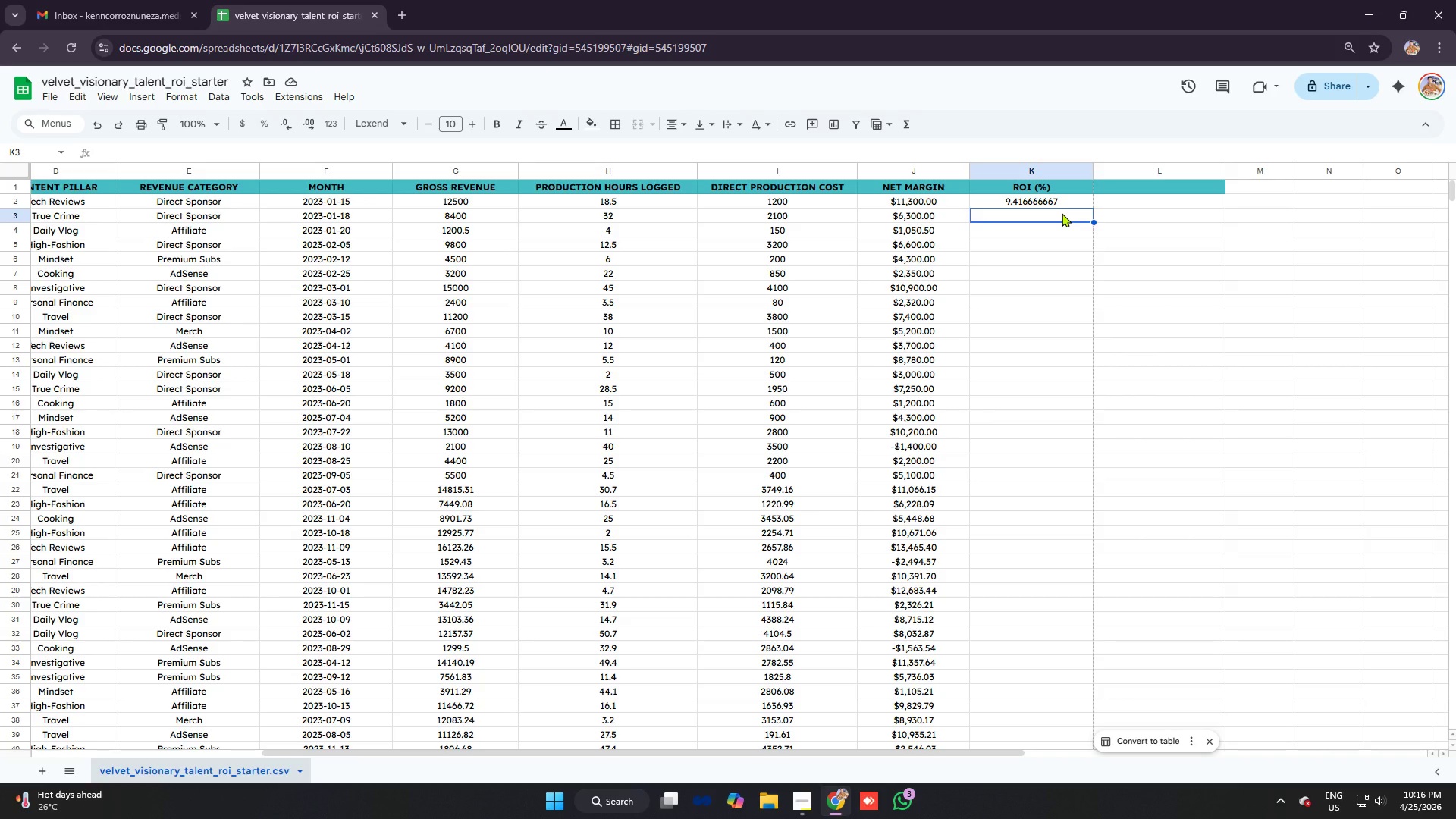 
type(=iferr)
key(Tab)
 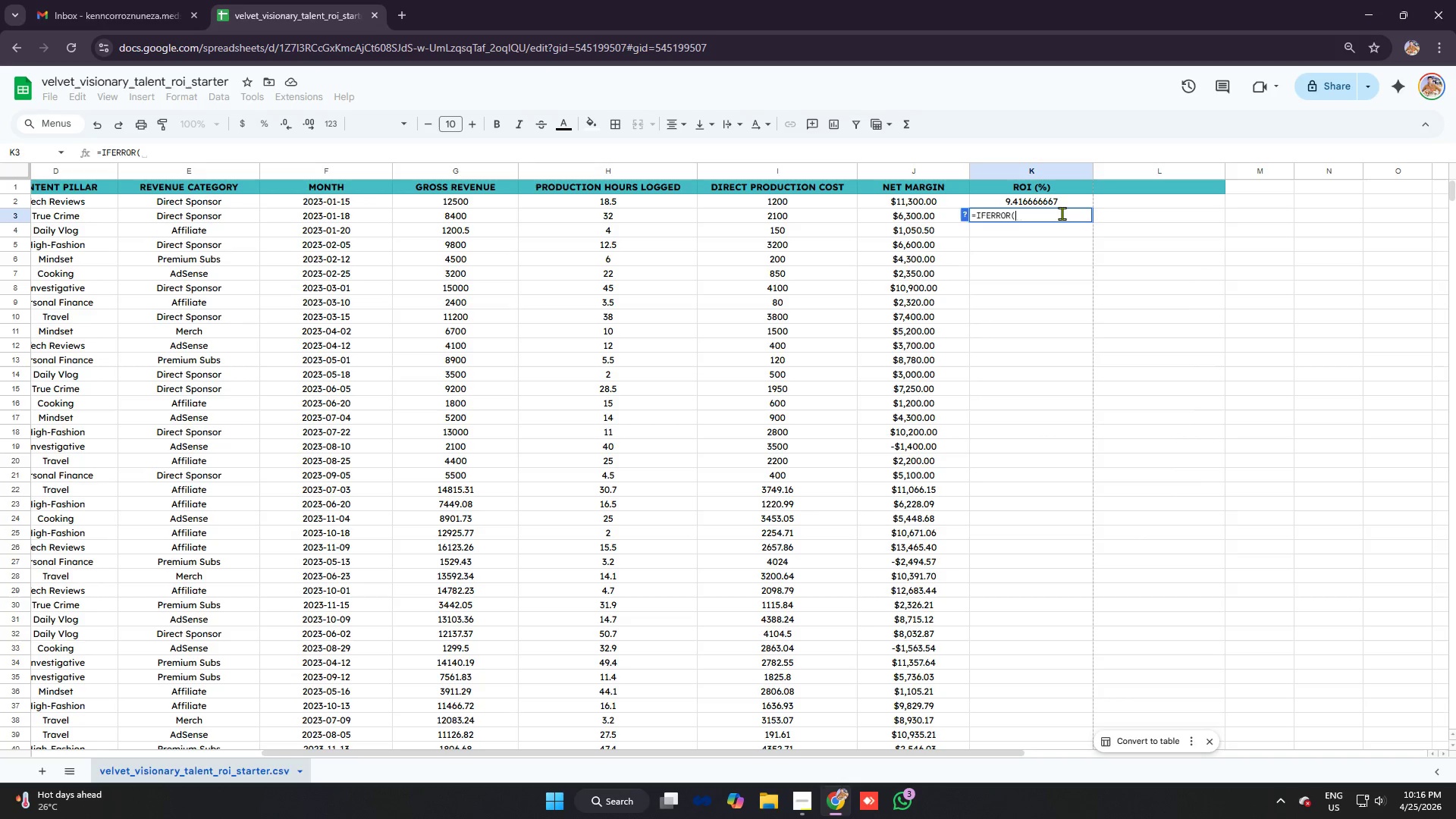 
hold_key(key=ControlLeft, duration=0.38)
 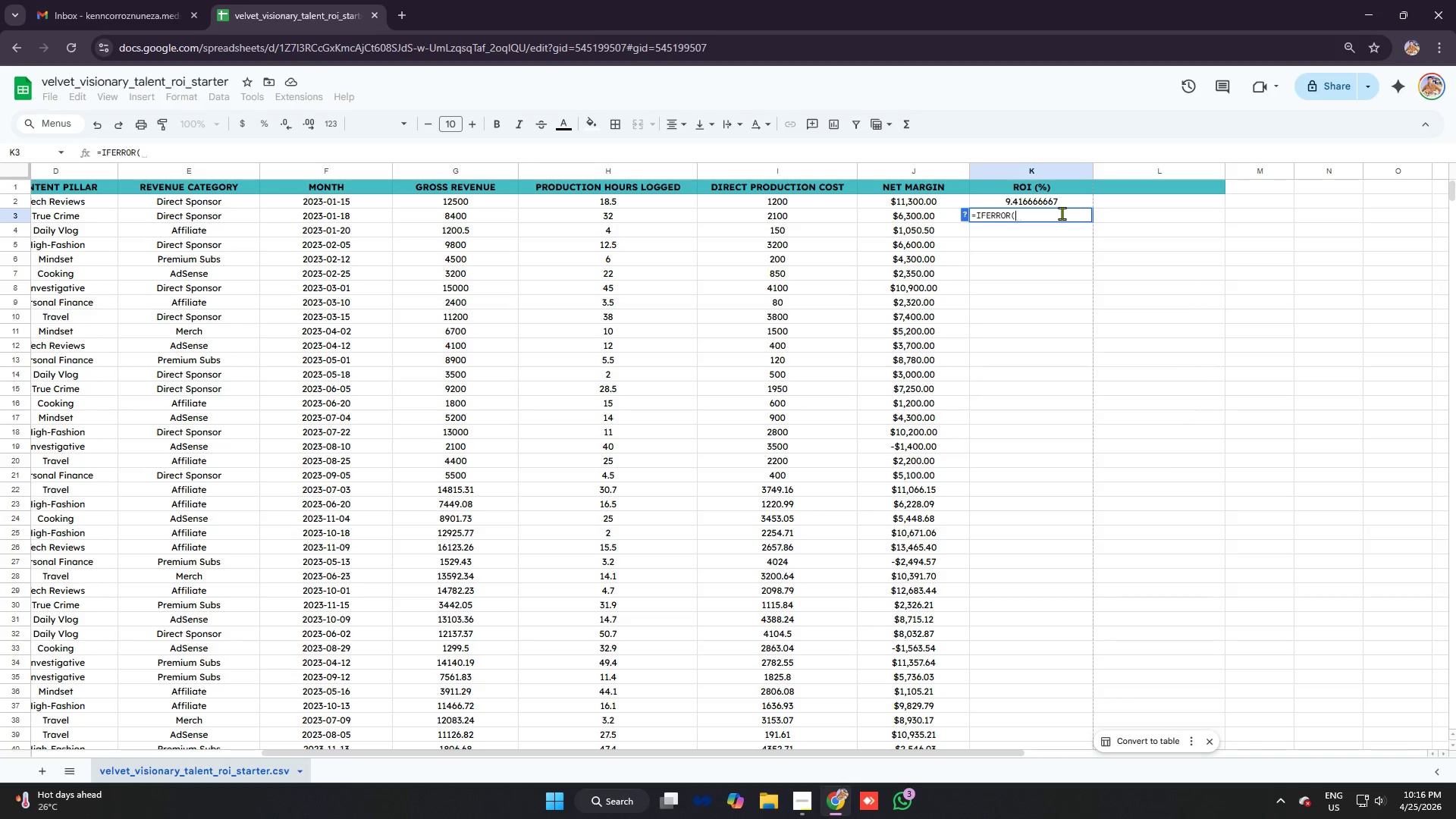 
key(Control+ControlLeft)
 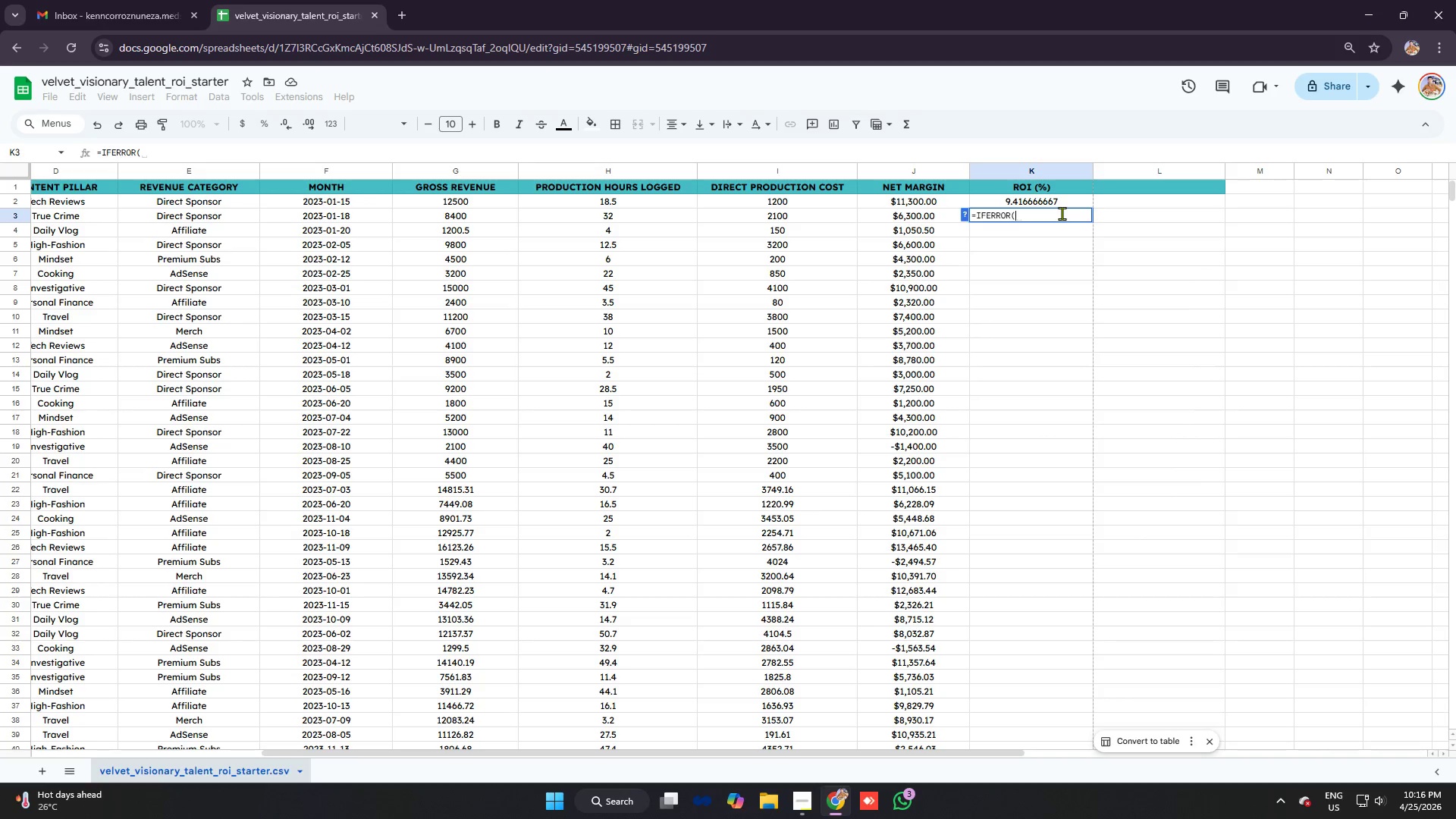 
type(j3/i3)
 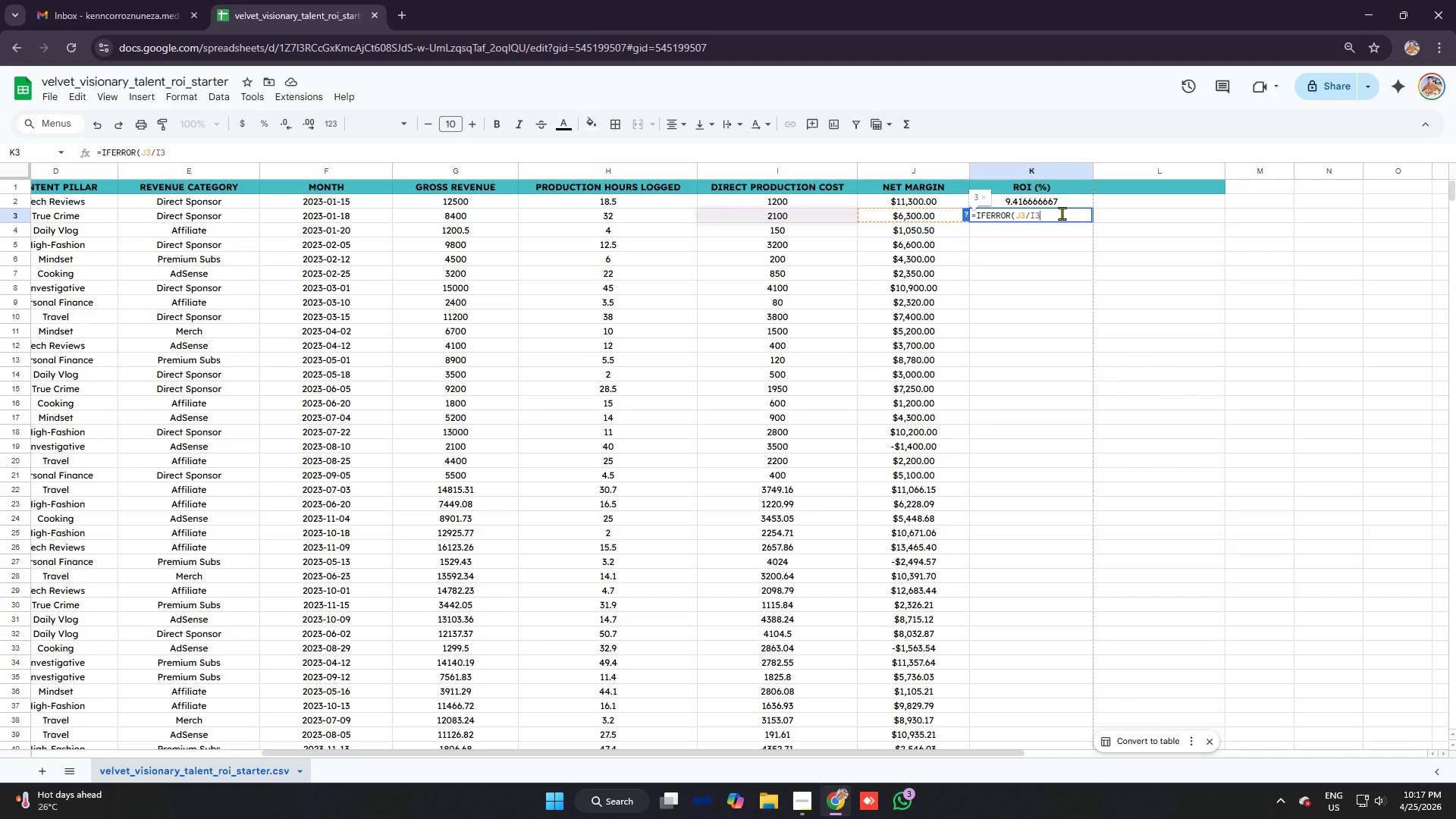 
key(Control+ControlLeft)
 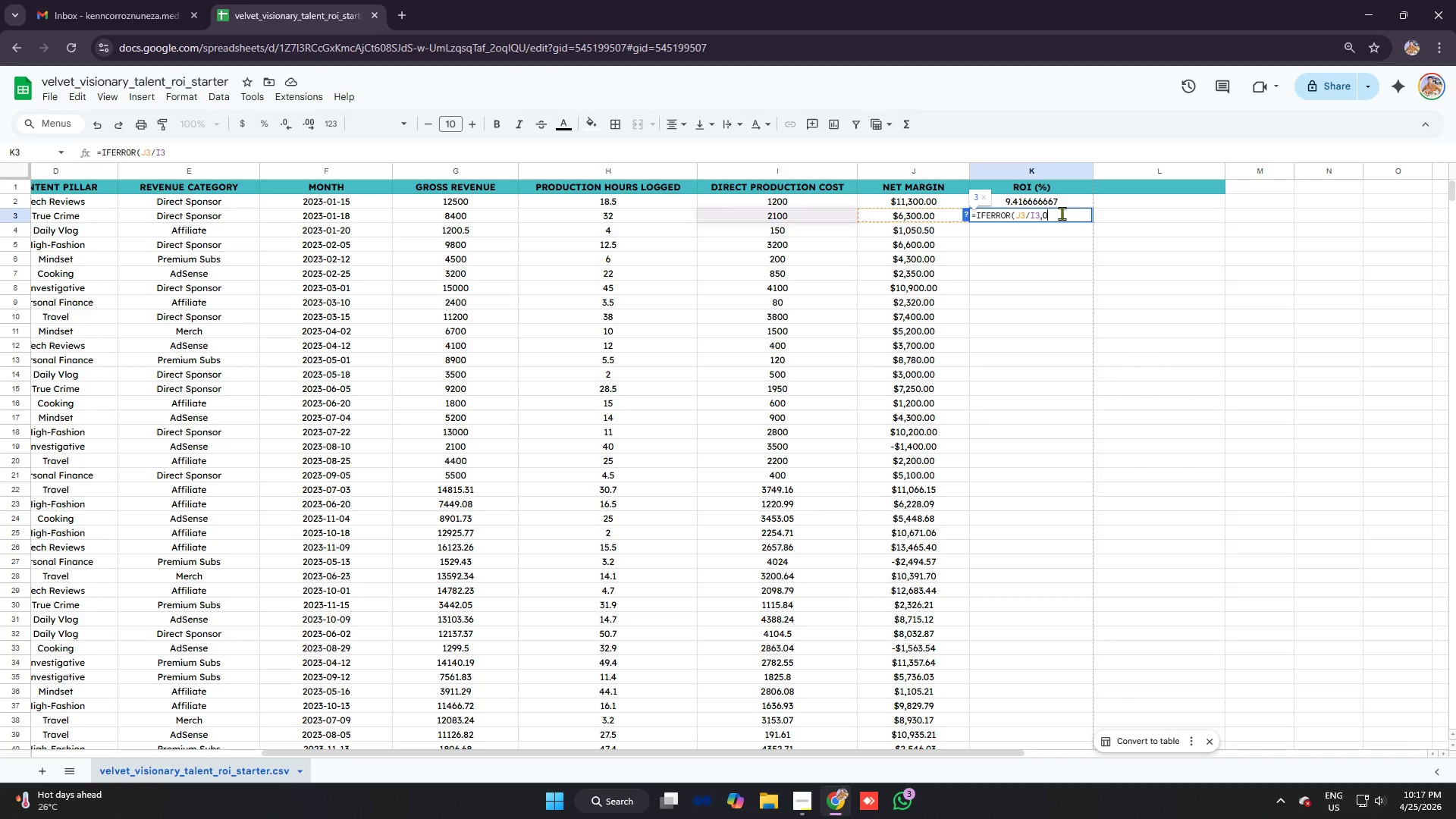 
key(Control+V)
 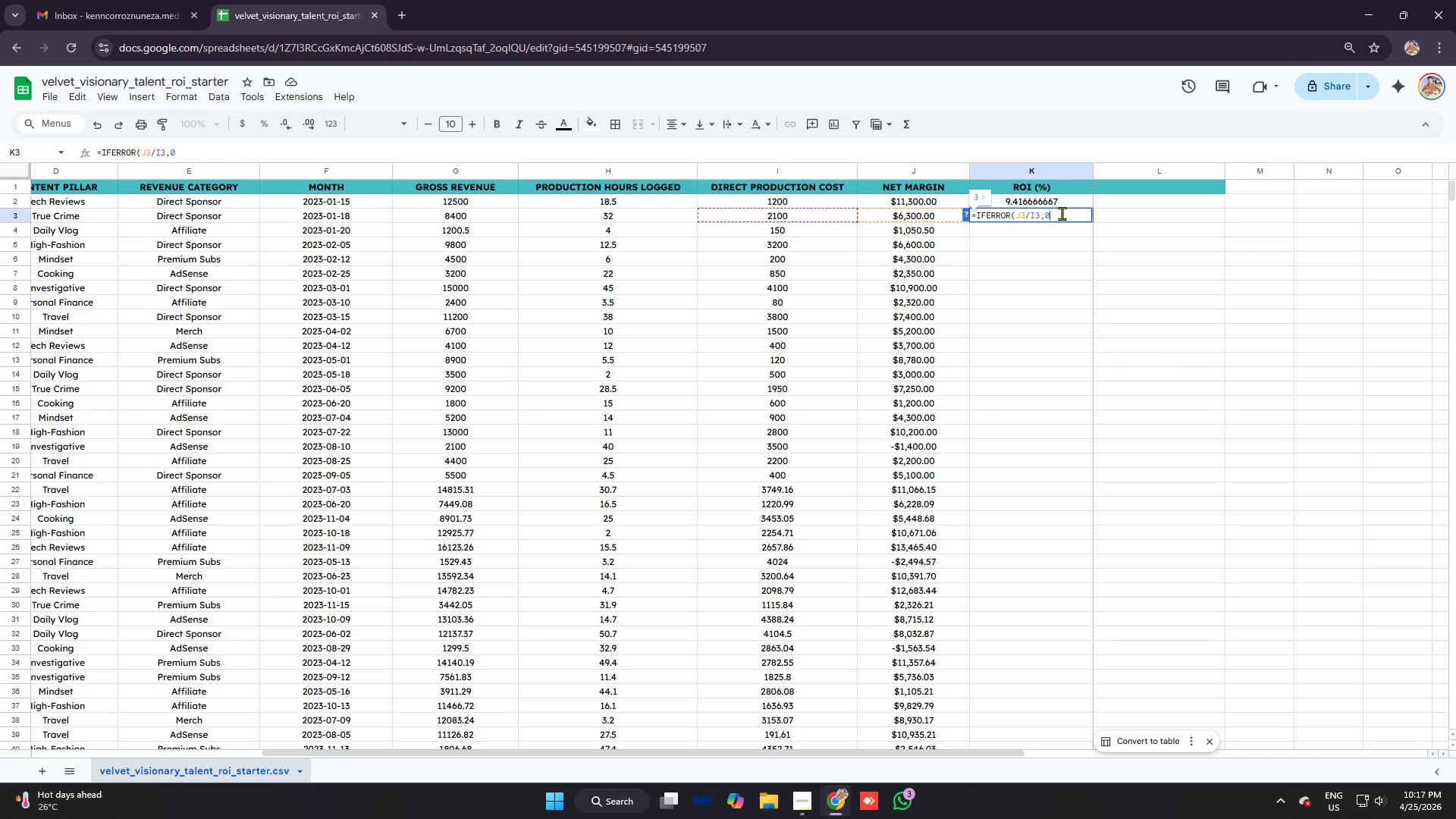 
key(Enter)
 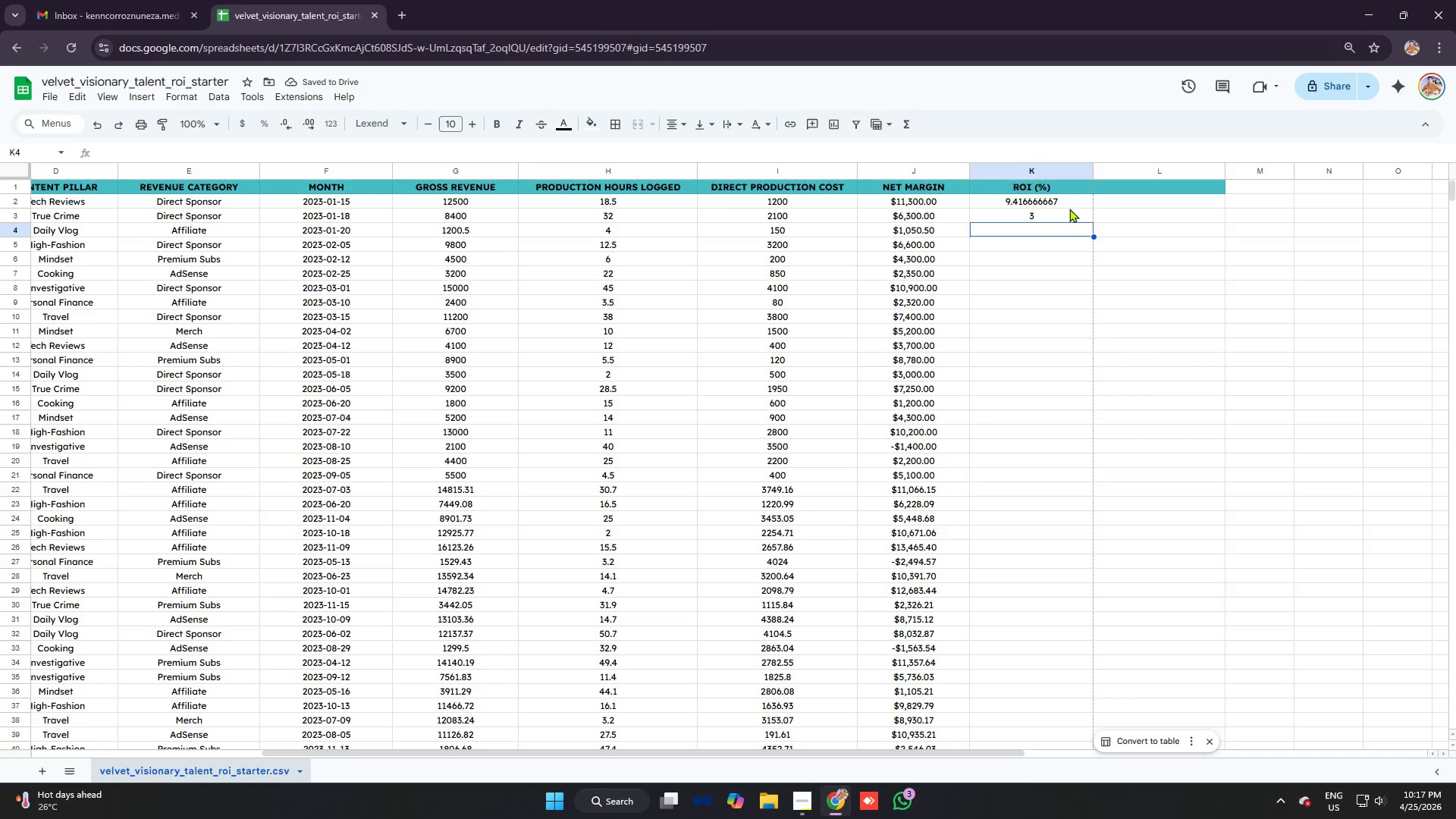 
wait(6.23)
 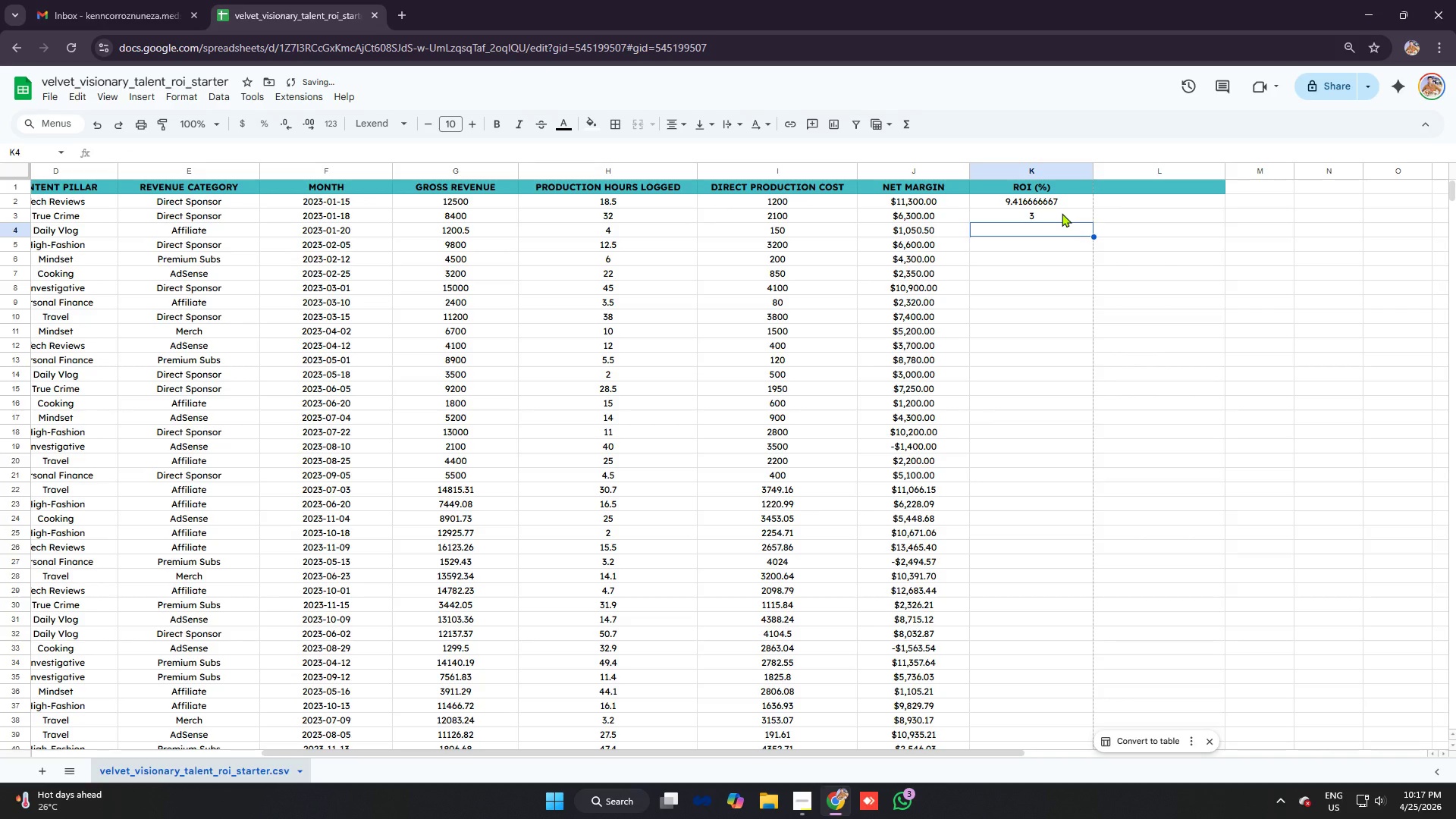 
left_click([1025, 175])
 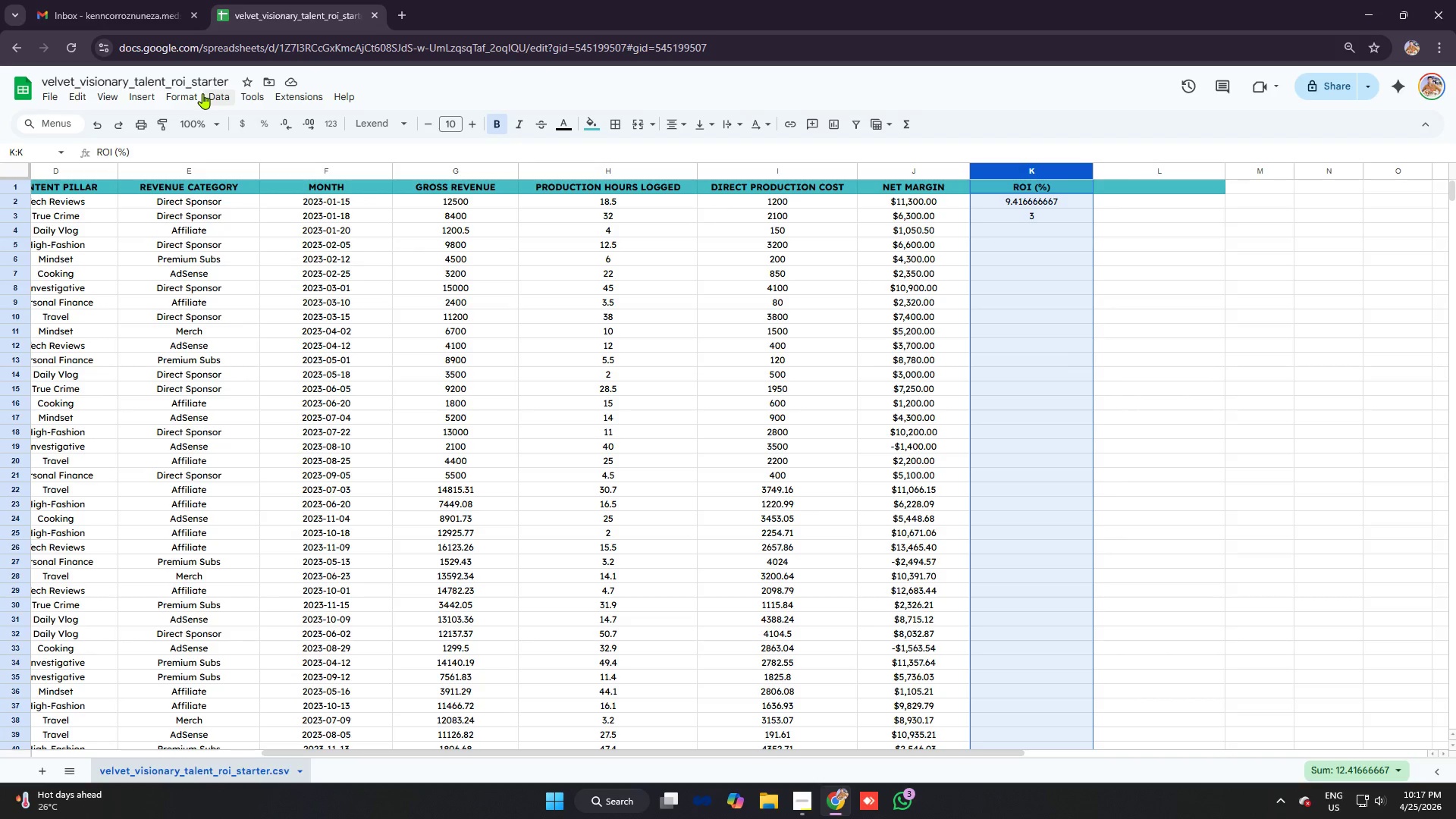 
left_click([182, 97])
 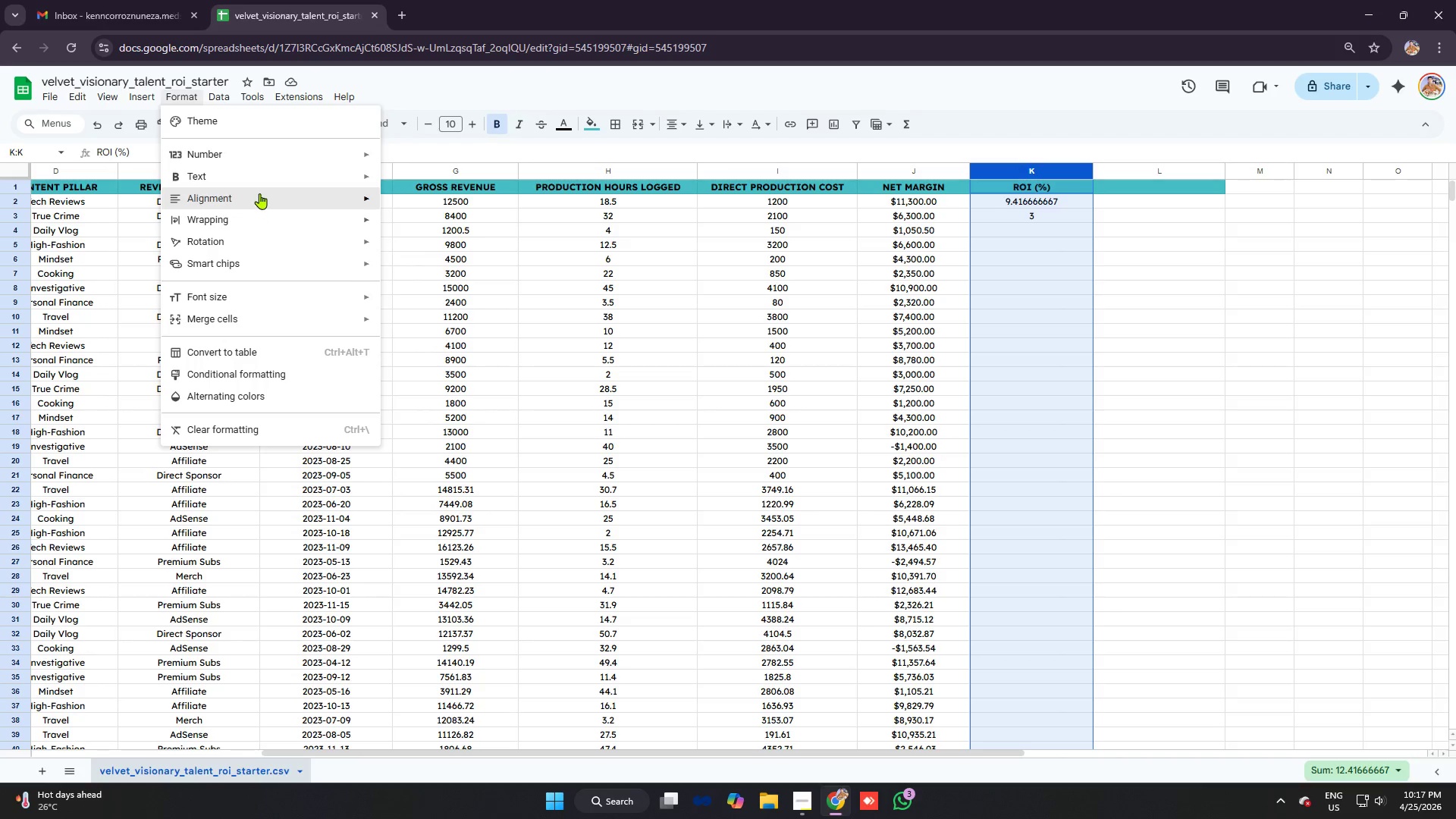 
left_click([267, 150])
 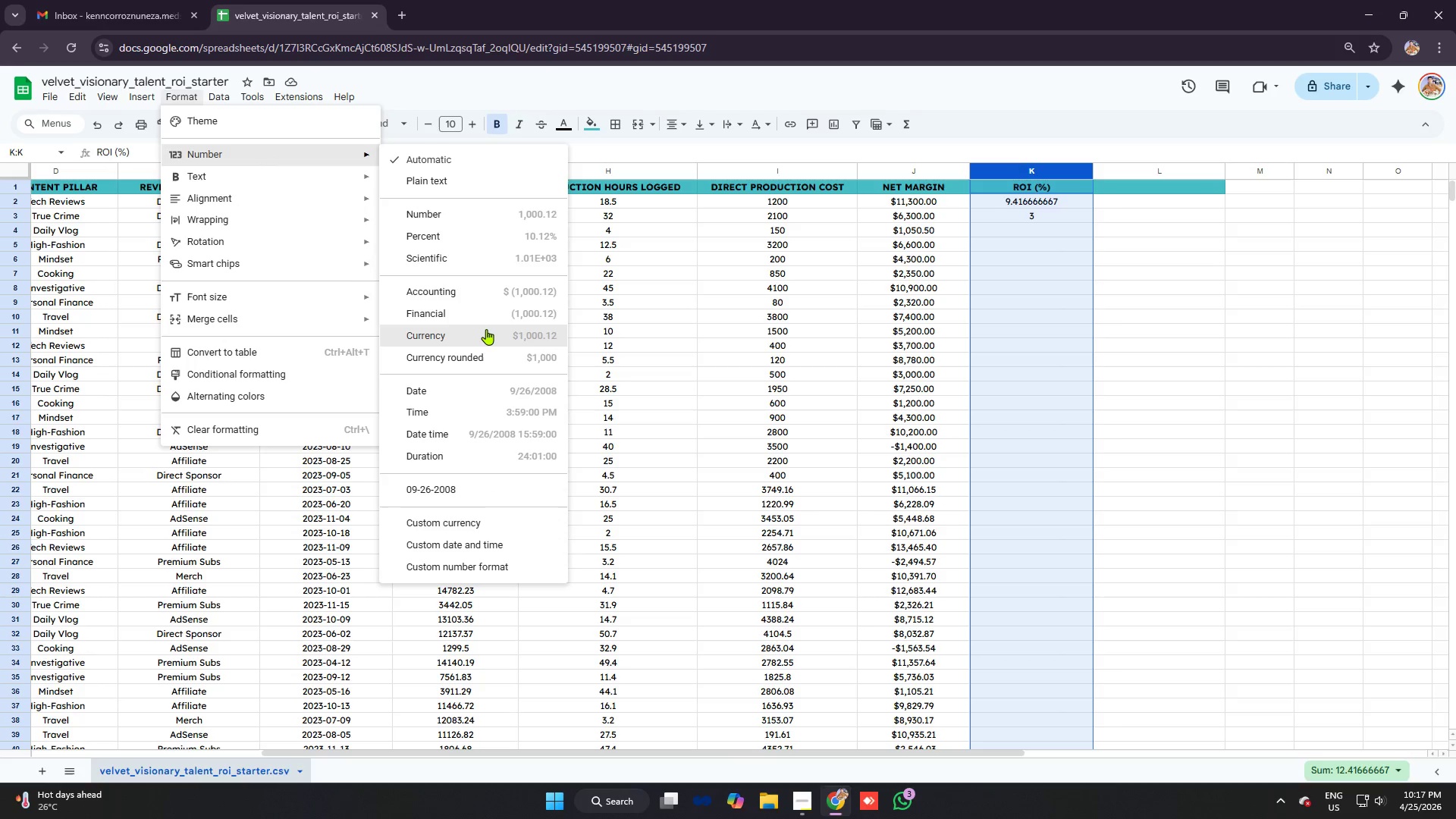 
left_click([486, 329])
 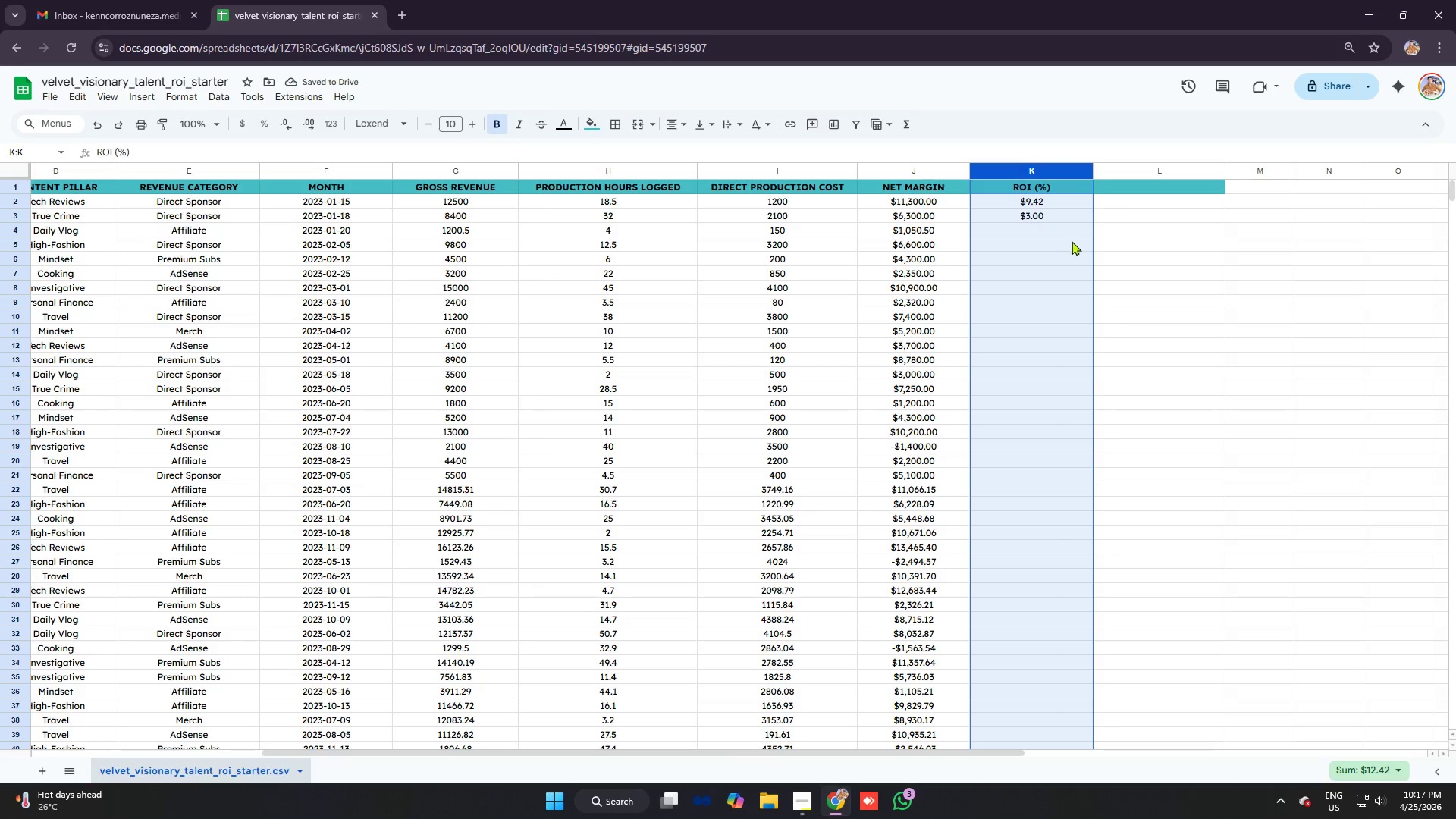 
mouse_move([272, 77])
 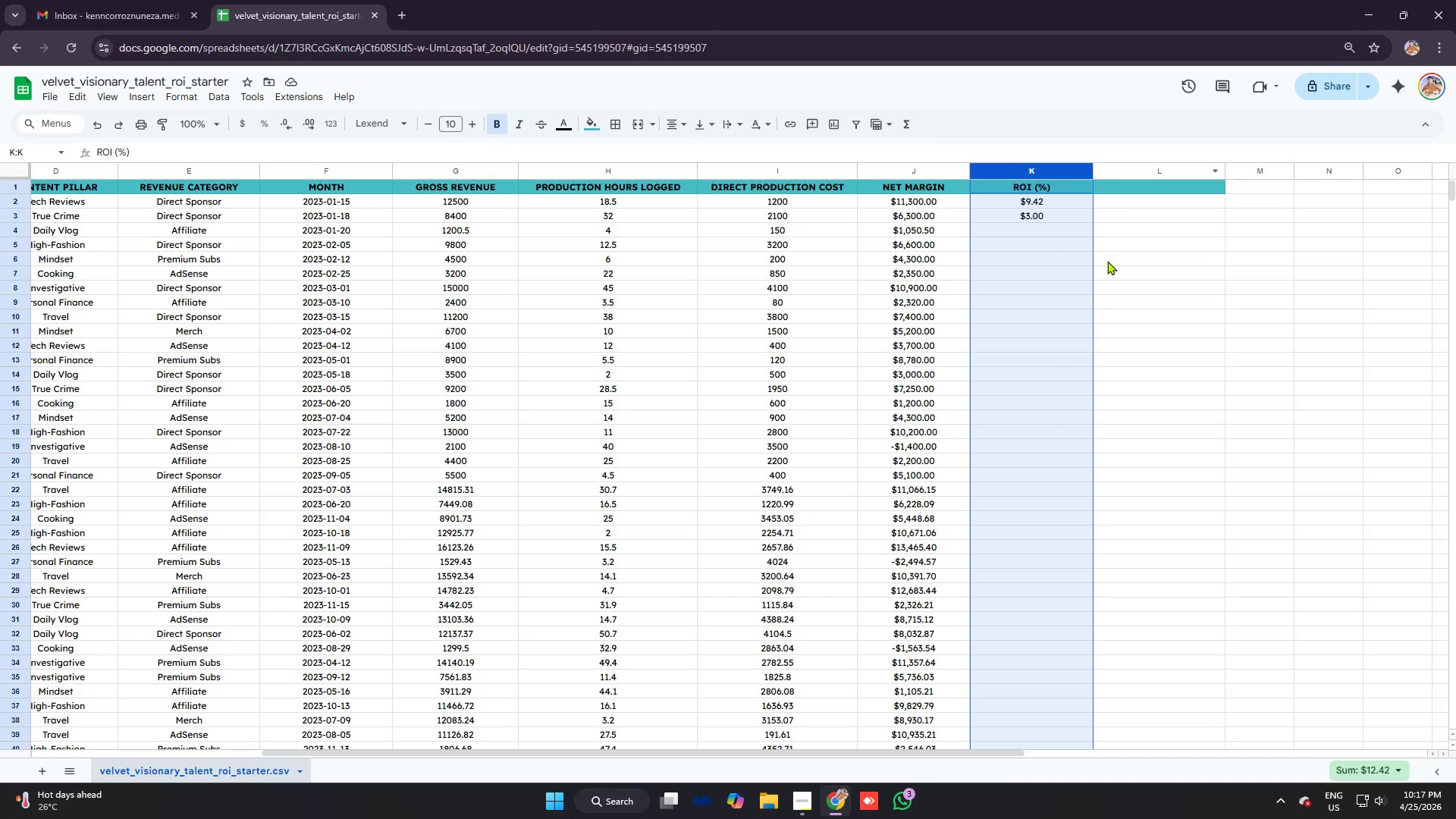 
left_click_drag(start_coordinate=[1104, 261], to_coordinate=[1098, 259])
 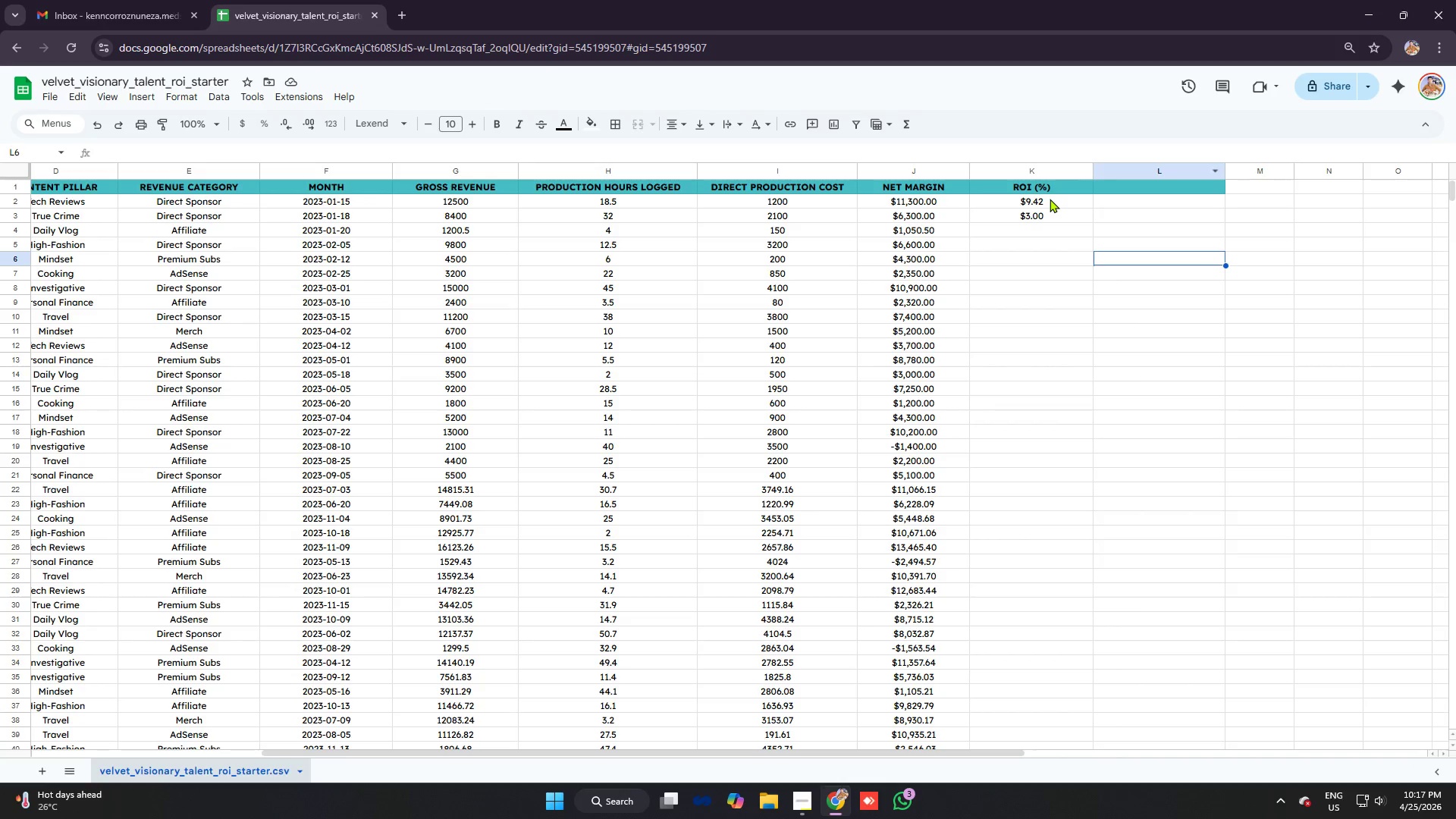 
double_click([1049, 199])
 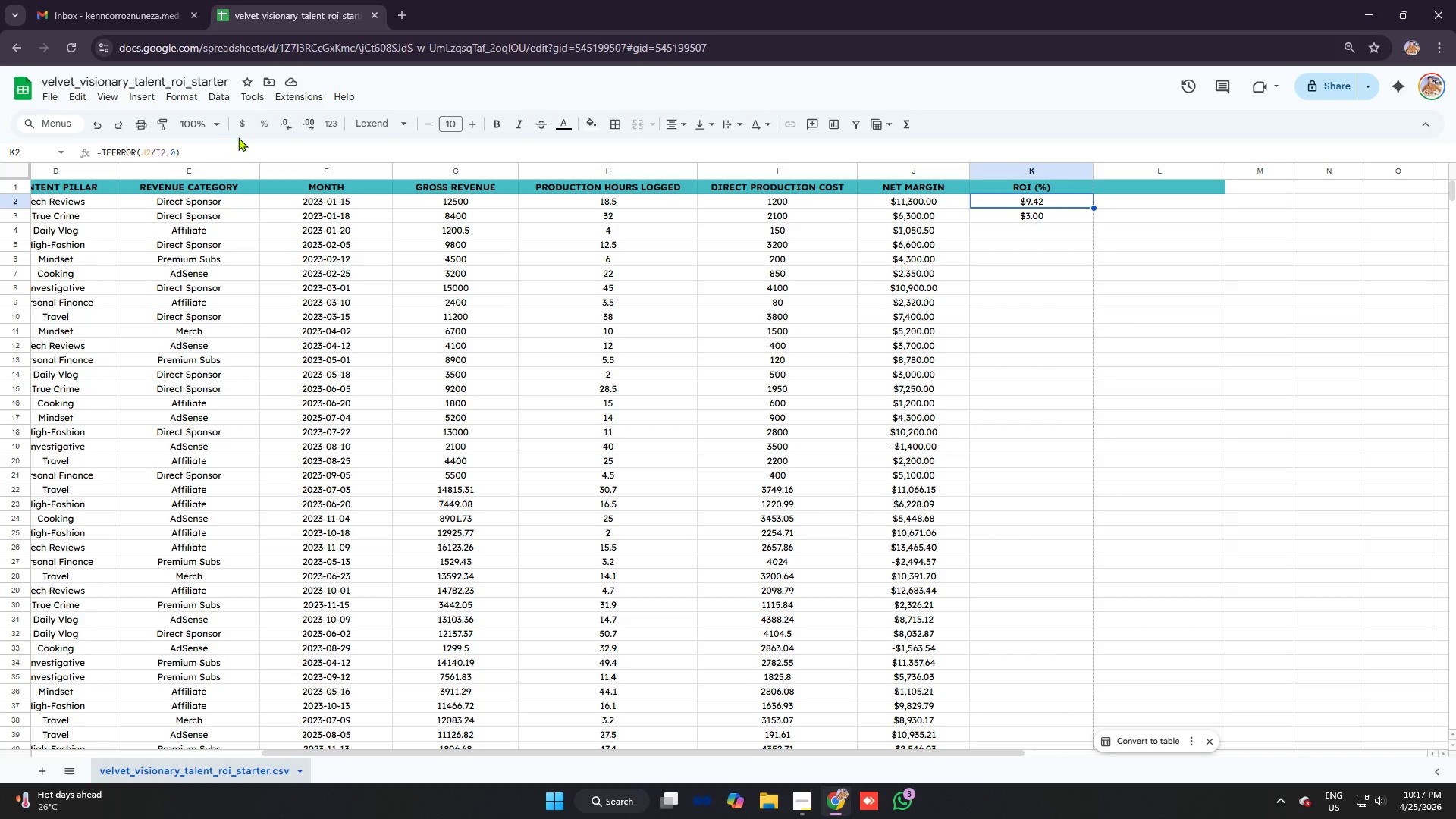 
wait(7.23)
 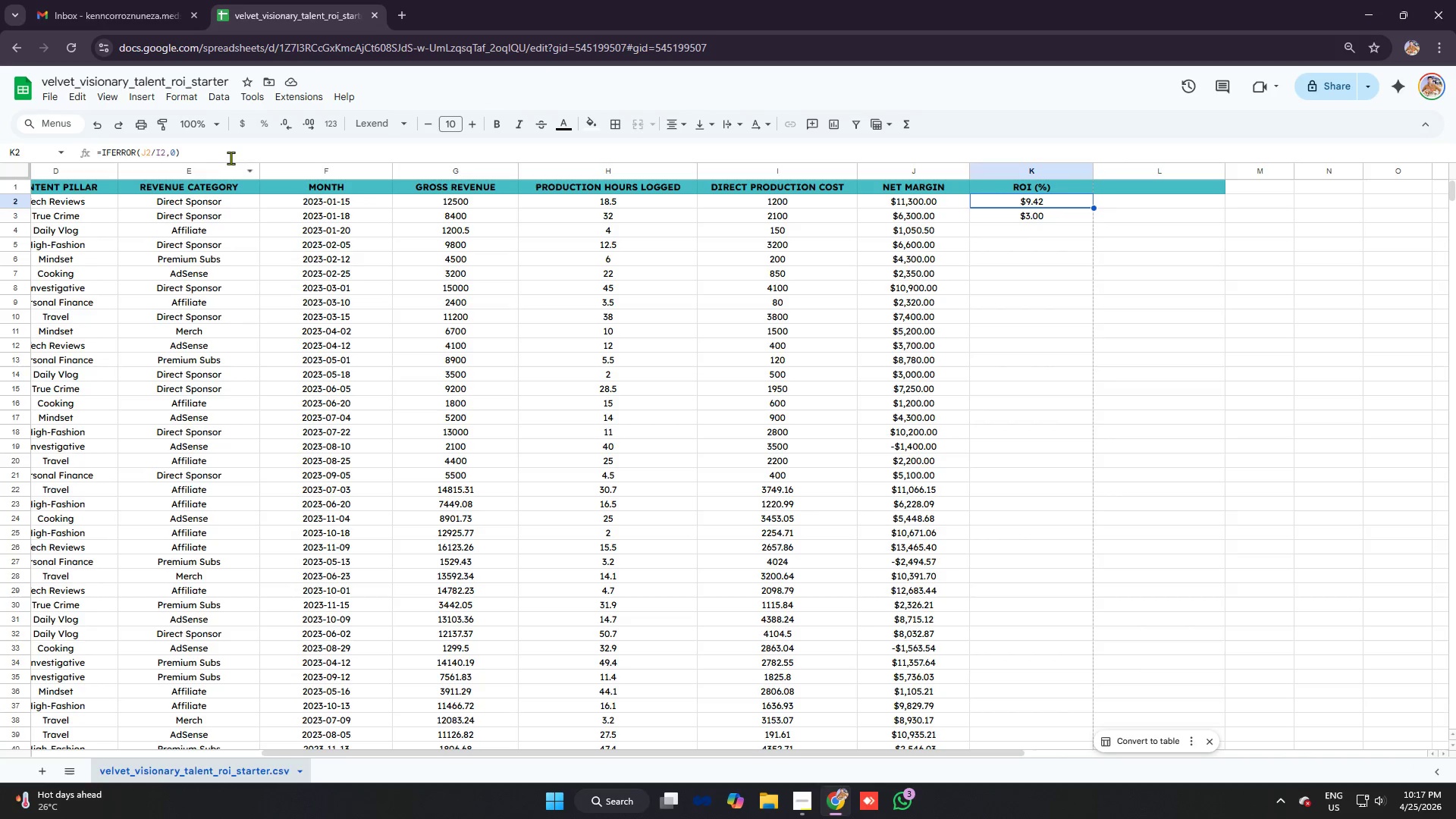 
left_click([1015, 215])
 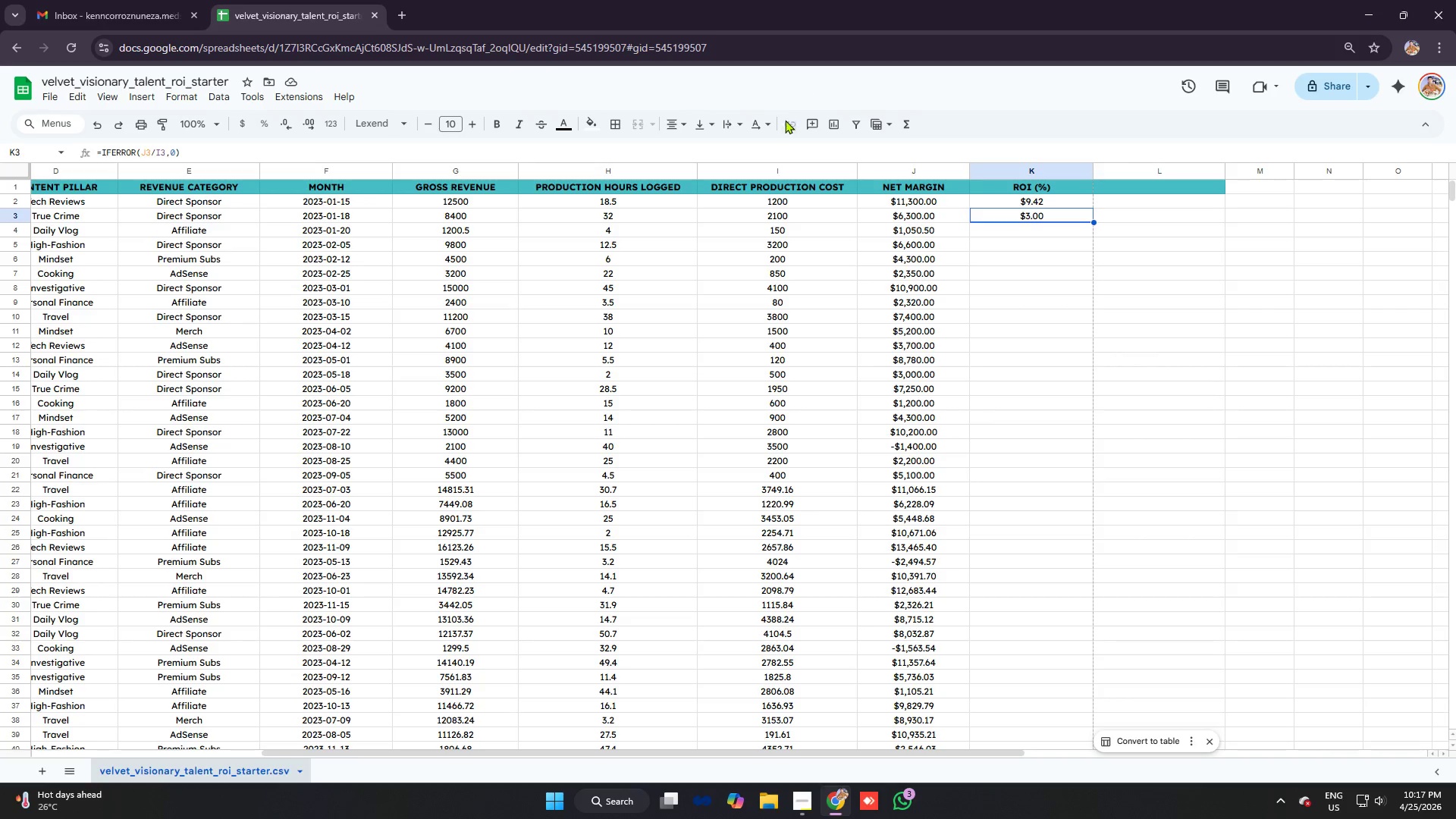 
wait(8.44)
 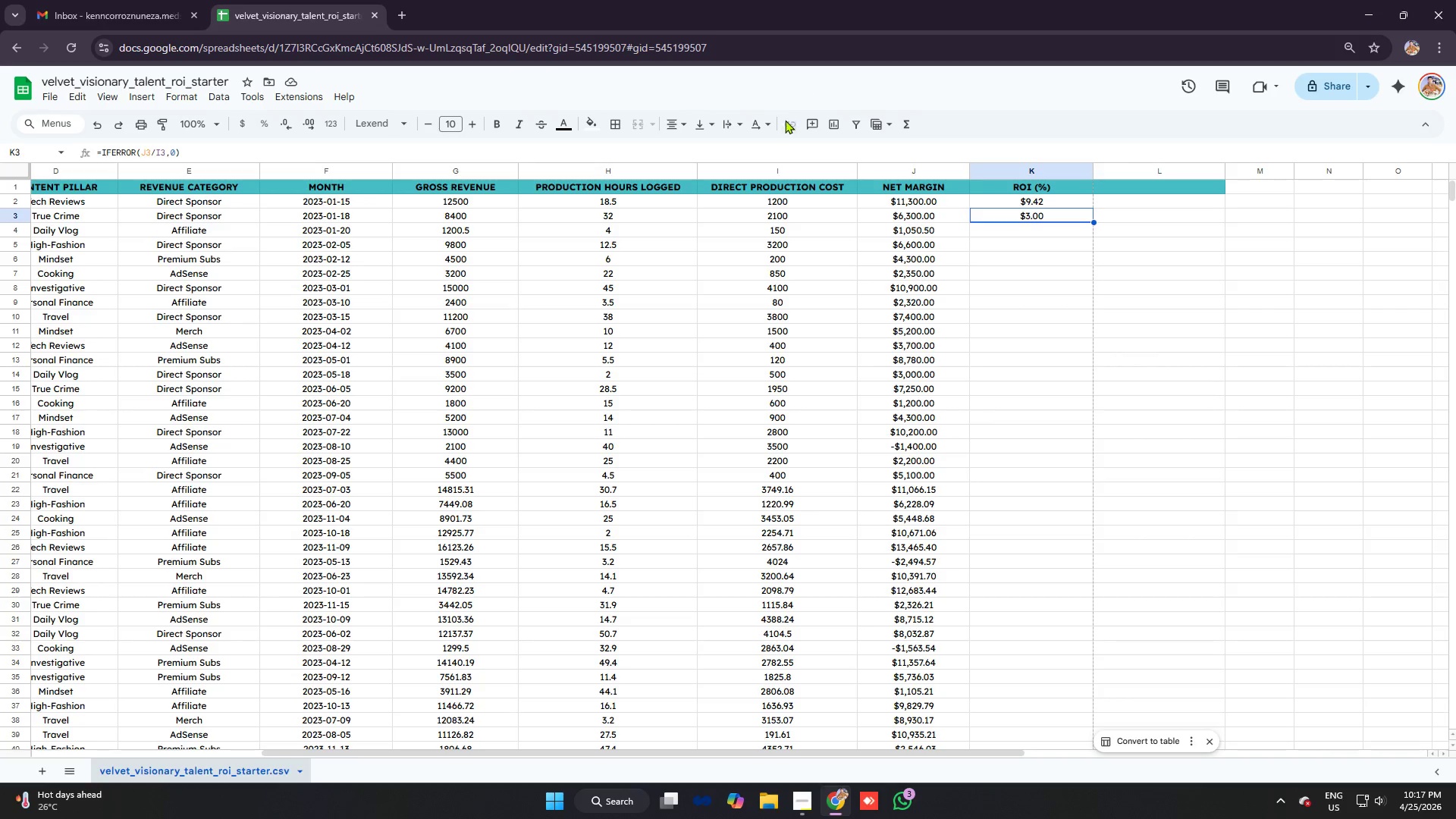 
left_click([599, 224])
 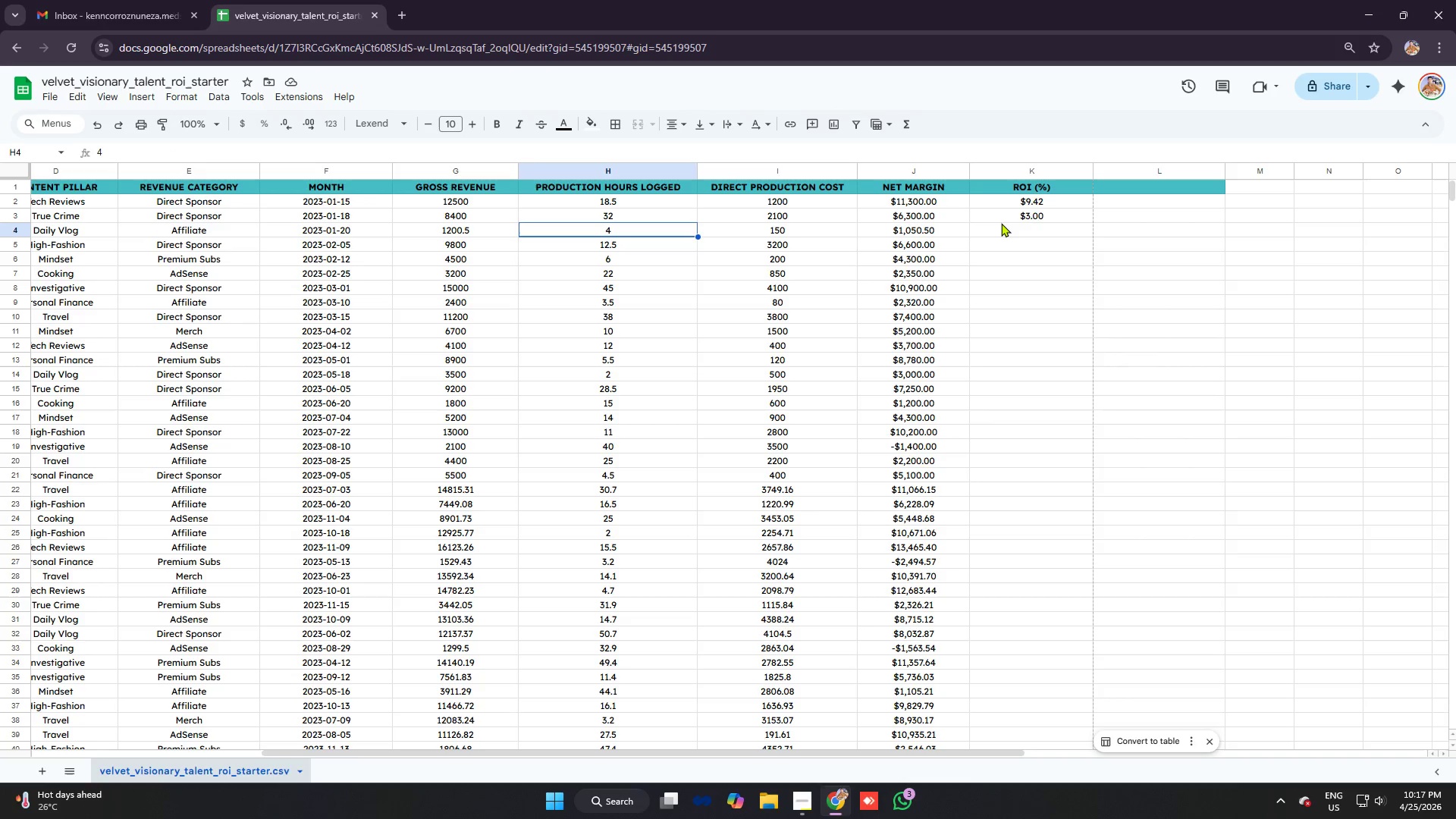 
left_click([1028, 216])
 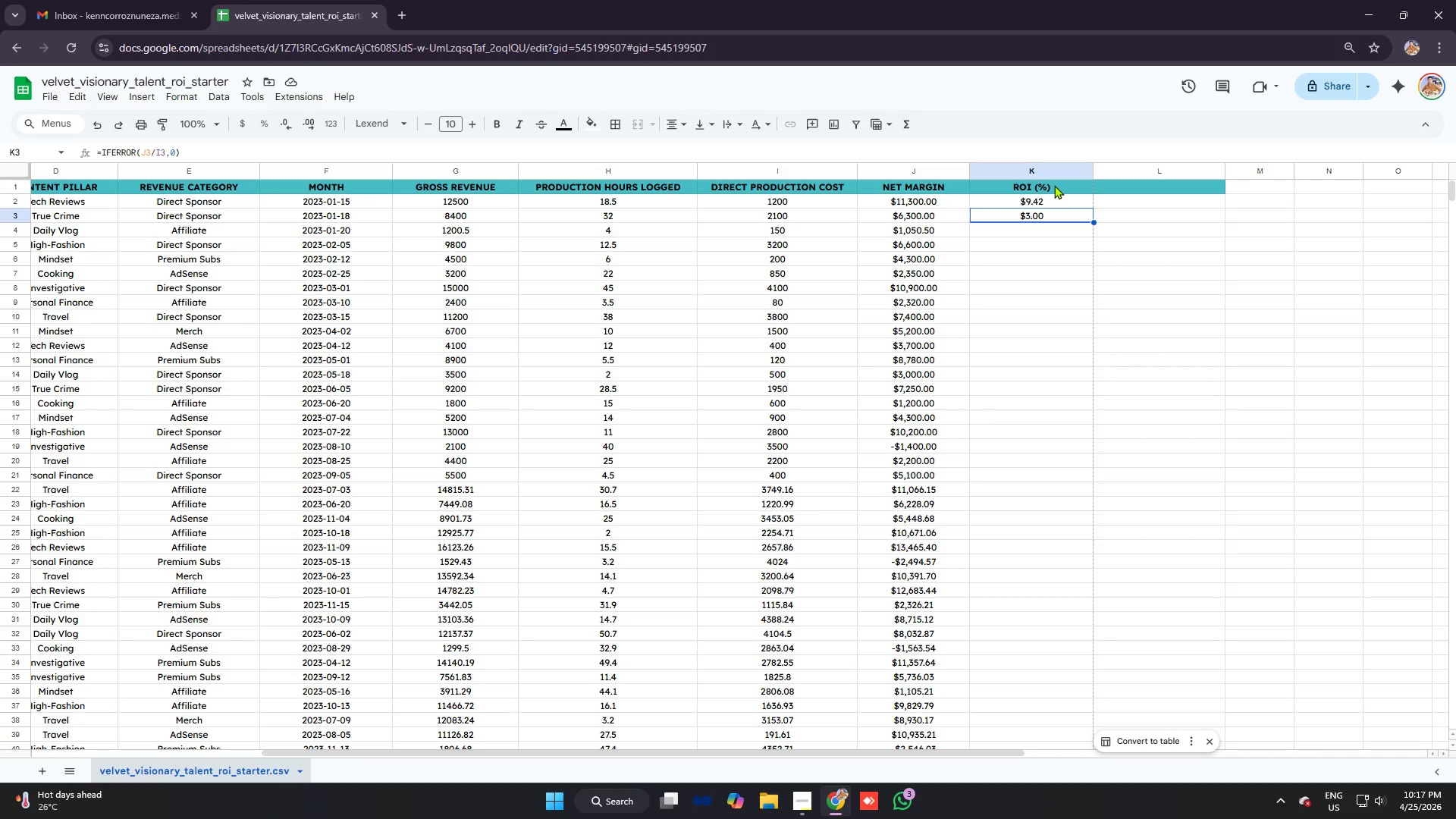 
wait(19.5)
 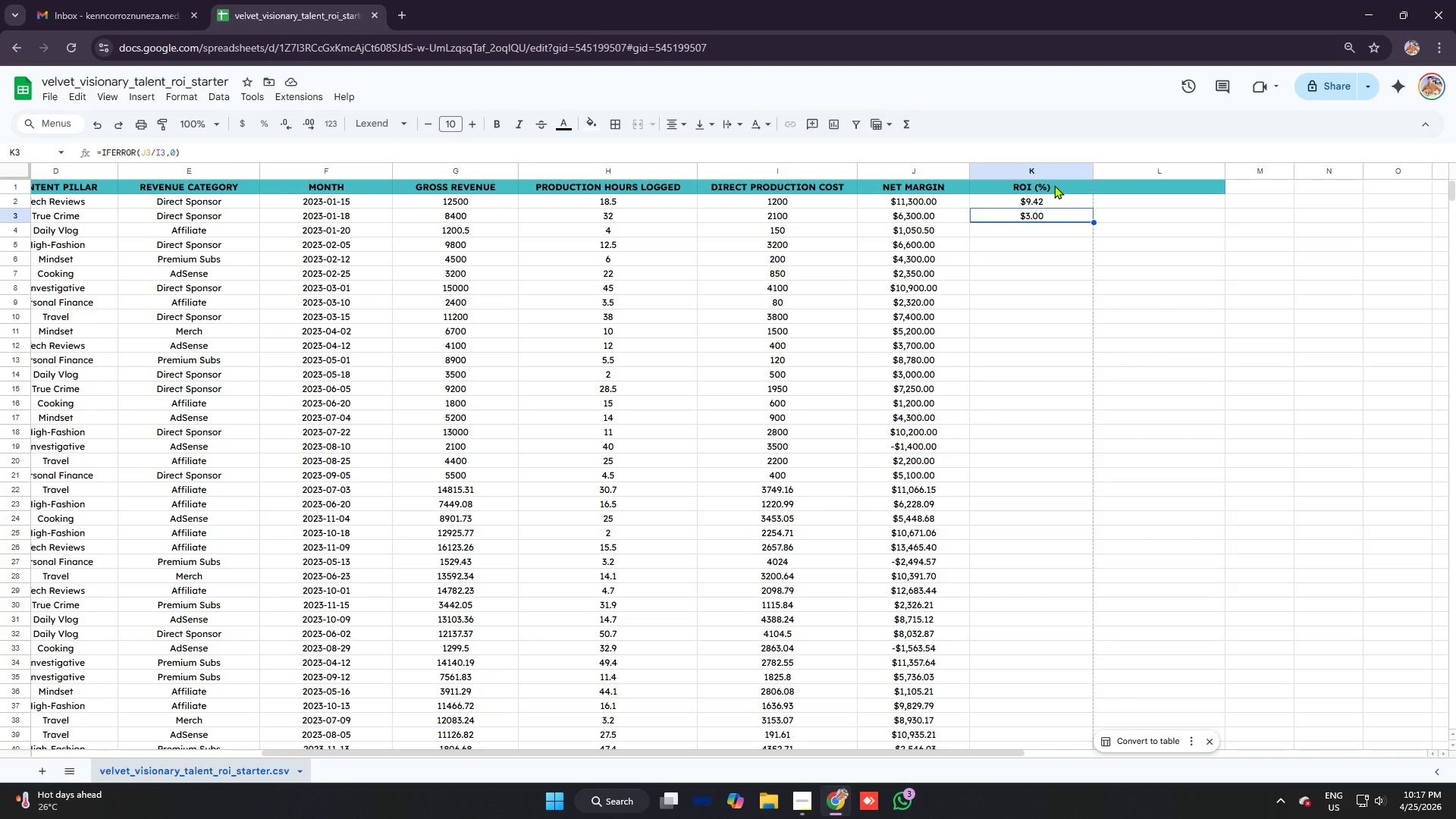 
left_click([1043, 210])
 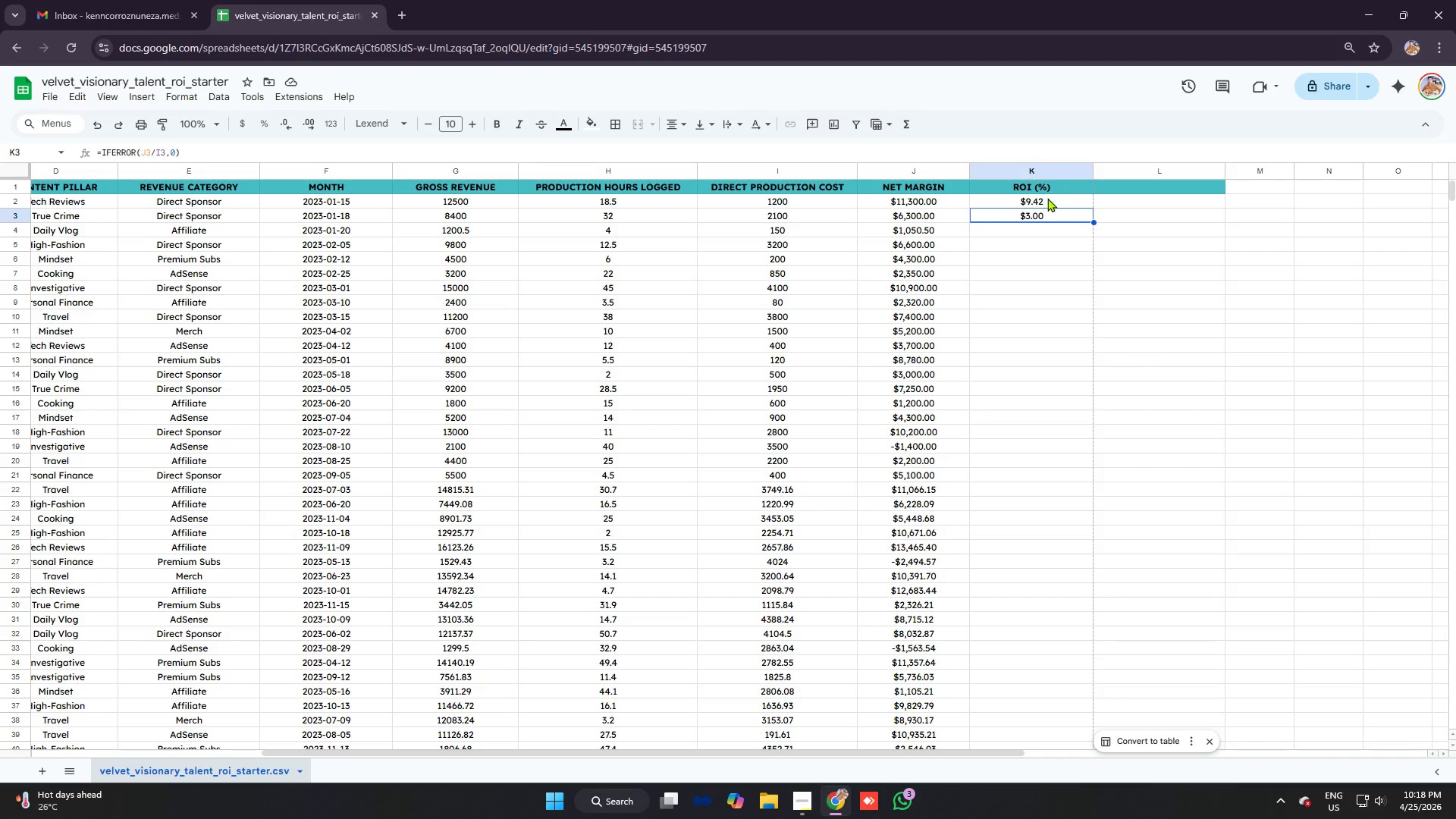 
left_click([1047, 196])
 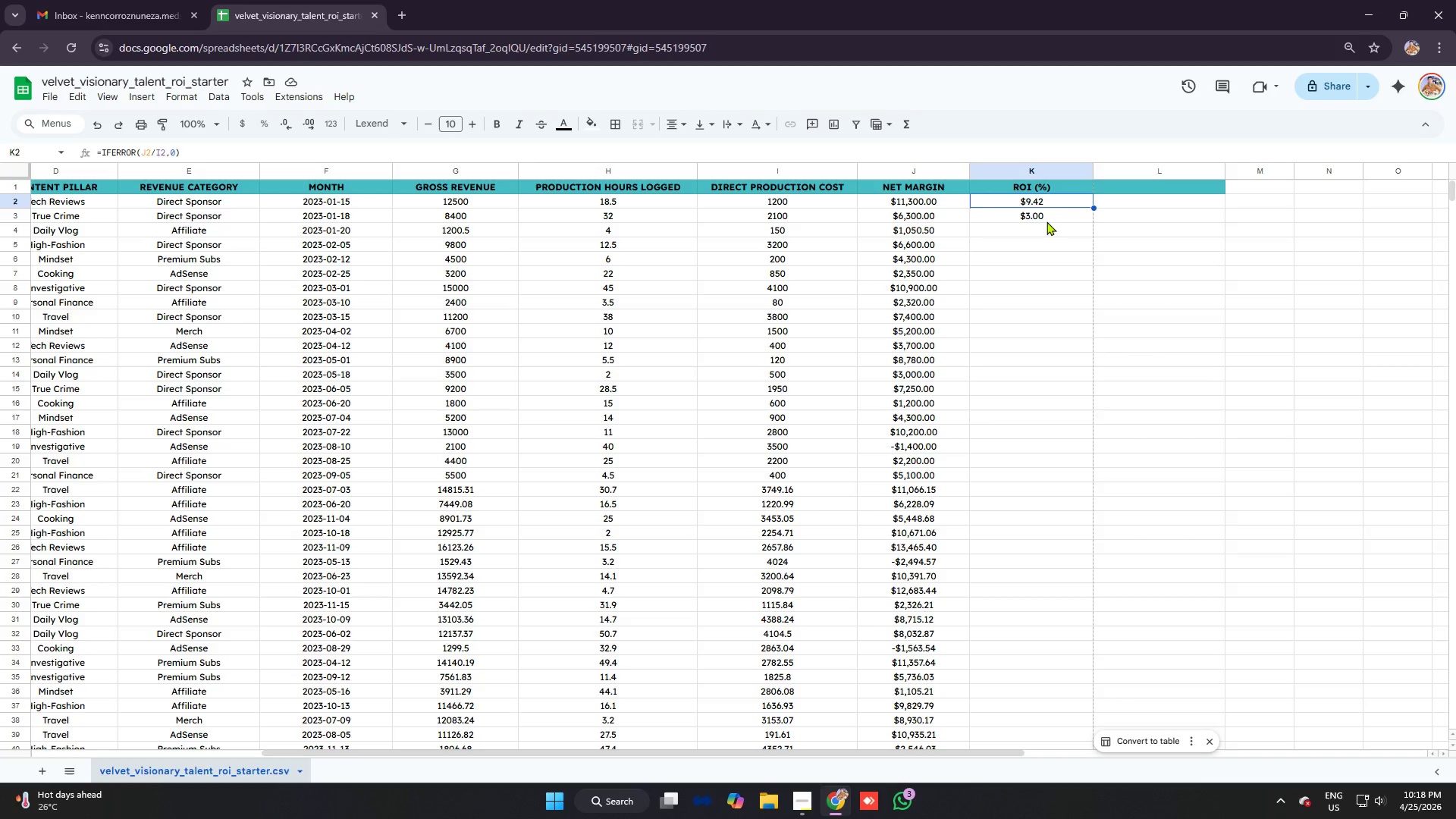 
left_click([1045, 215])
 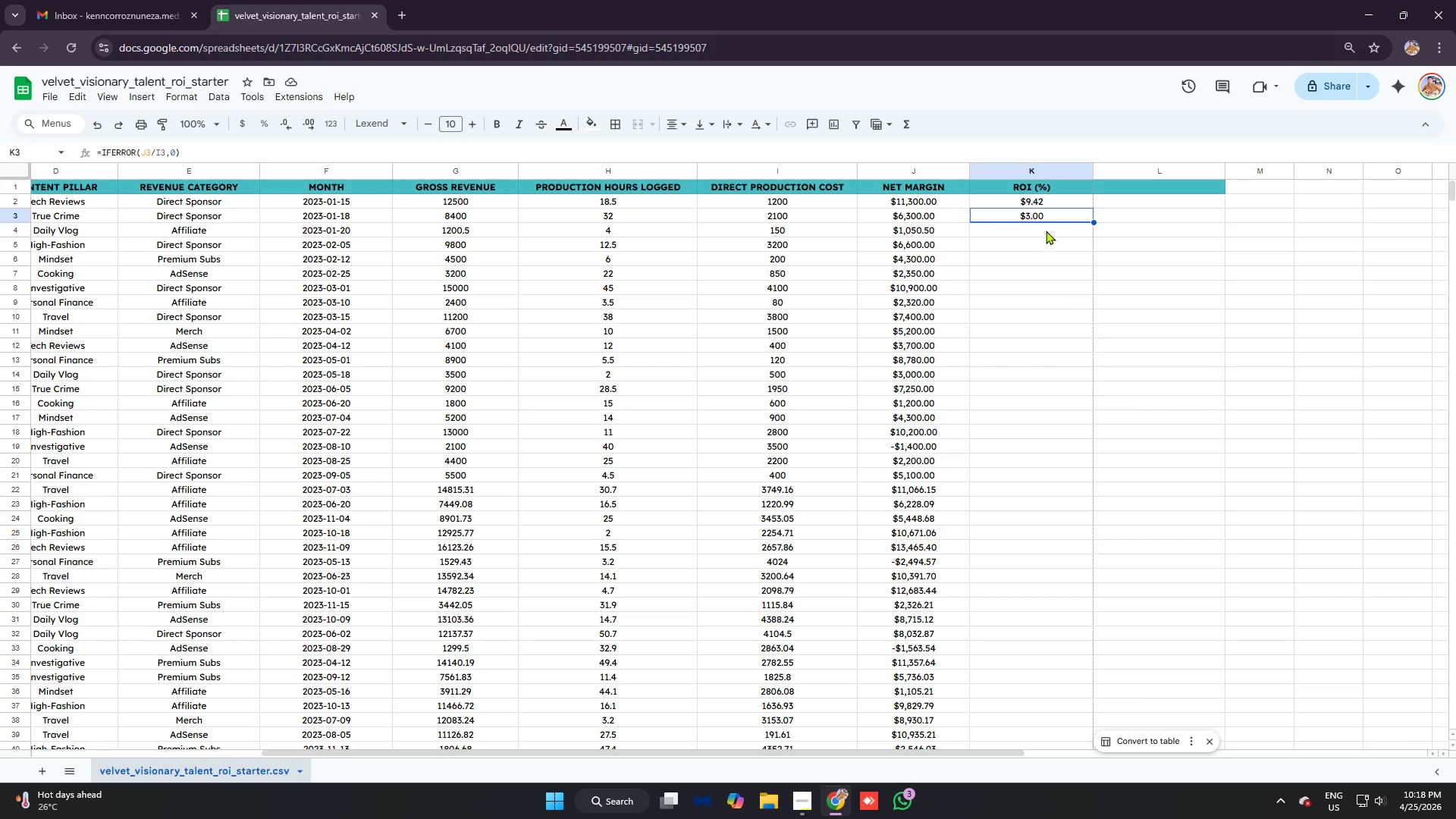 
left_click([1046, 229])
 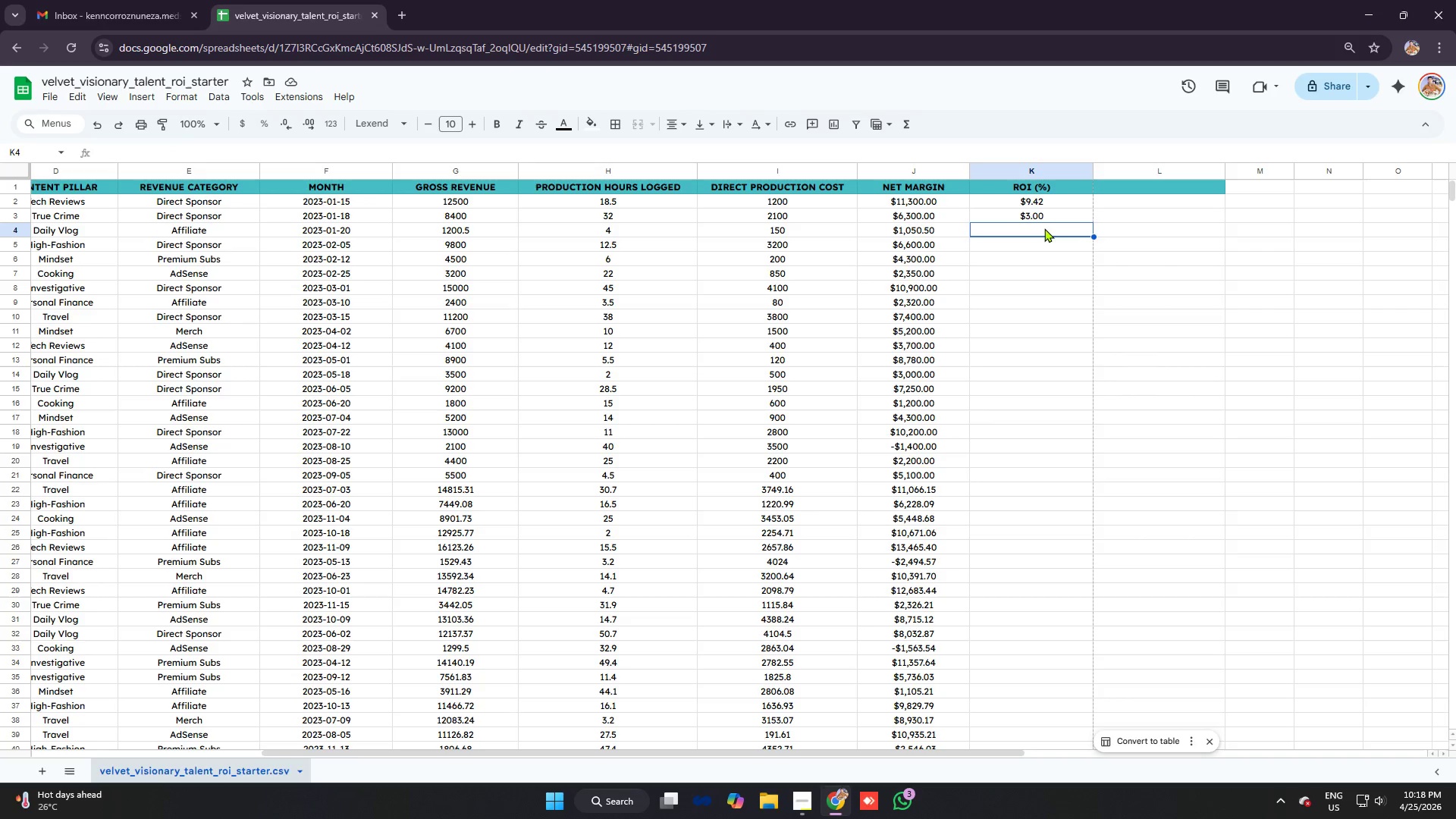 
wait(5.98)
 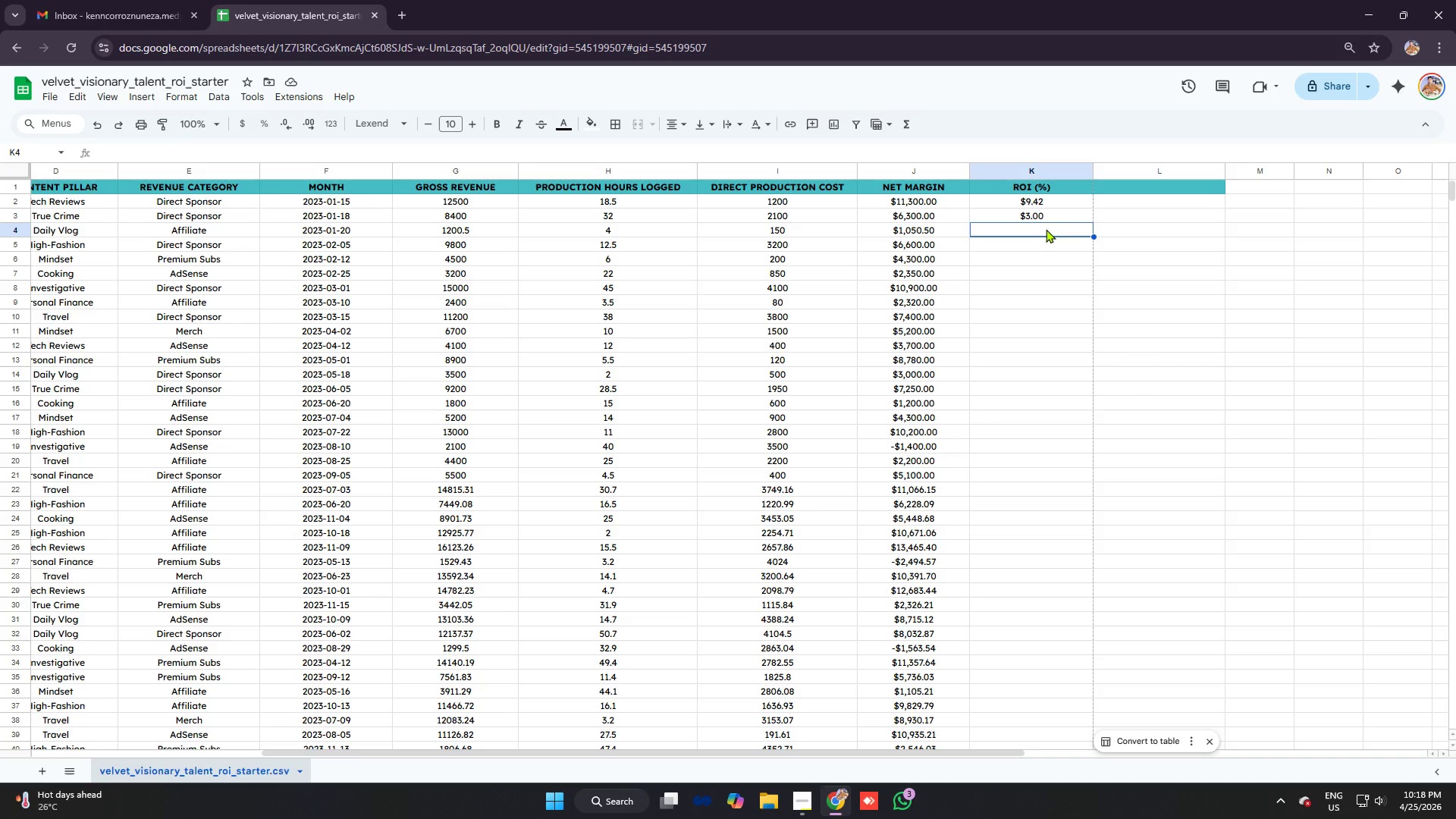 
left_click([1023, 171])
 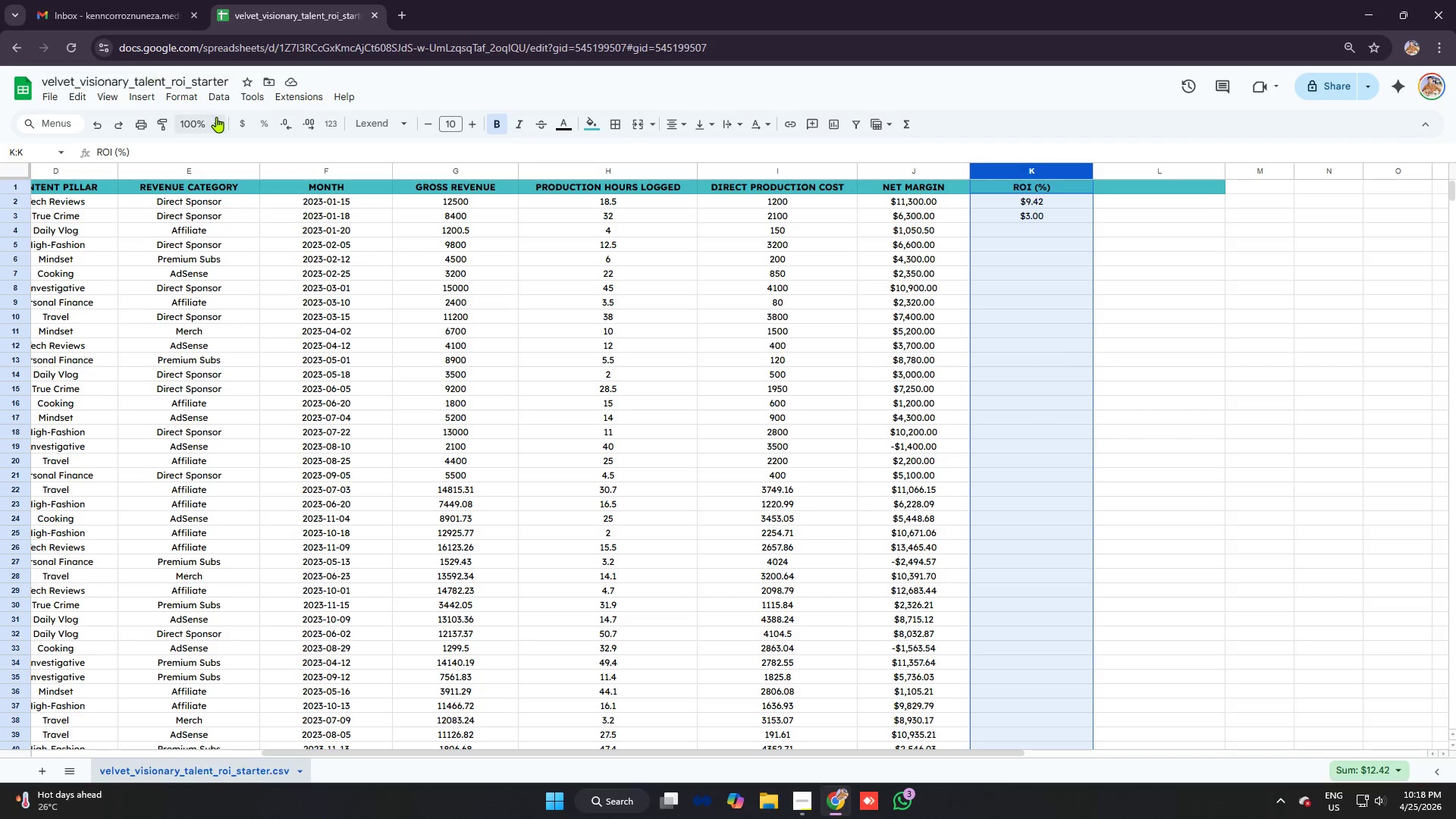 
left_click([189, 96])
 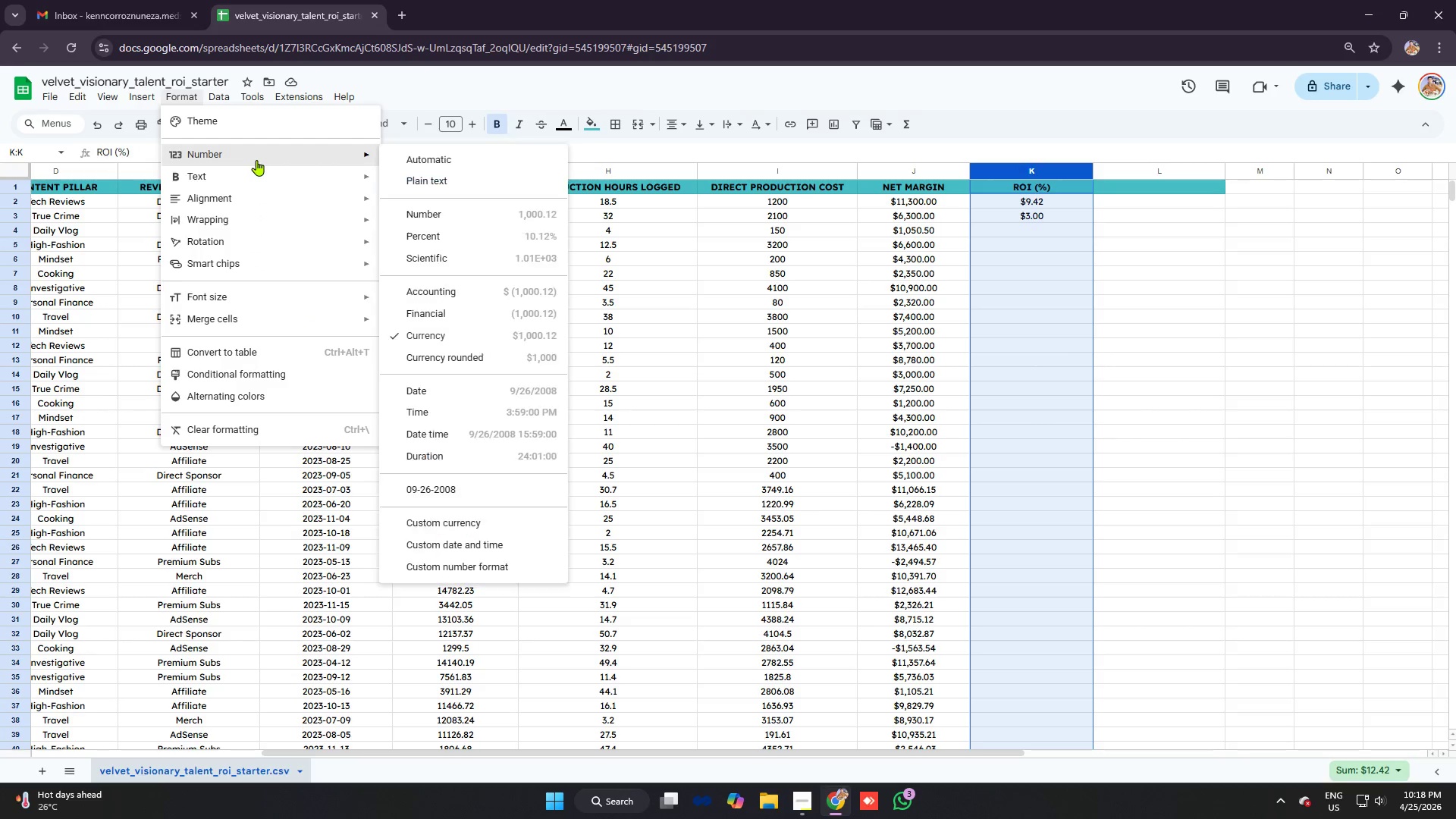 
left_click([256, 160])
 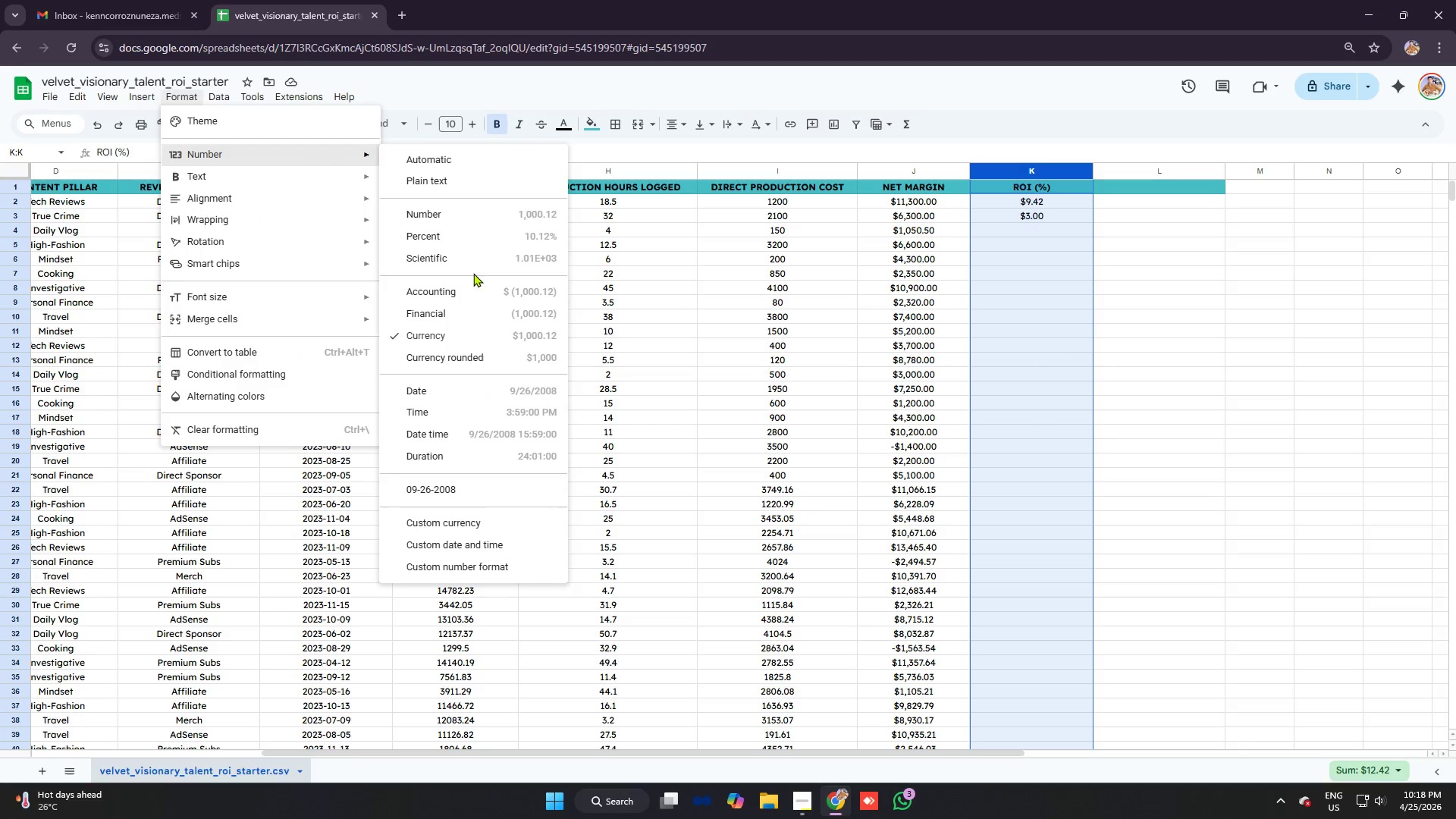 
left_click([466, 238])
 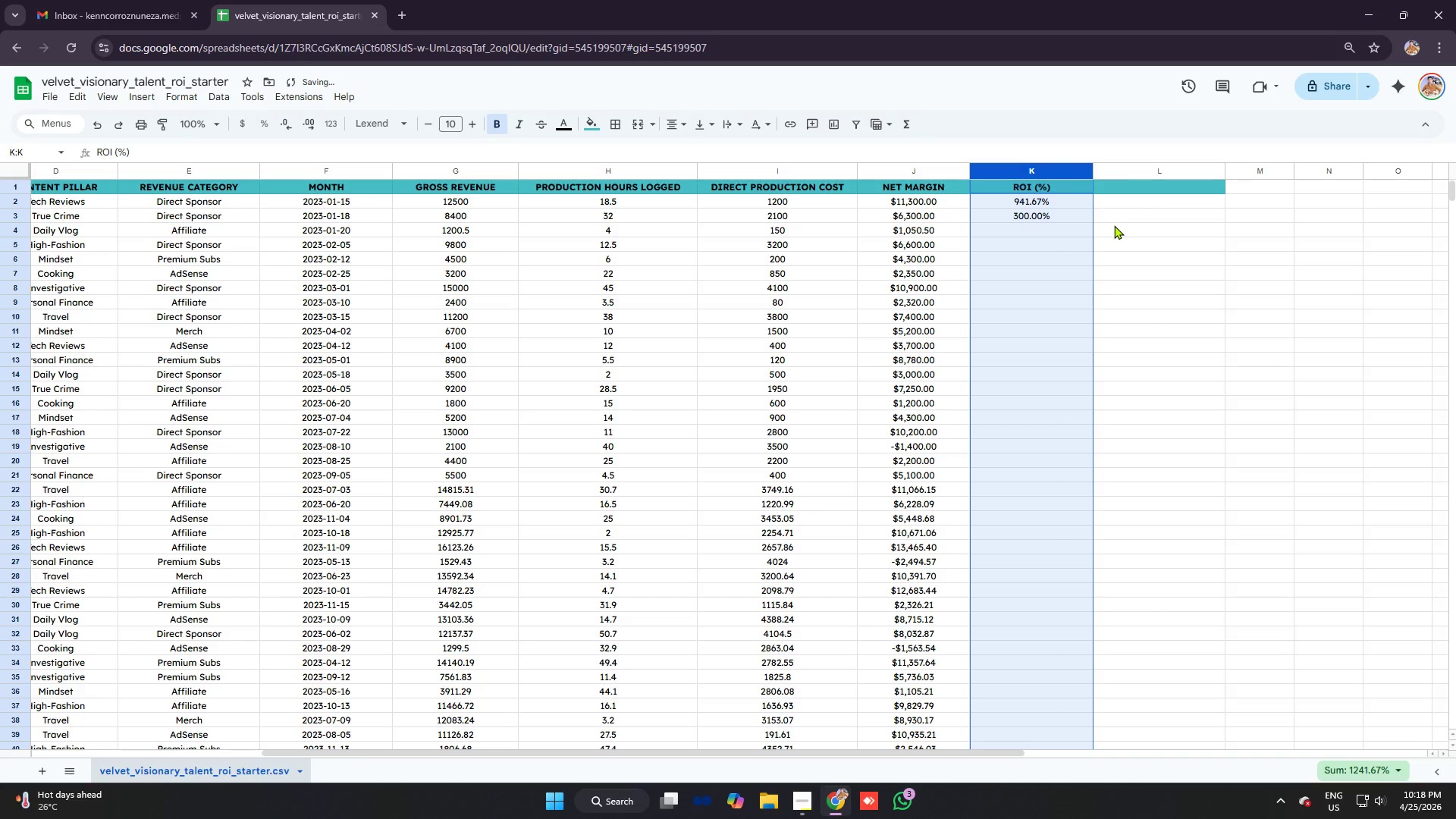 
left_click([1061, 213])
 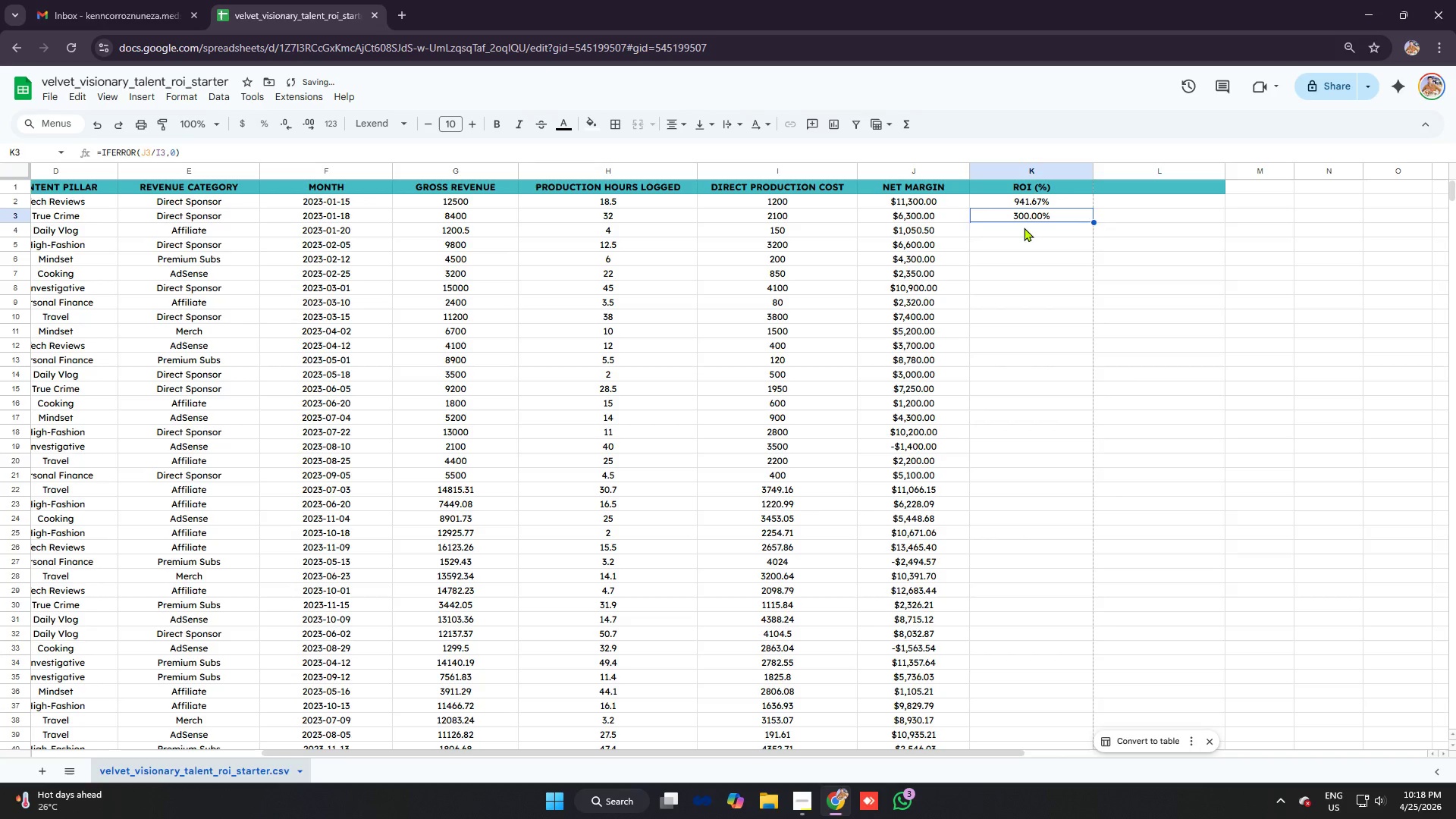 
left_click([1024, 228])
 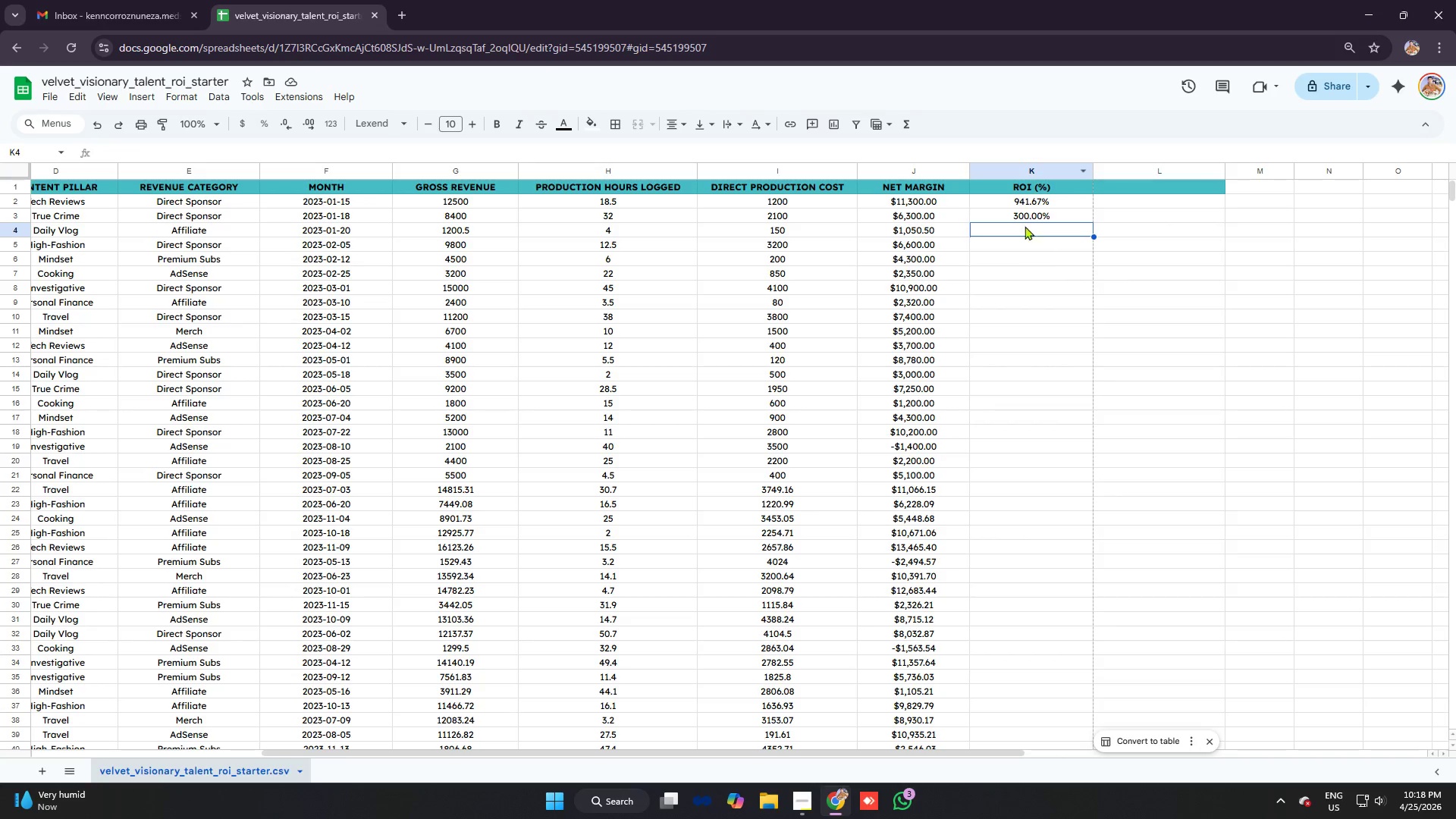 
wait(6.36)
 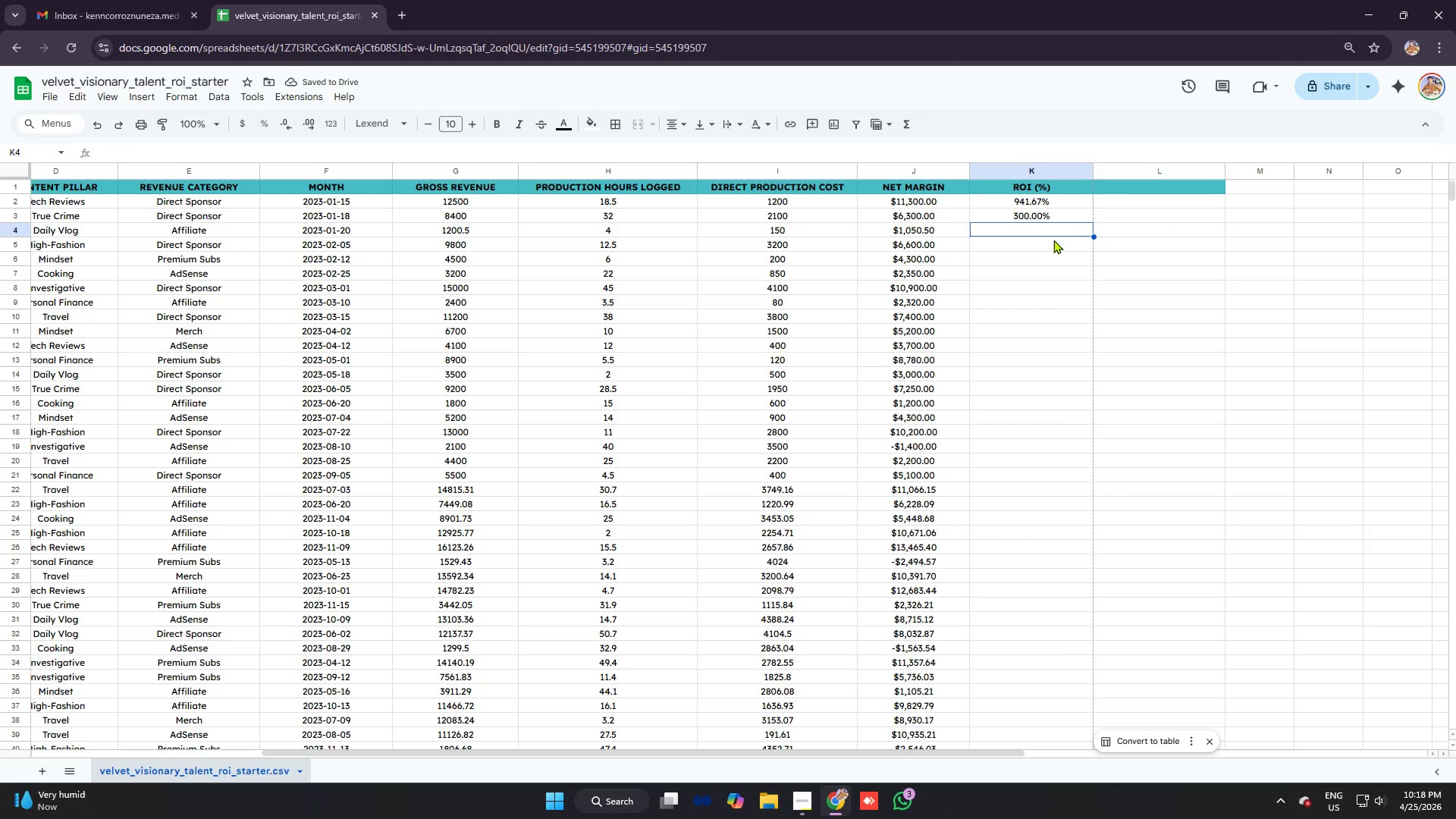 
key(Equal)
 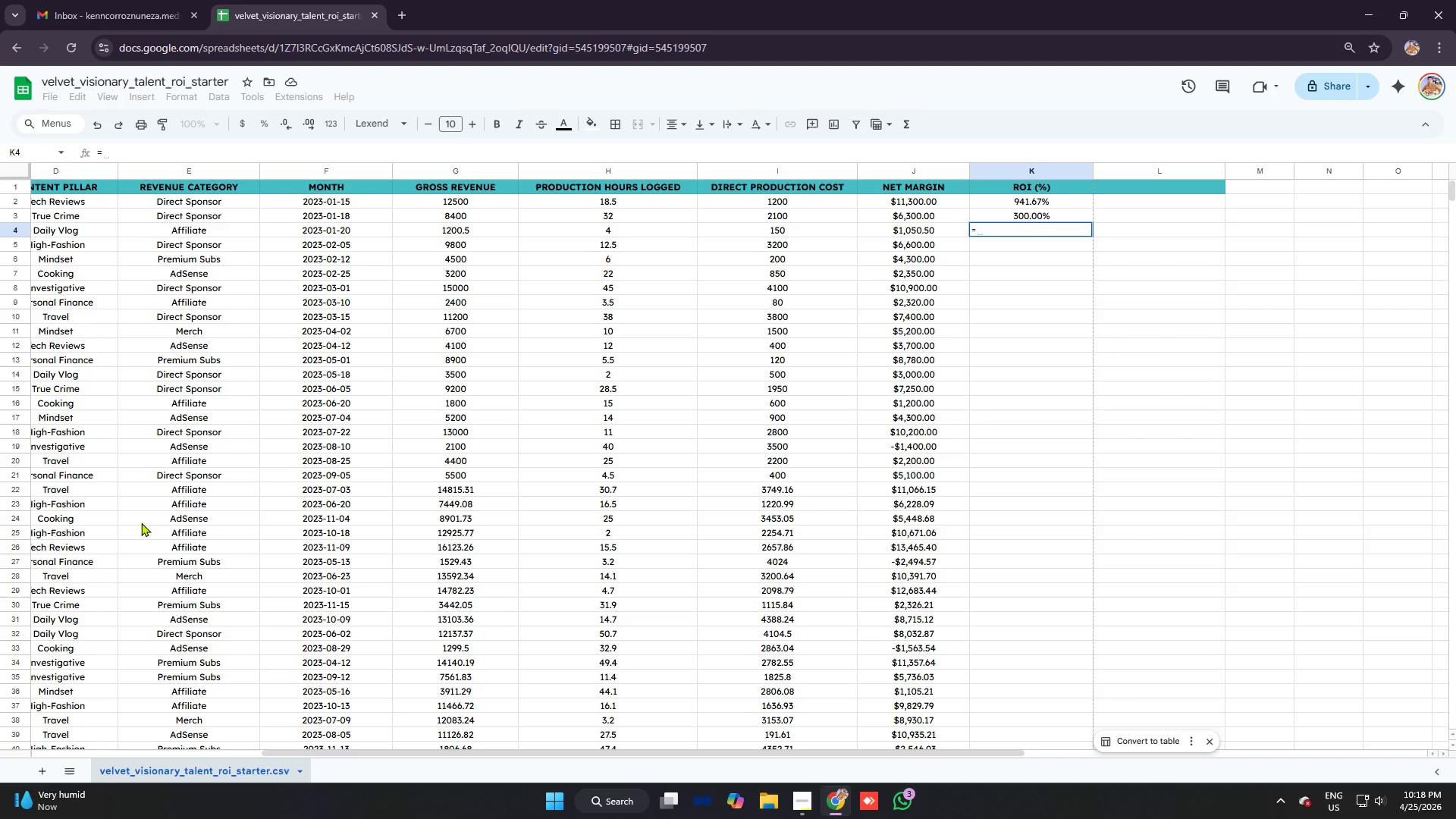 
wait(9.02)
 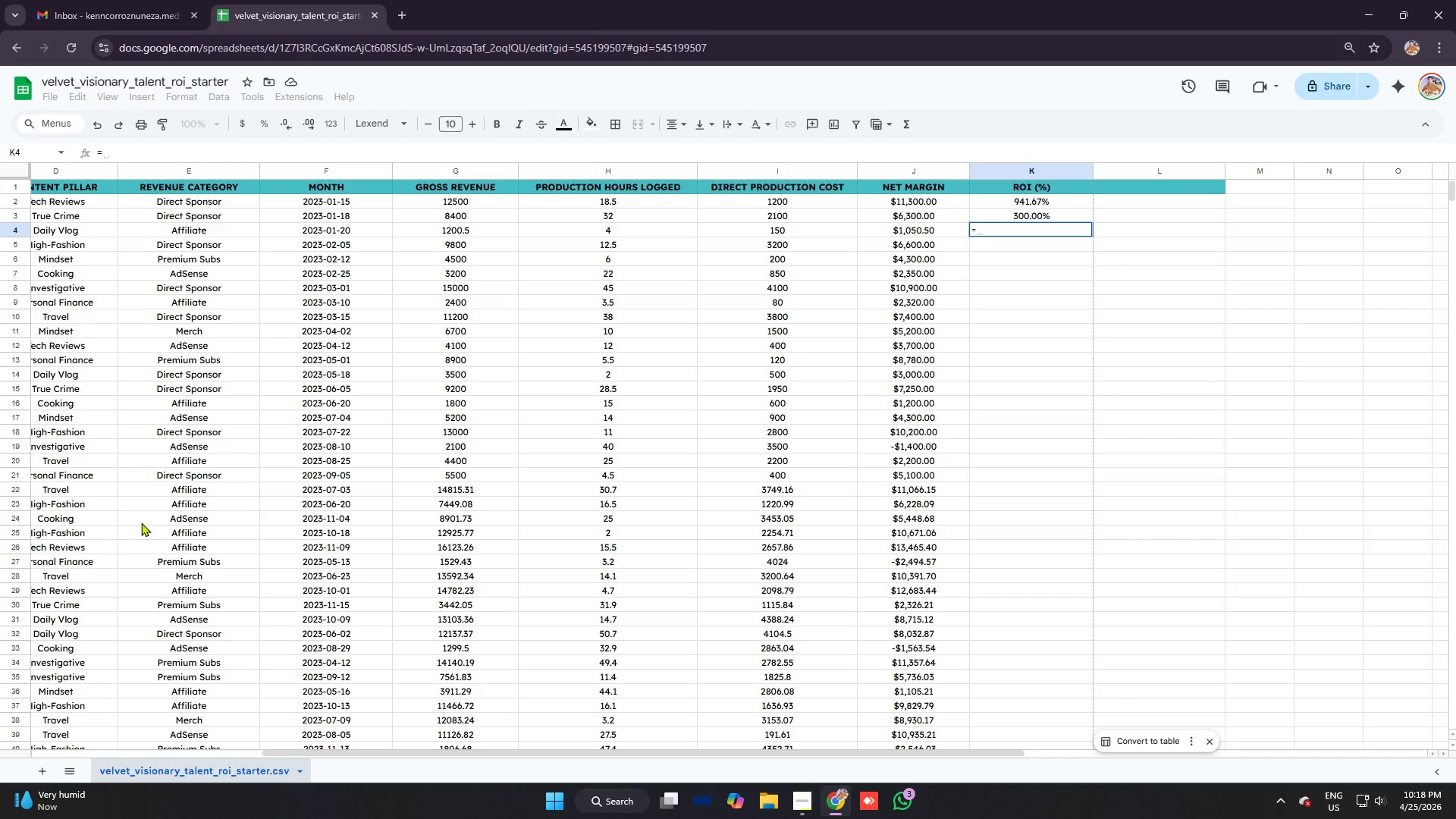 
type(iferr)
key(Tab)
type(j4/4)
 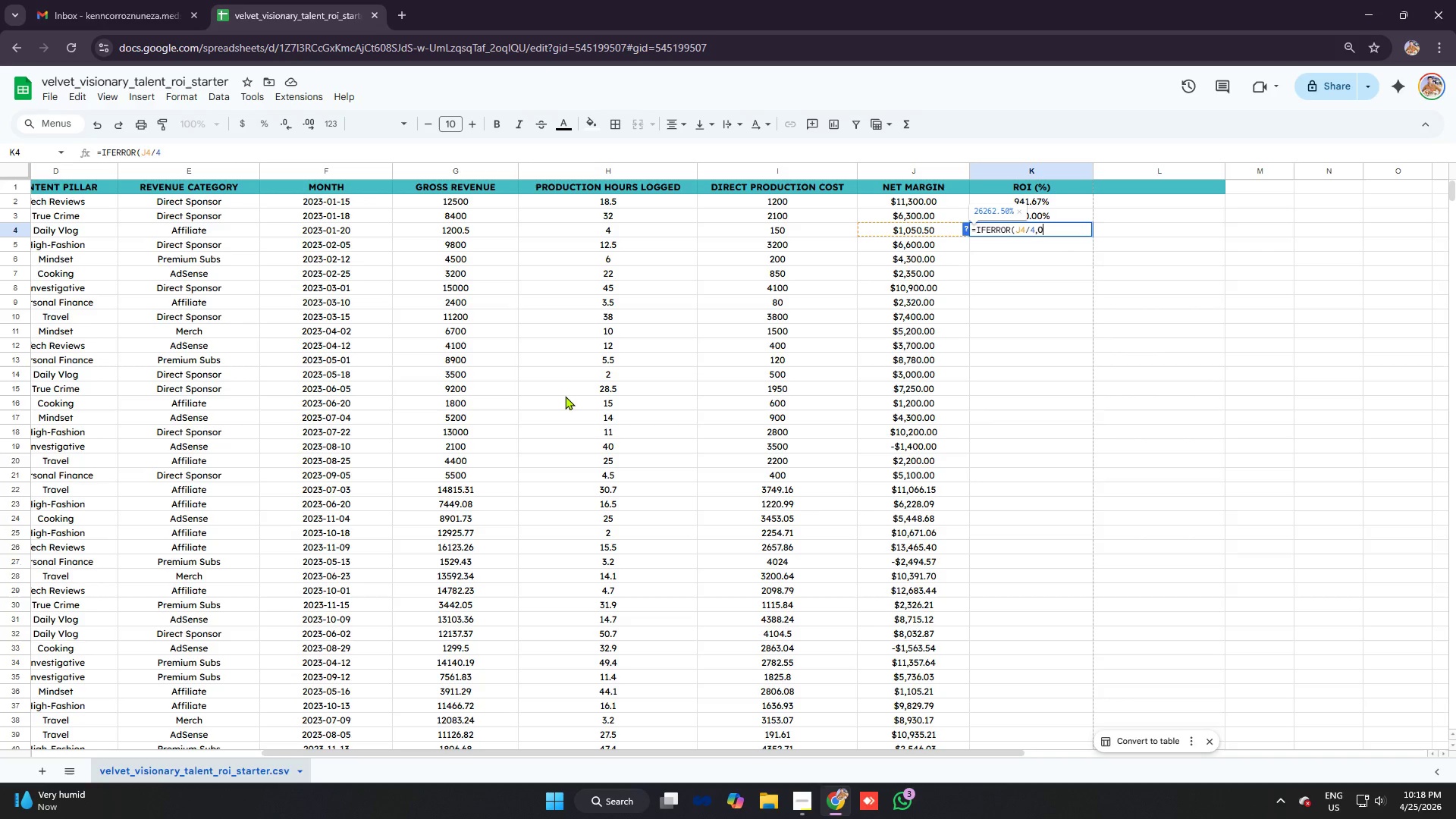 
hold_key(key=ControlLeft, duration=0.53)
 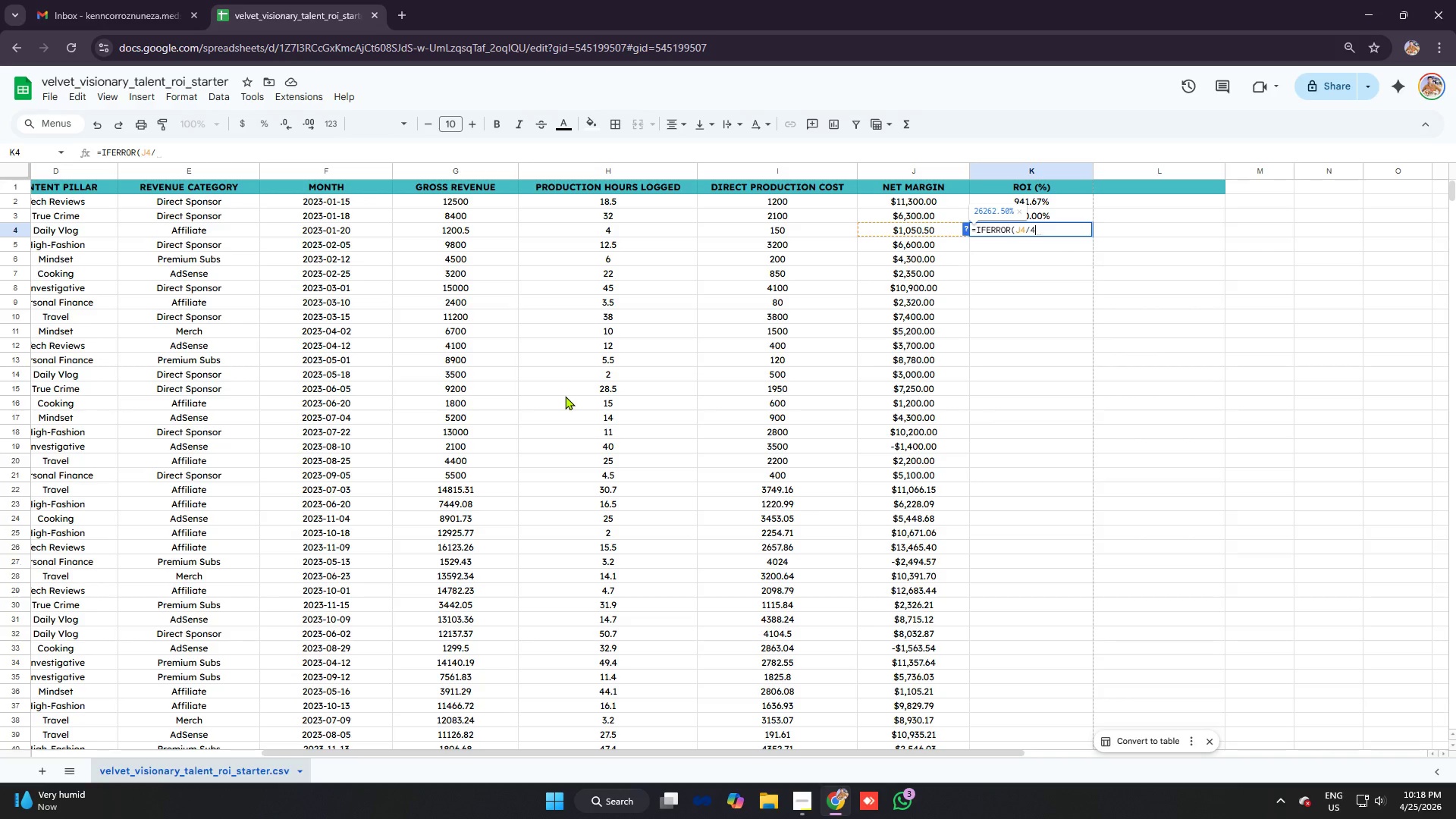 
key(Control+V)
 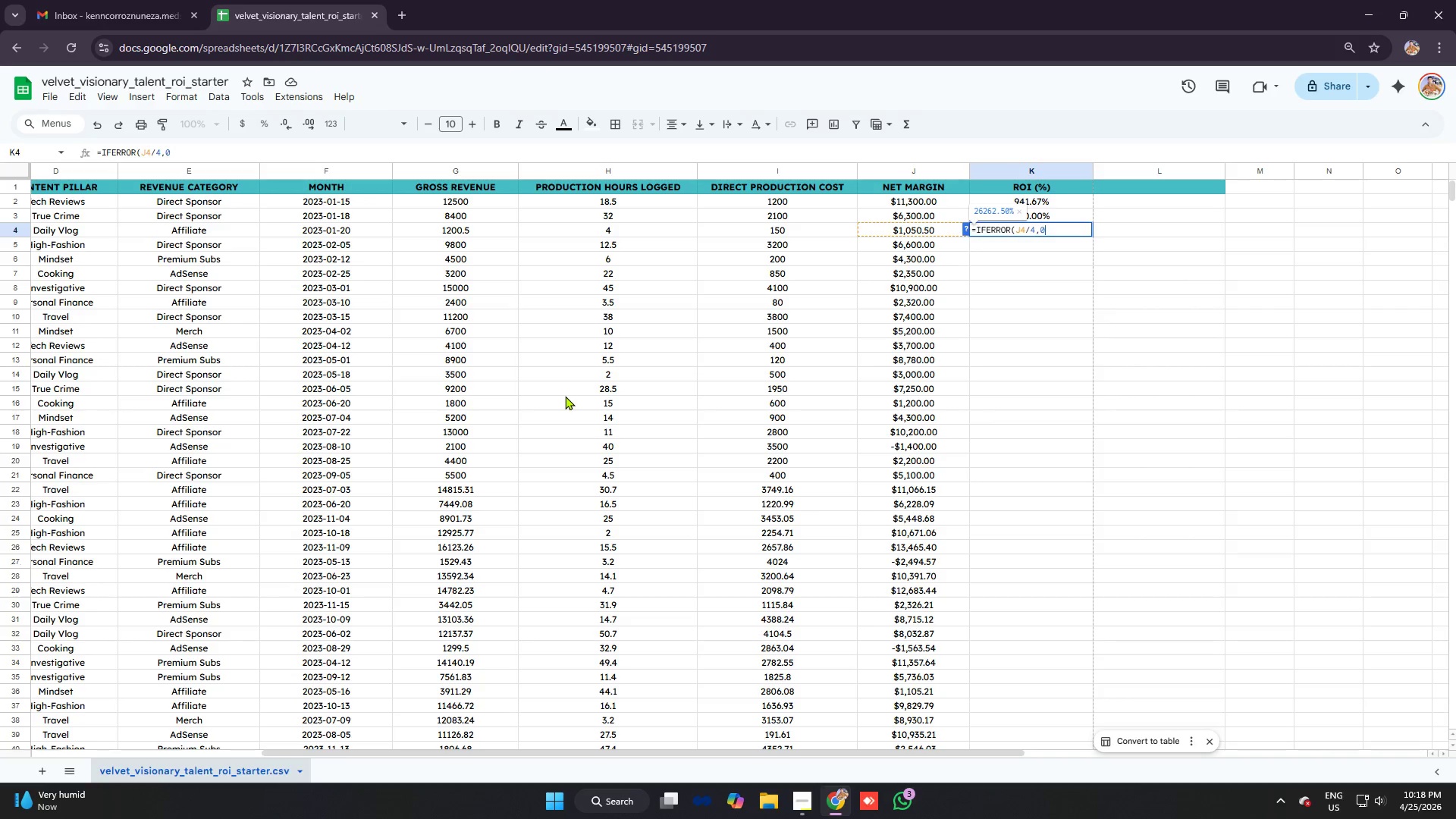 
key(Enter)
 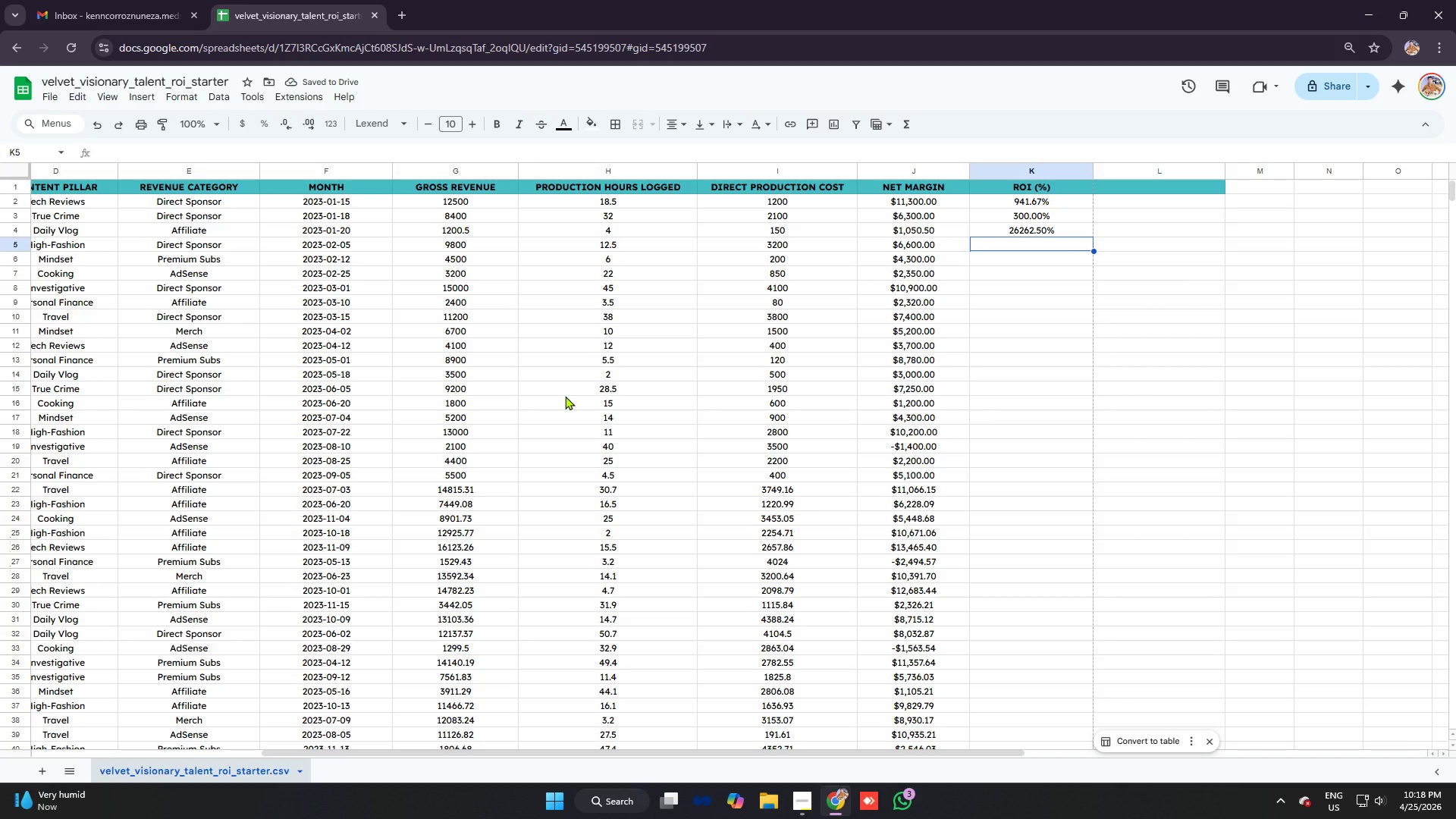 
hold_key(key=ControlLeft, duration=1.11)
 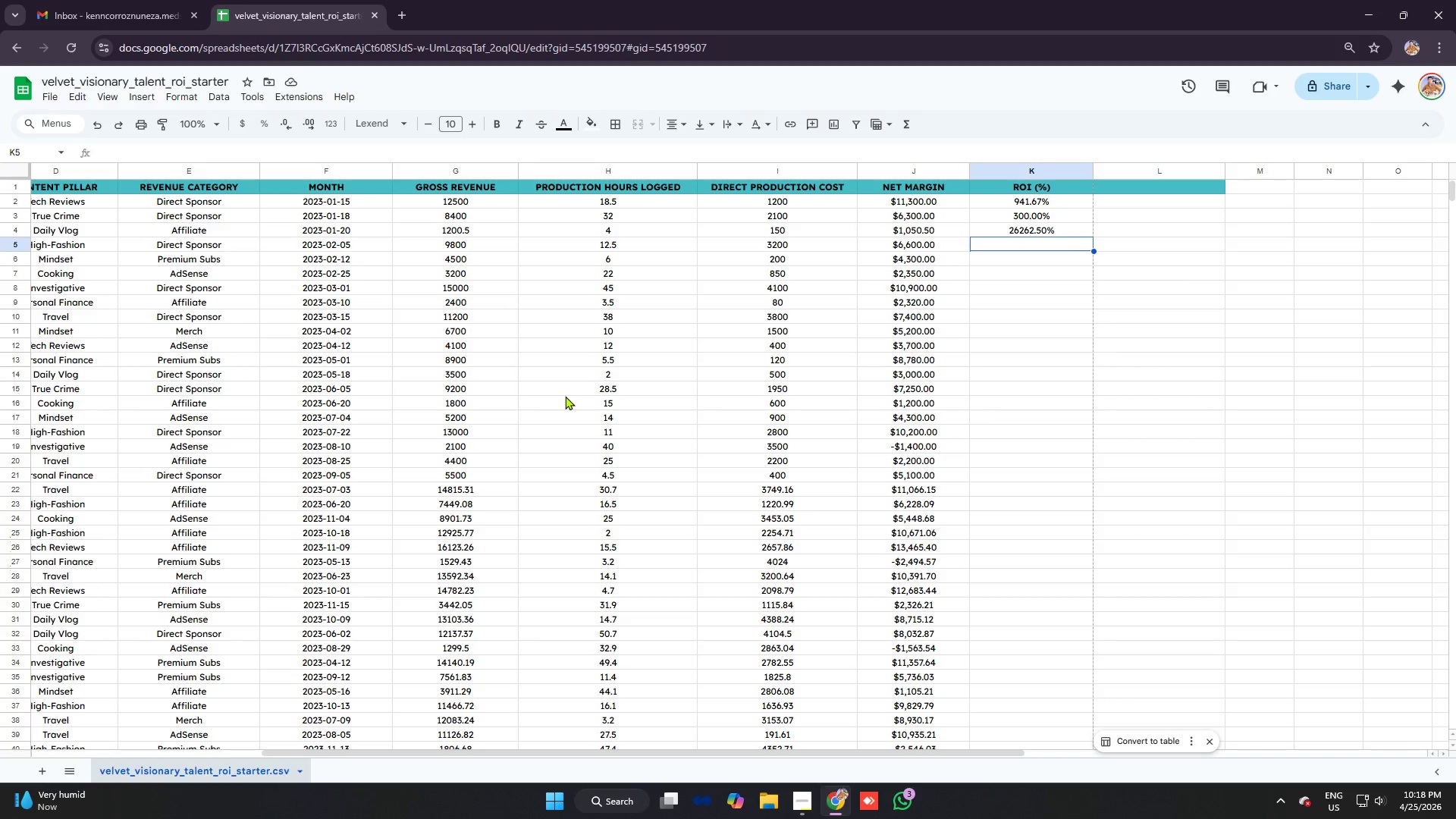 
key(ArrowUp)
 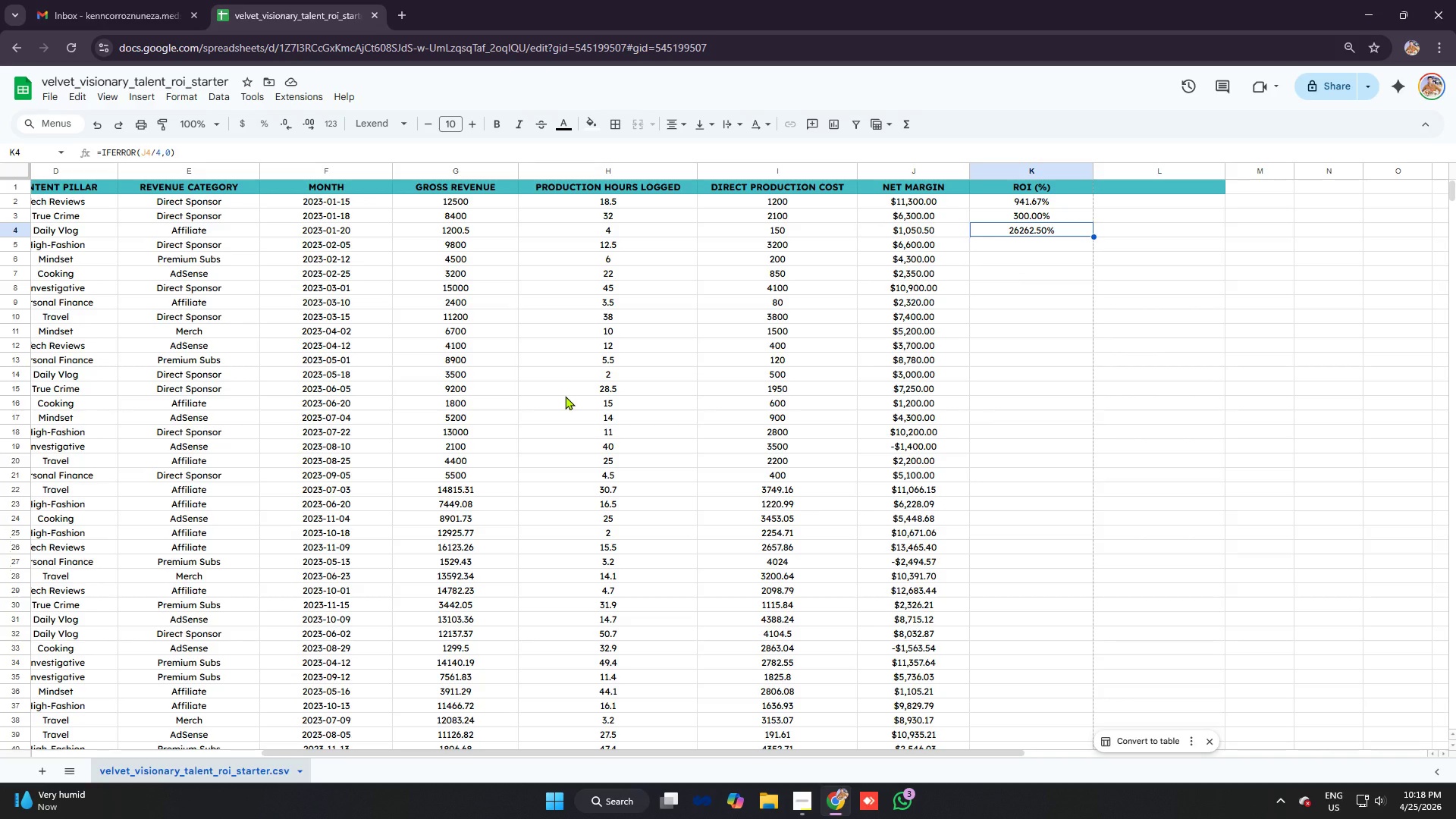 
key(Backspace)
type(=ifer)
key(Tab)
type(j)
 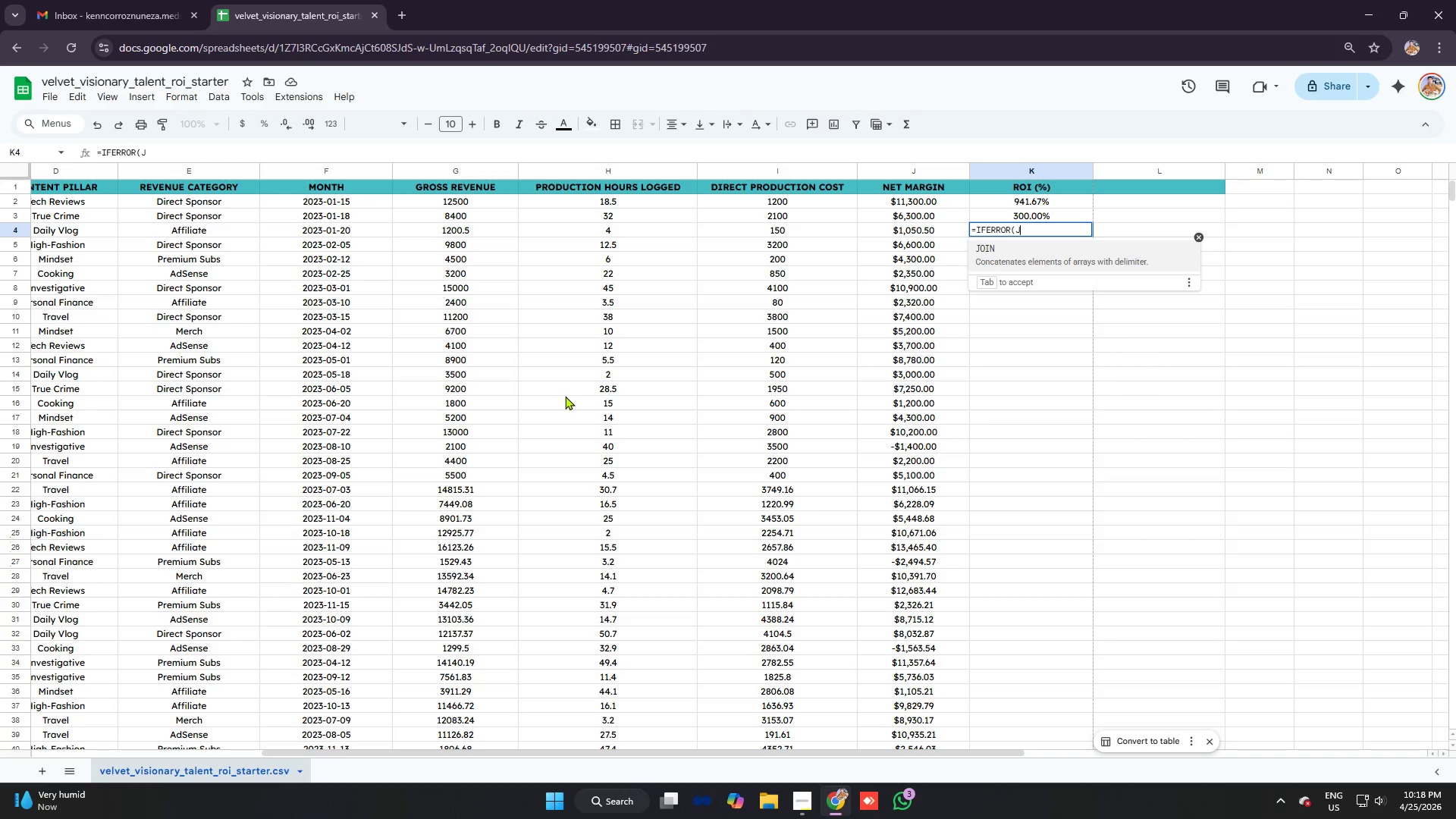 
wait(5.83)
 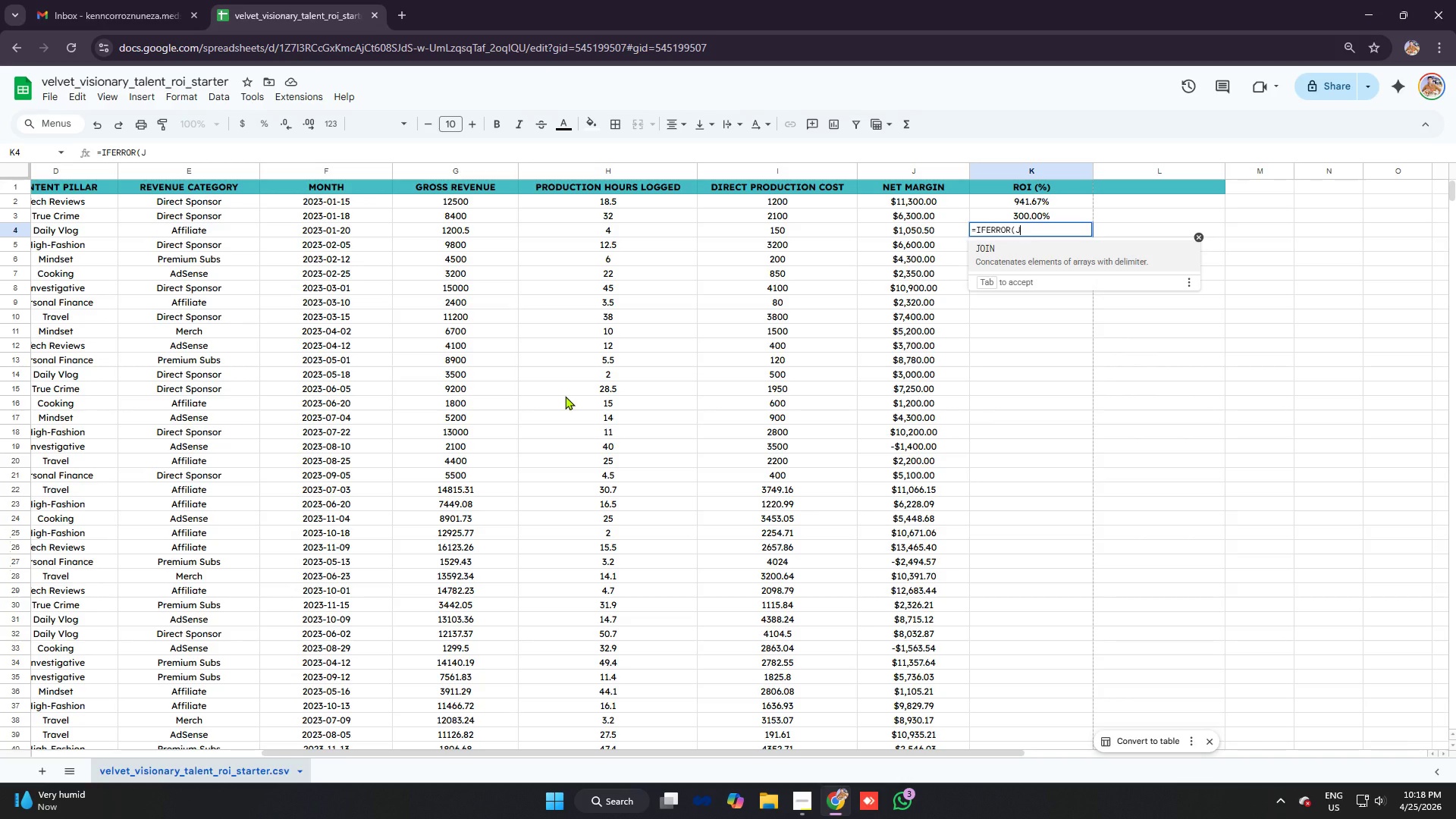 
key(Backspace)
 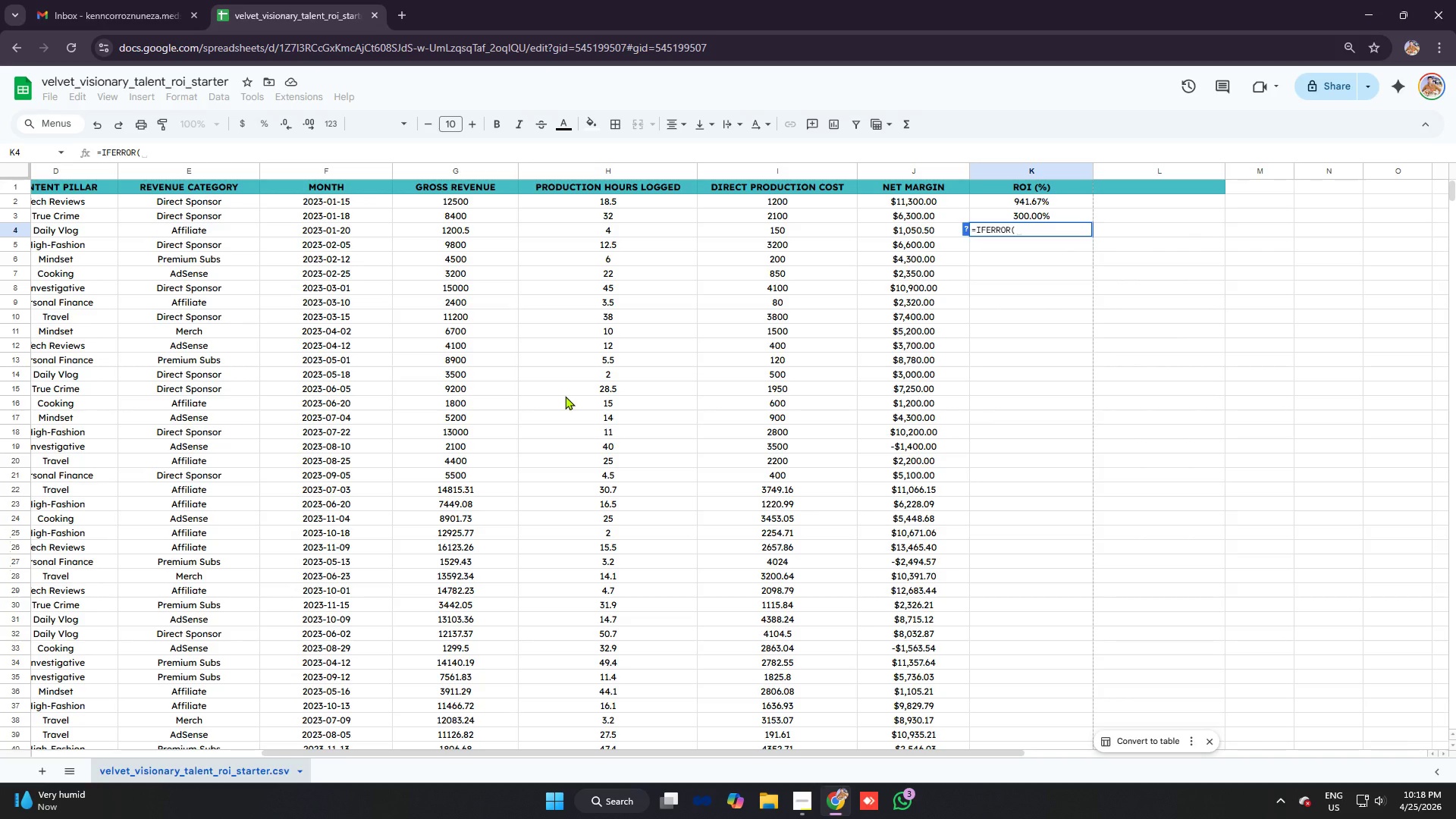 
key(J)
 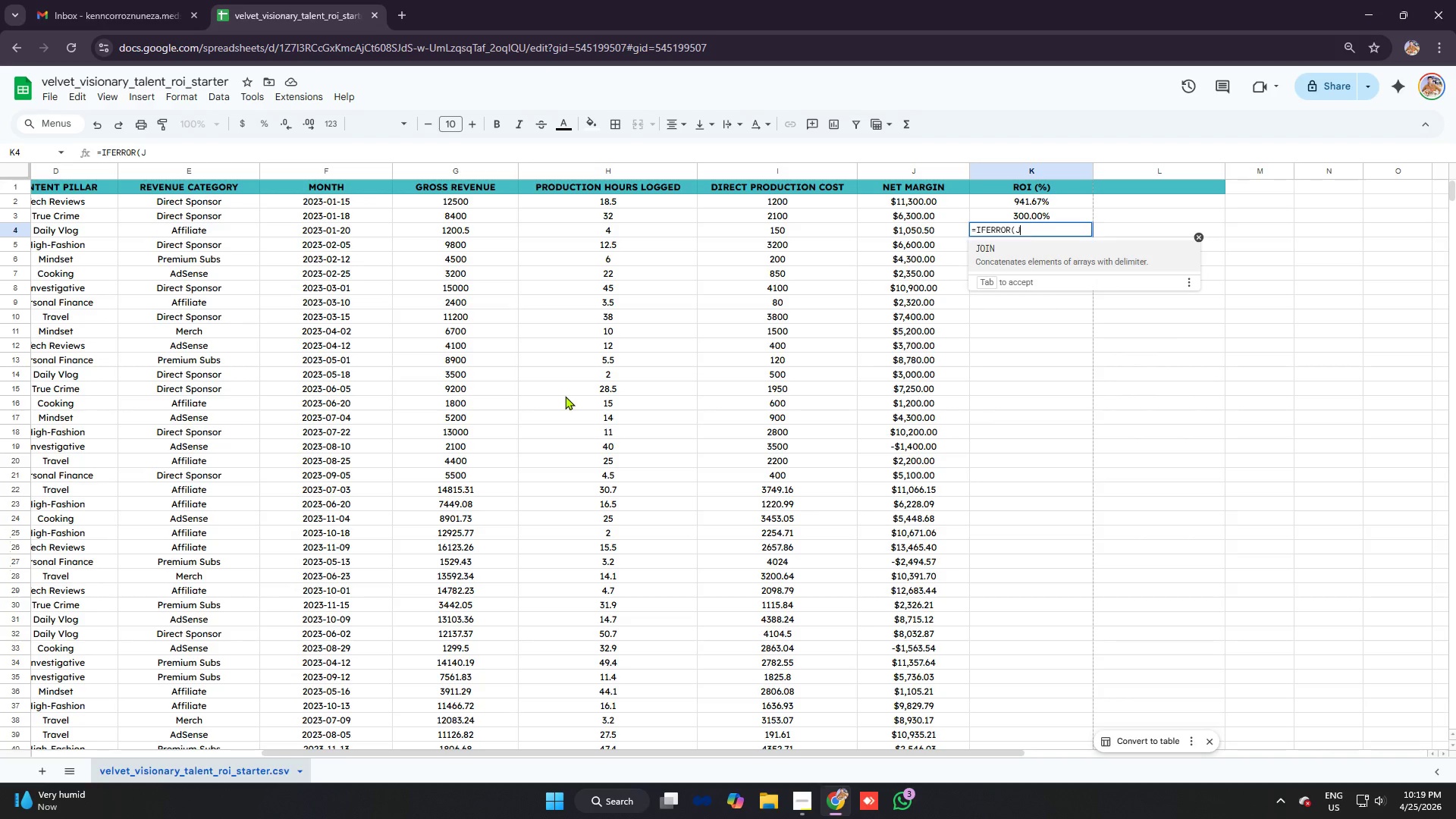 
type(4/i4)
 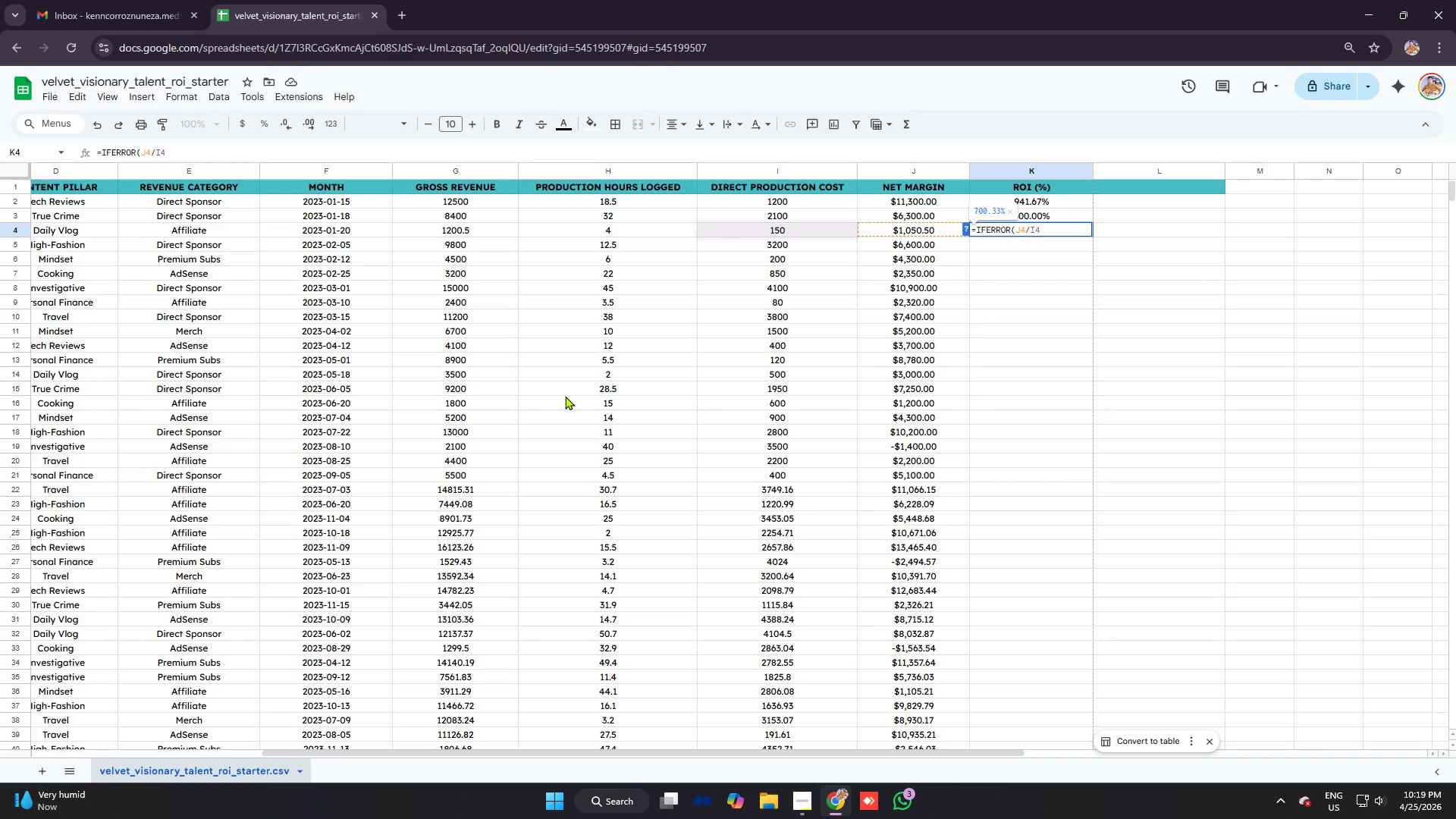 
key(Control+V)
 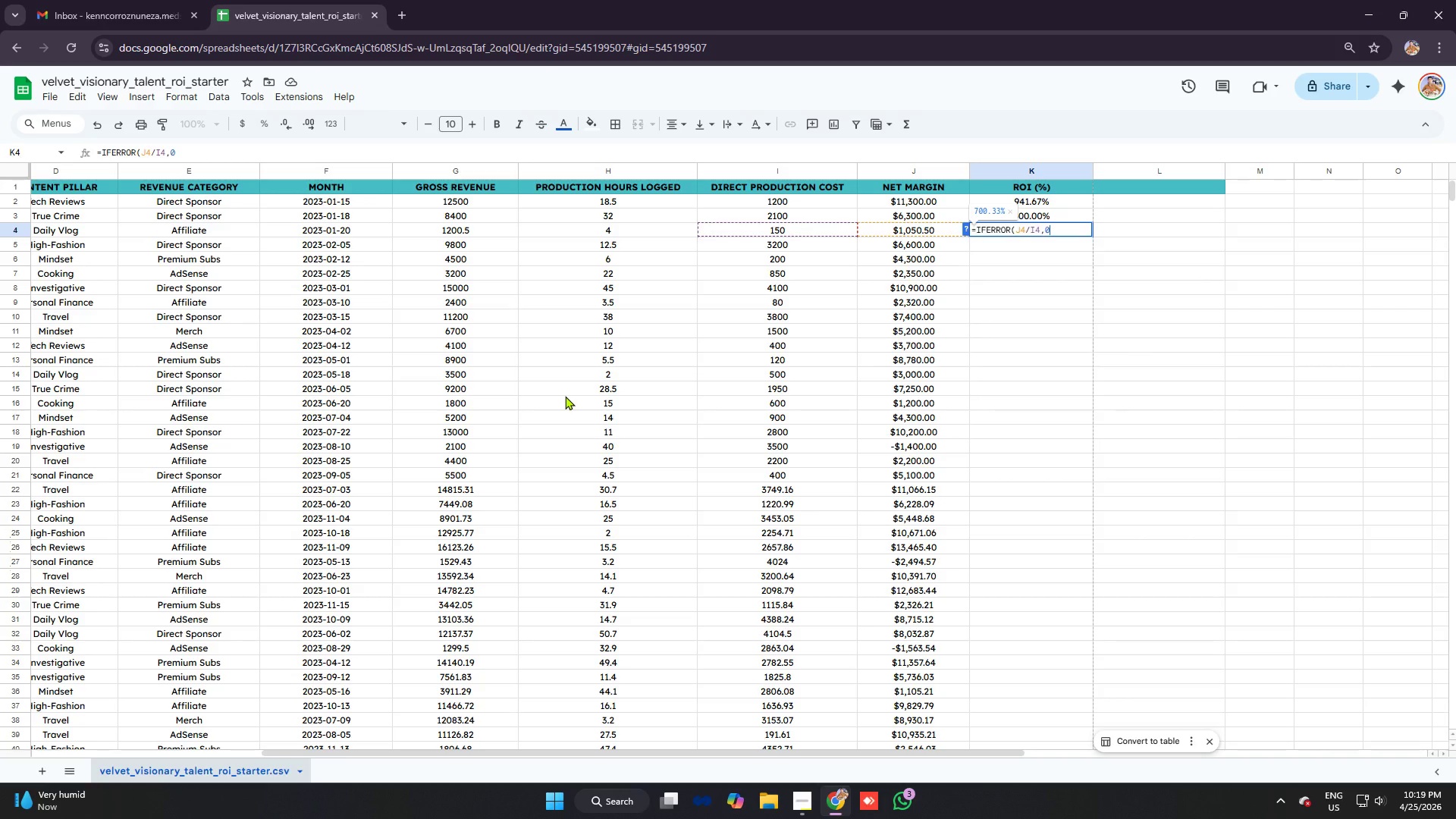 
key(Enter)
 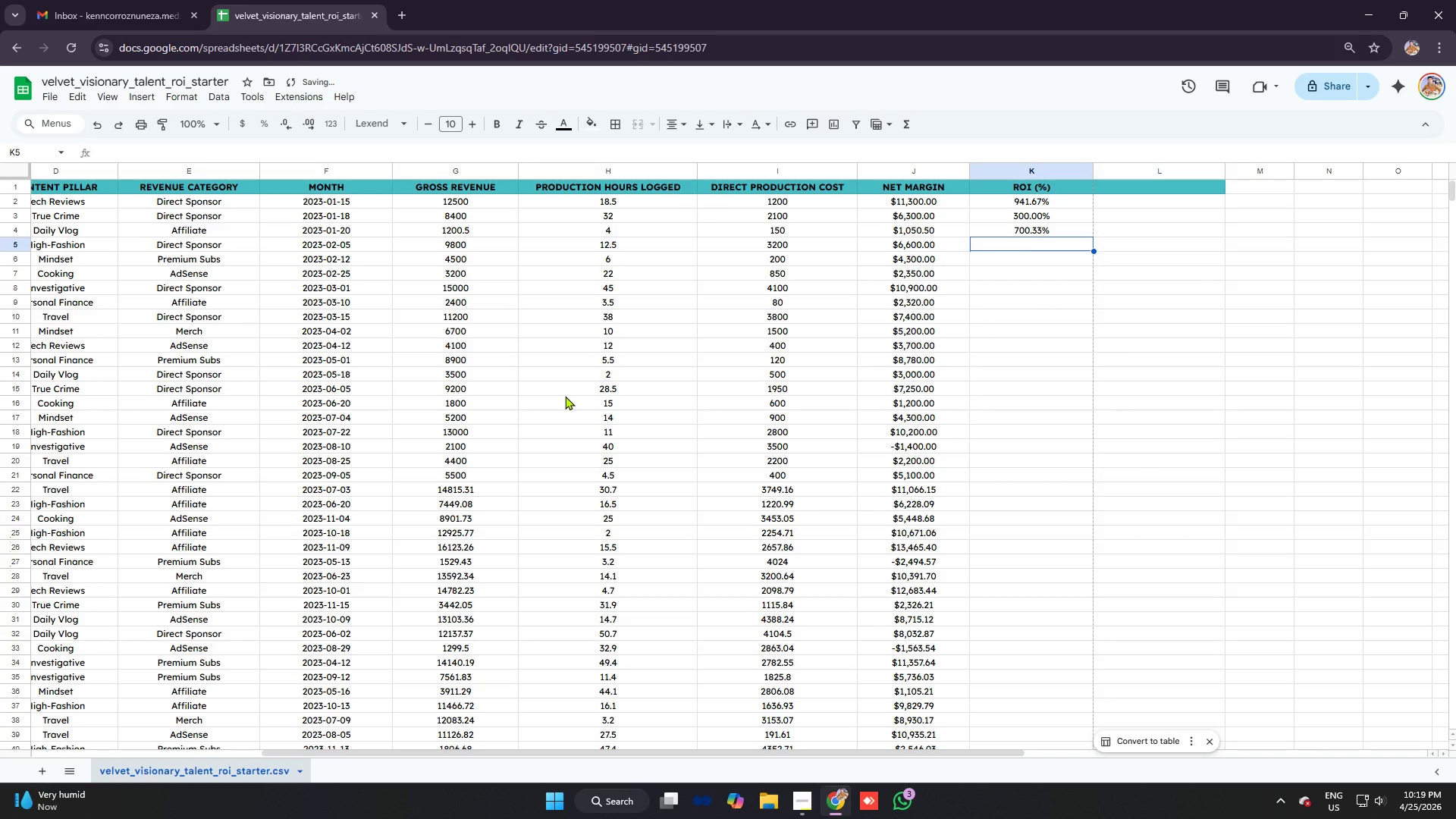 
type(=ifer)
key(Tab)
type(j6/i6)
 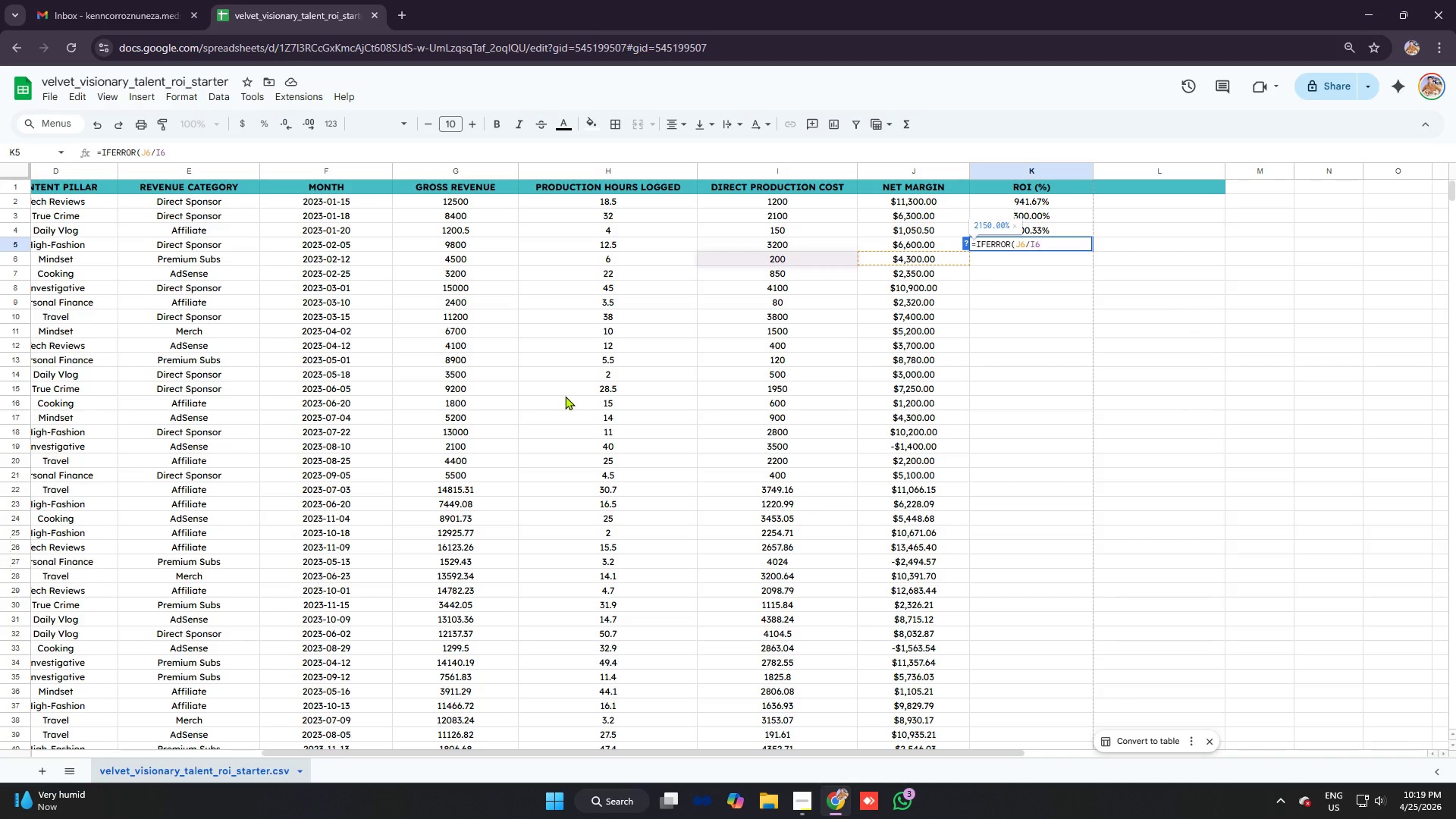 
key(Control+V)
 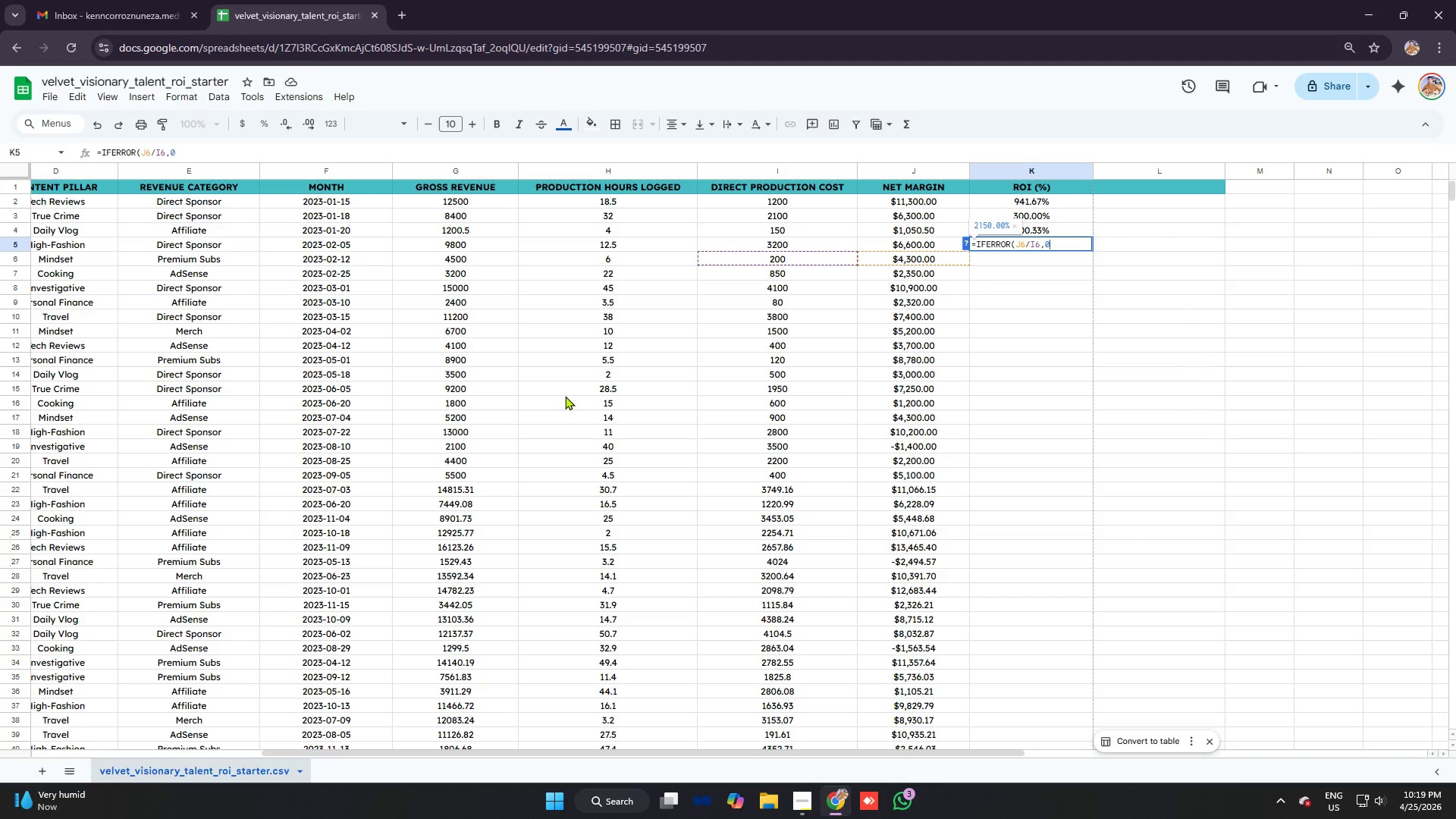 
key(Enter)
 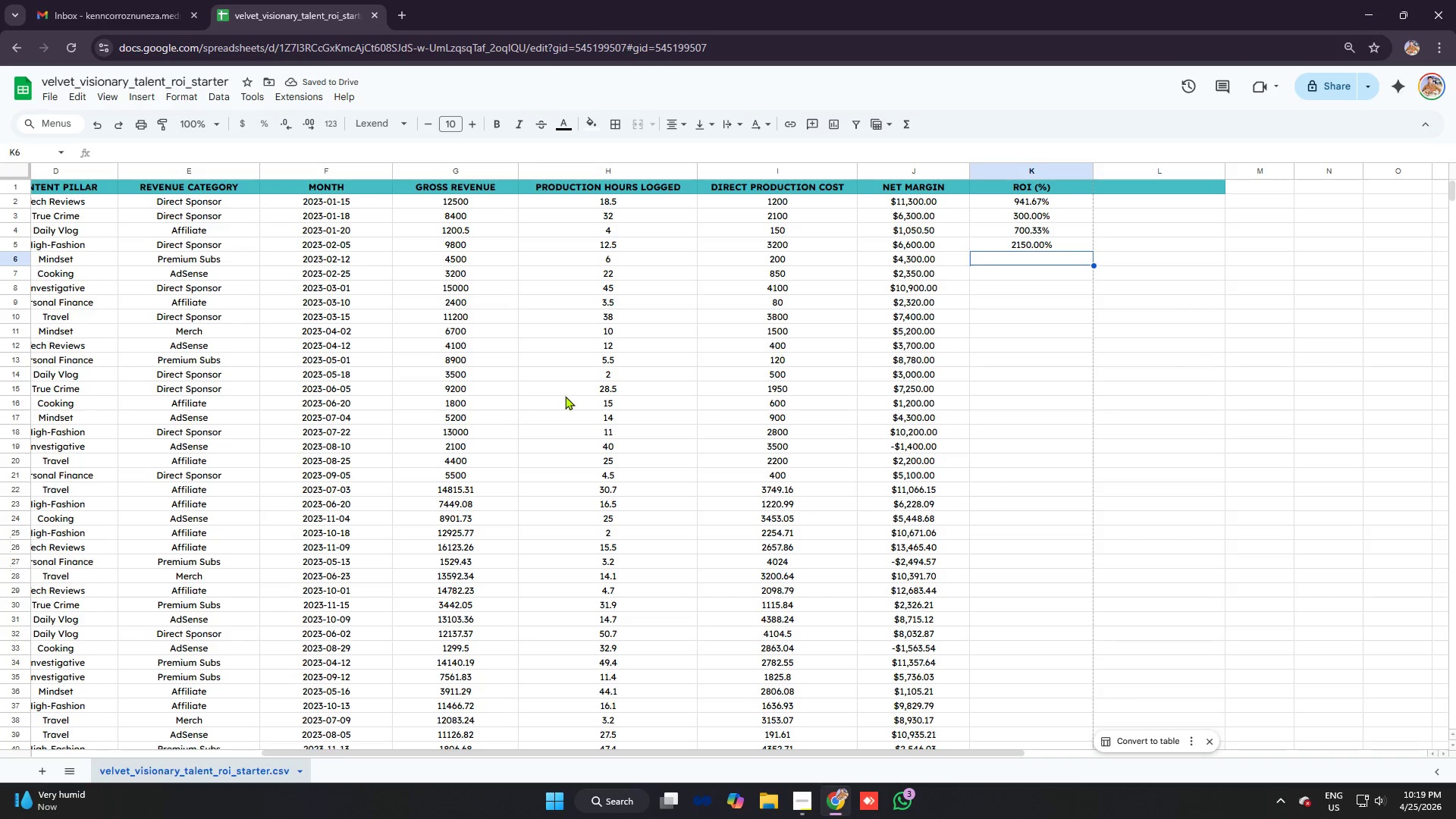 
type(=ifer)
key(Tab)
type(j)
 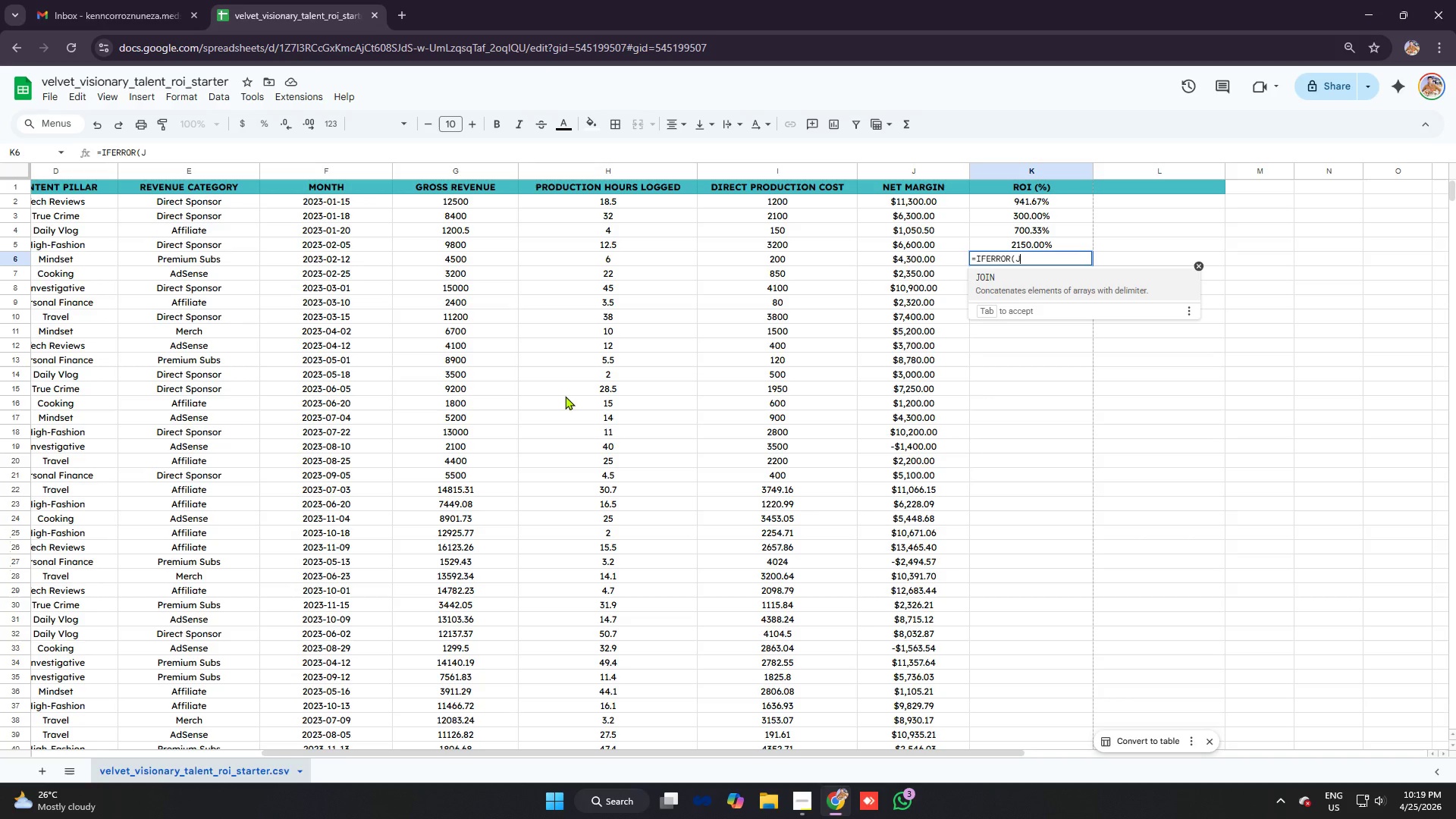 
type(6/i6)
 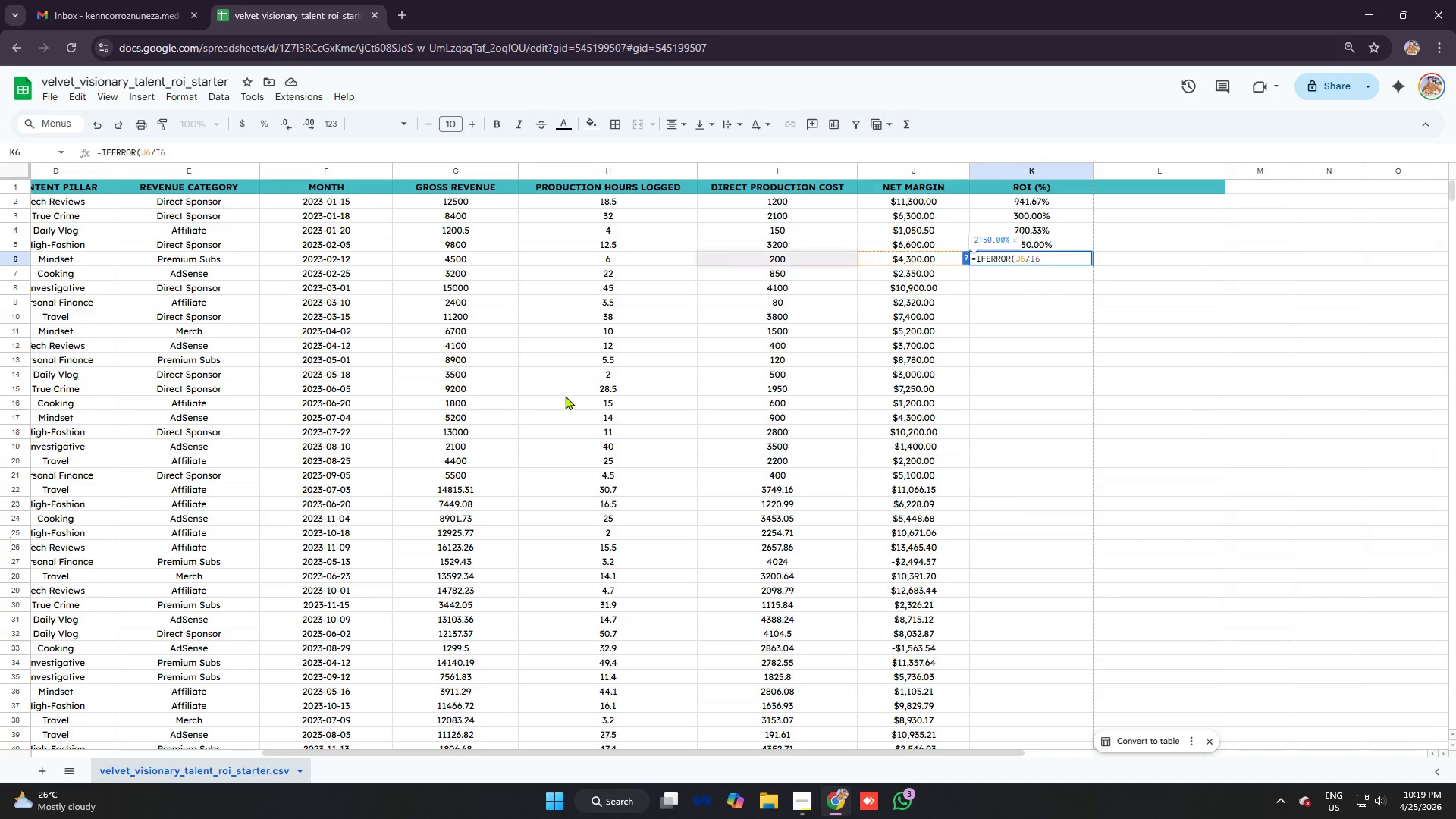 
key(Control+ControlLeft)
 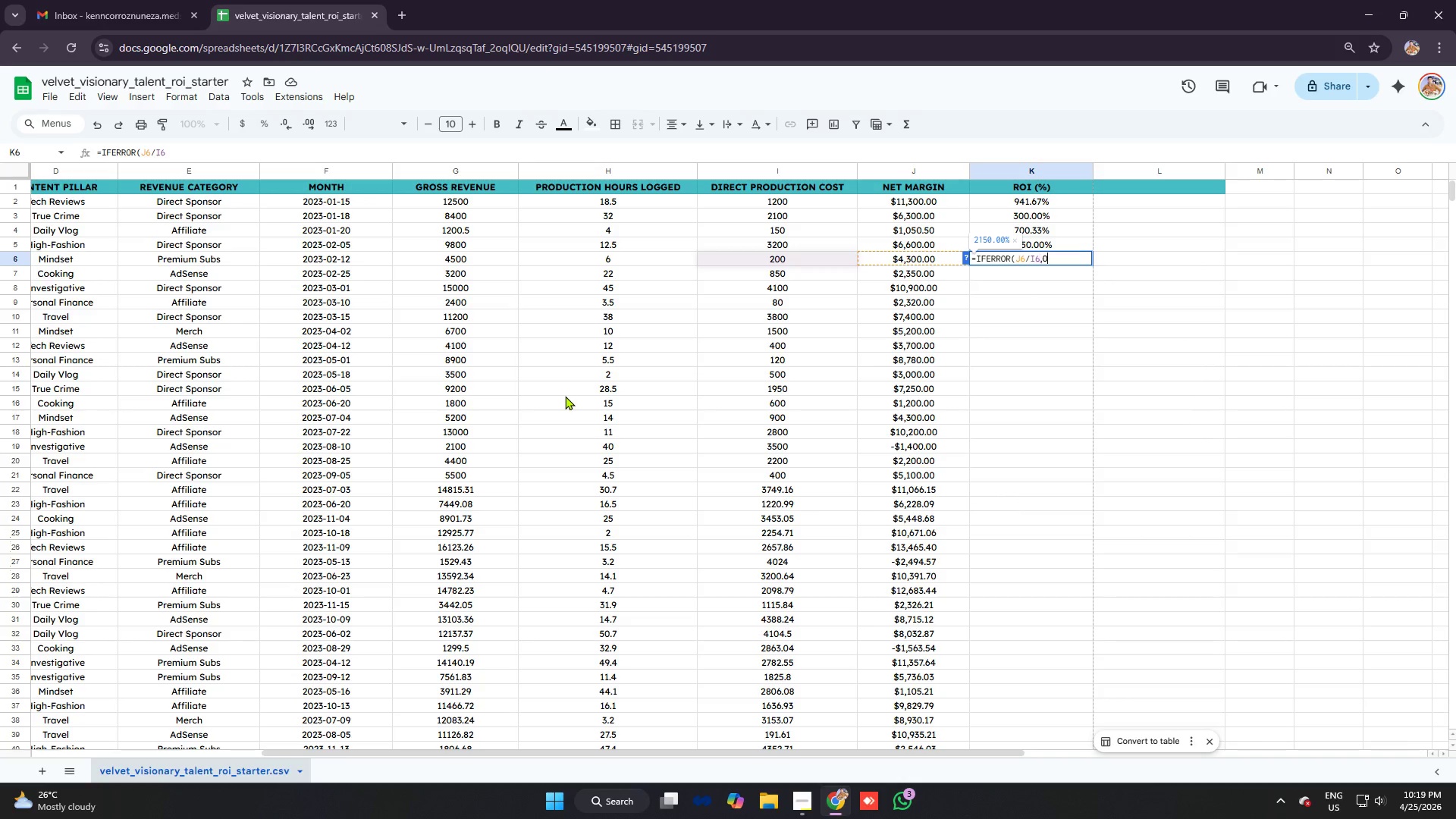 
key(Control+V)
 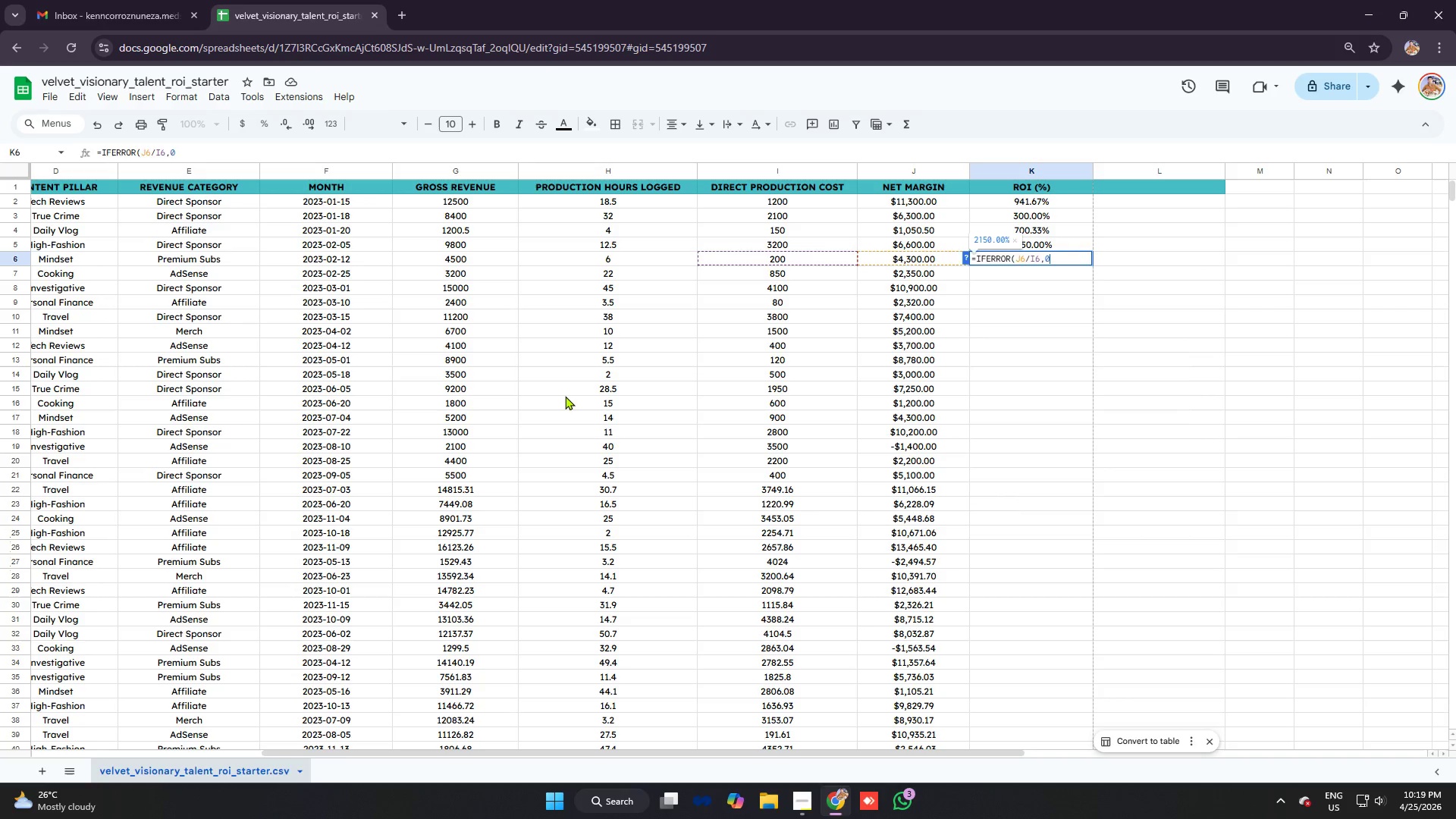 
key(Enter)
 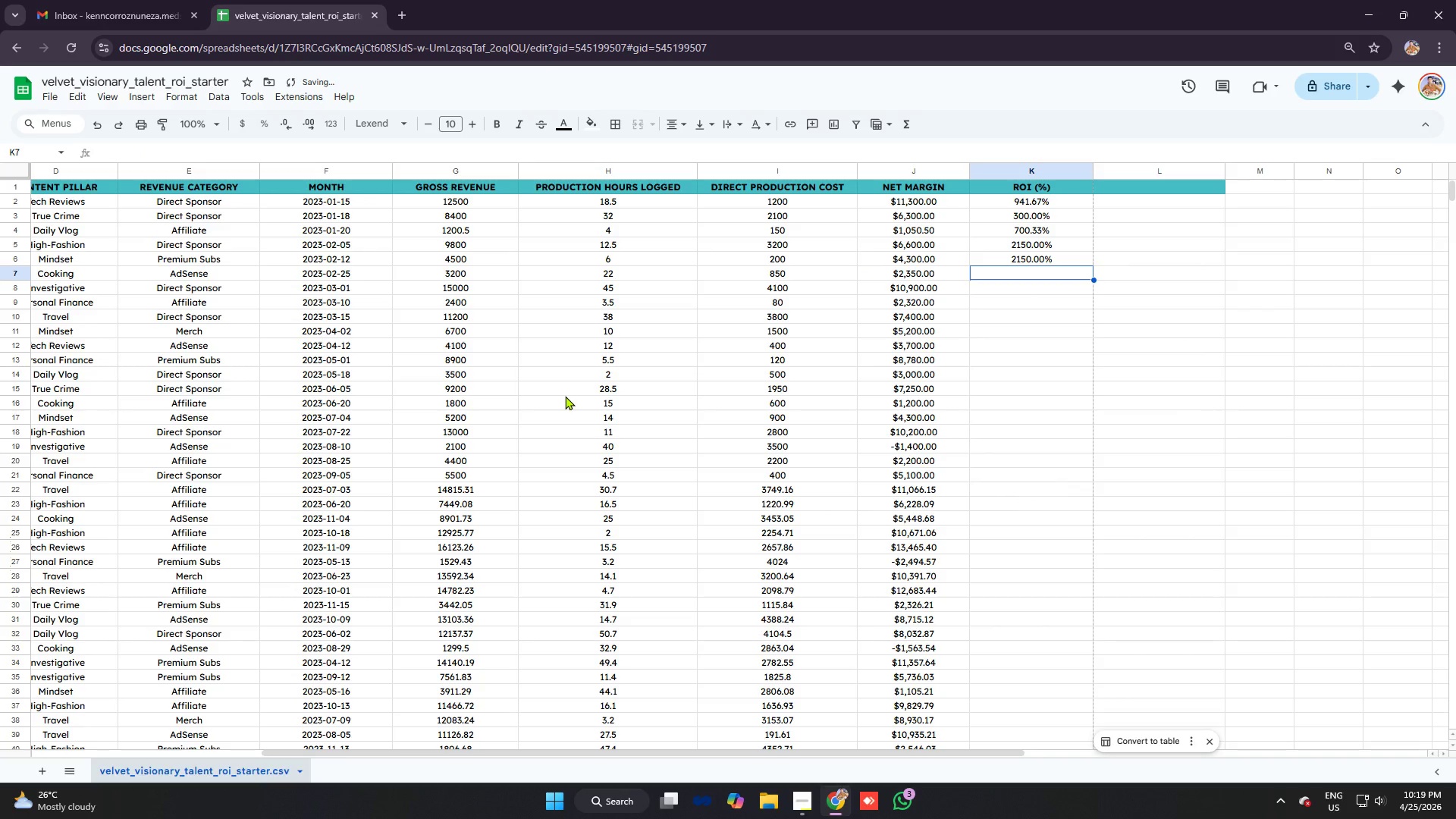 
key(Equal)
 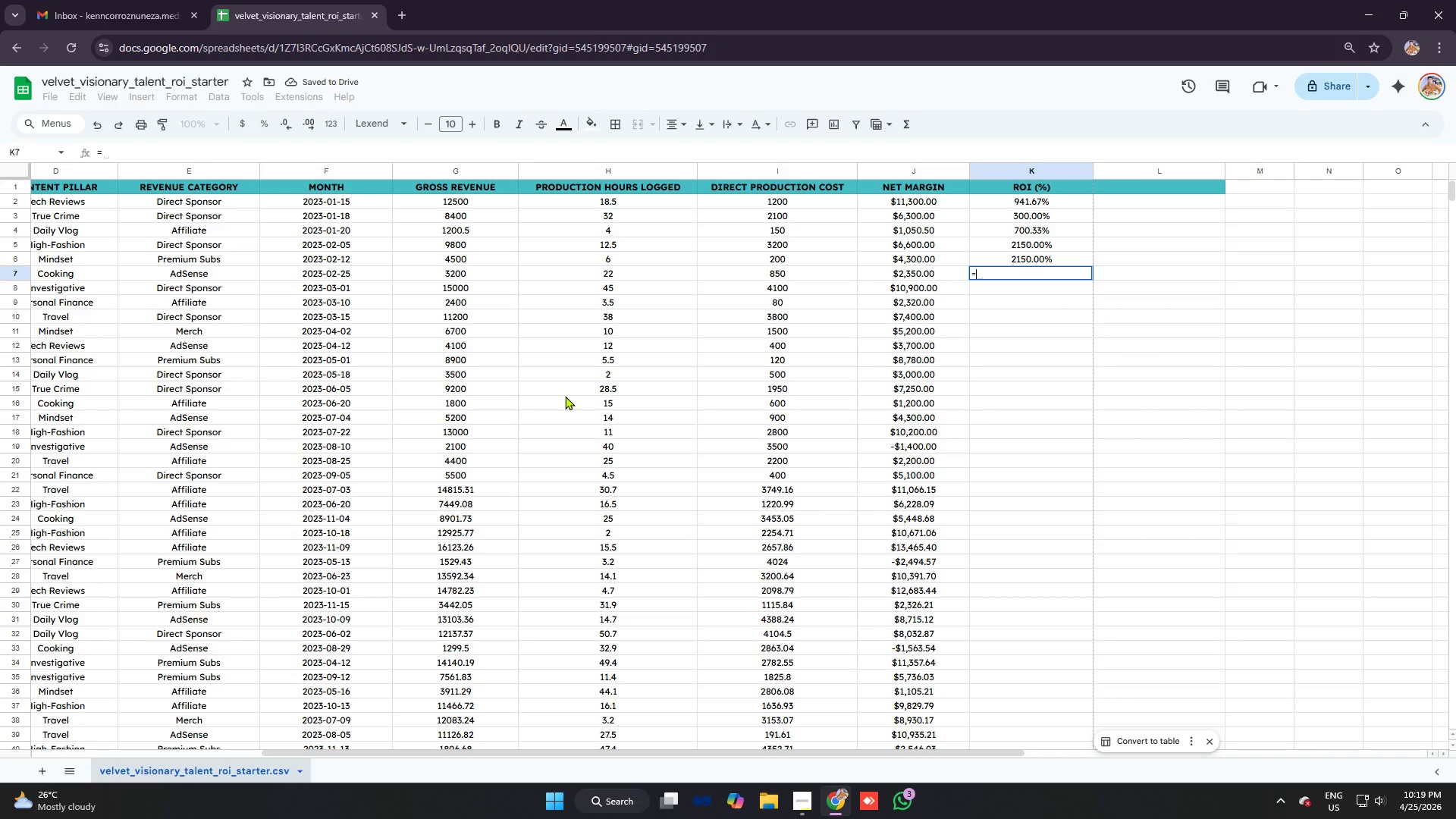 
key(Enter)
 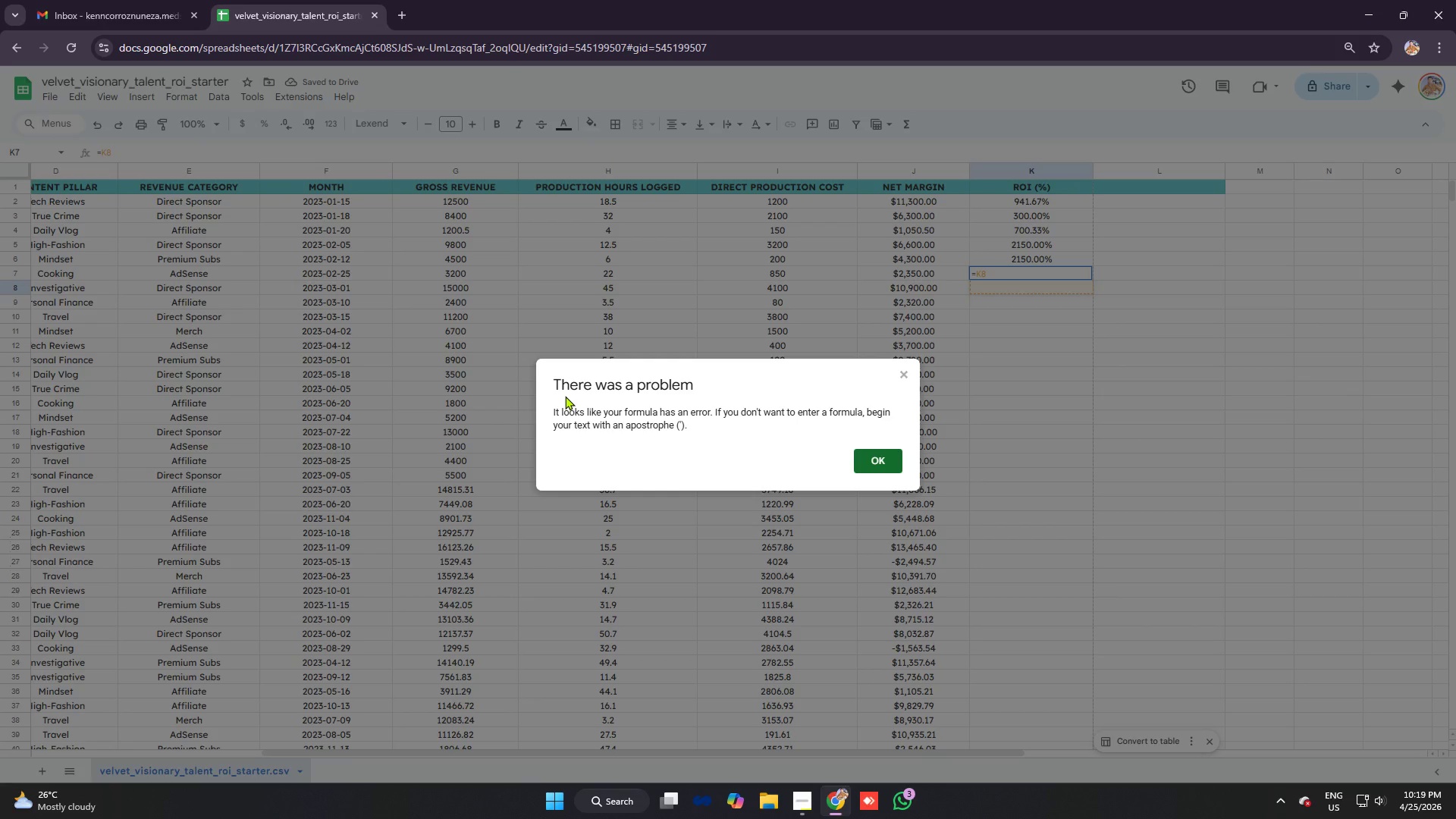 
scroll: coordinate [565, 396], scroll_direction: up, amount: 1.0
 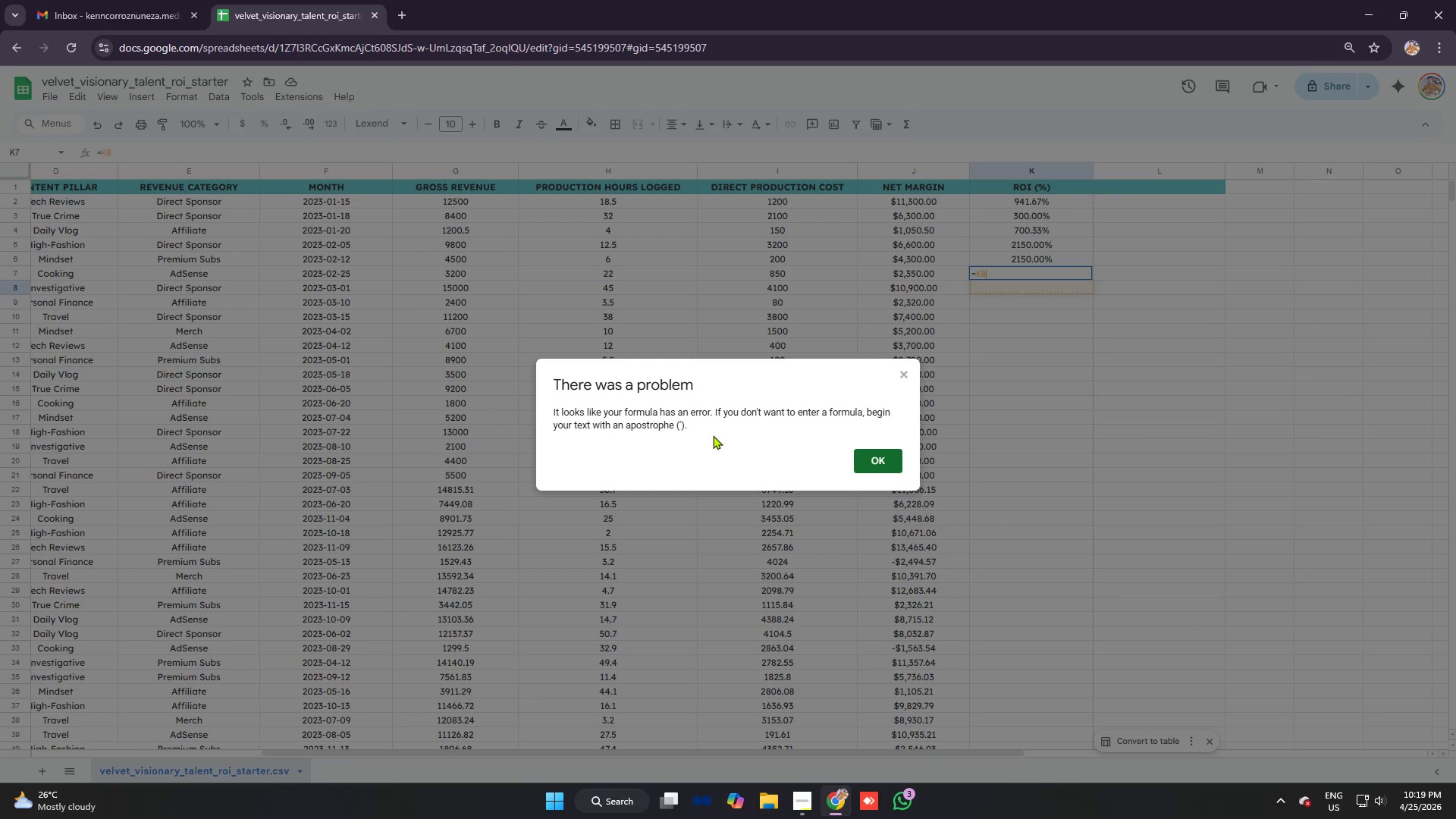 
left_click([872, 456])
 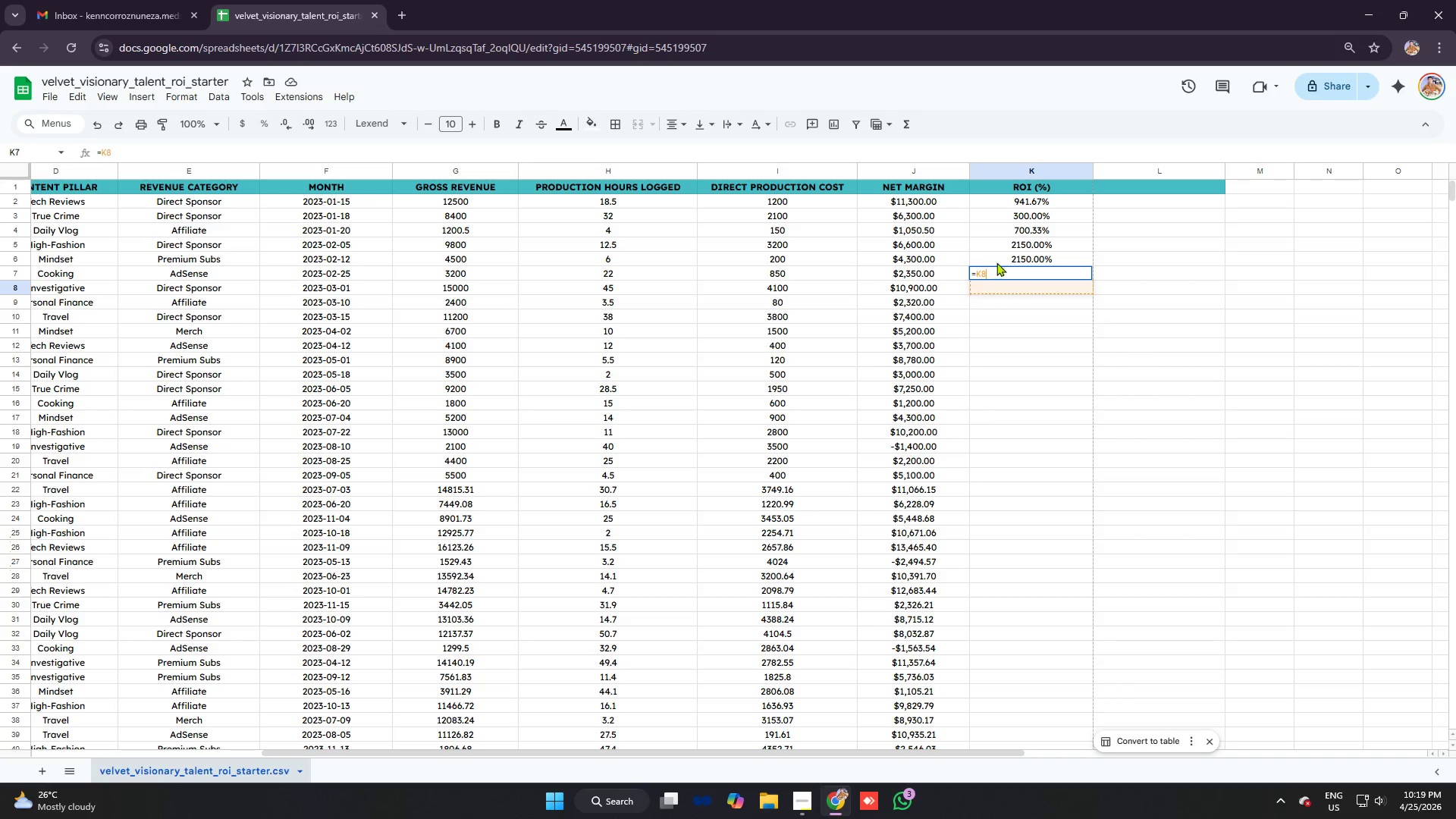 
key(Backspace)
 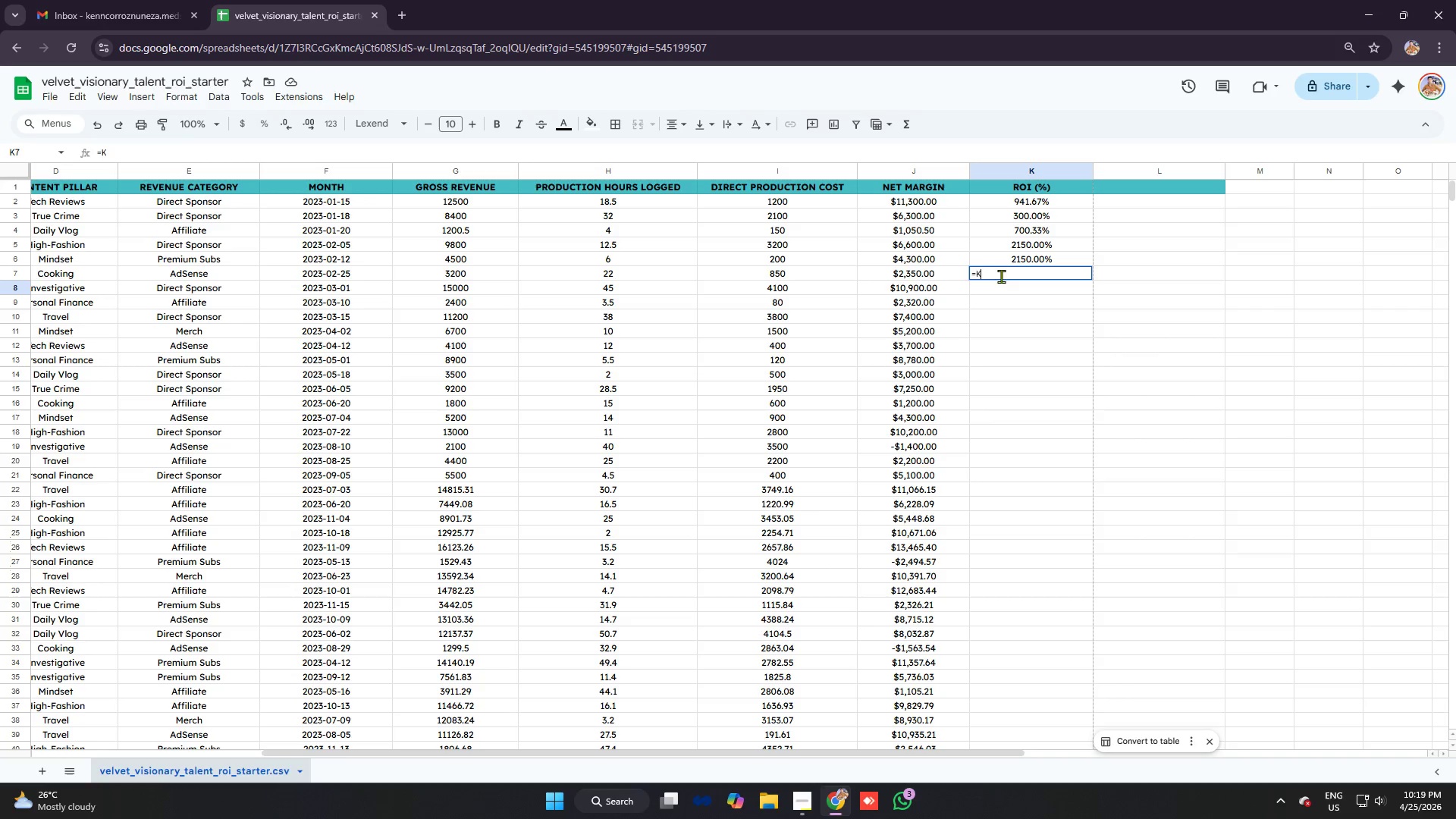 
key(Backspace)
 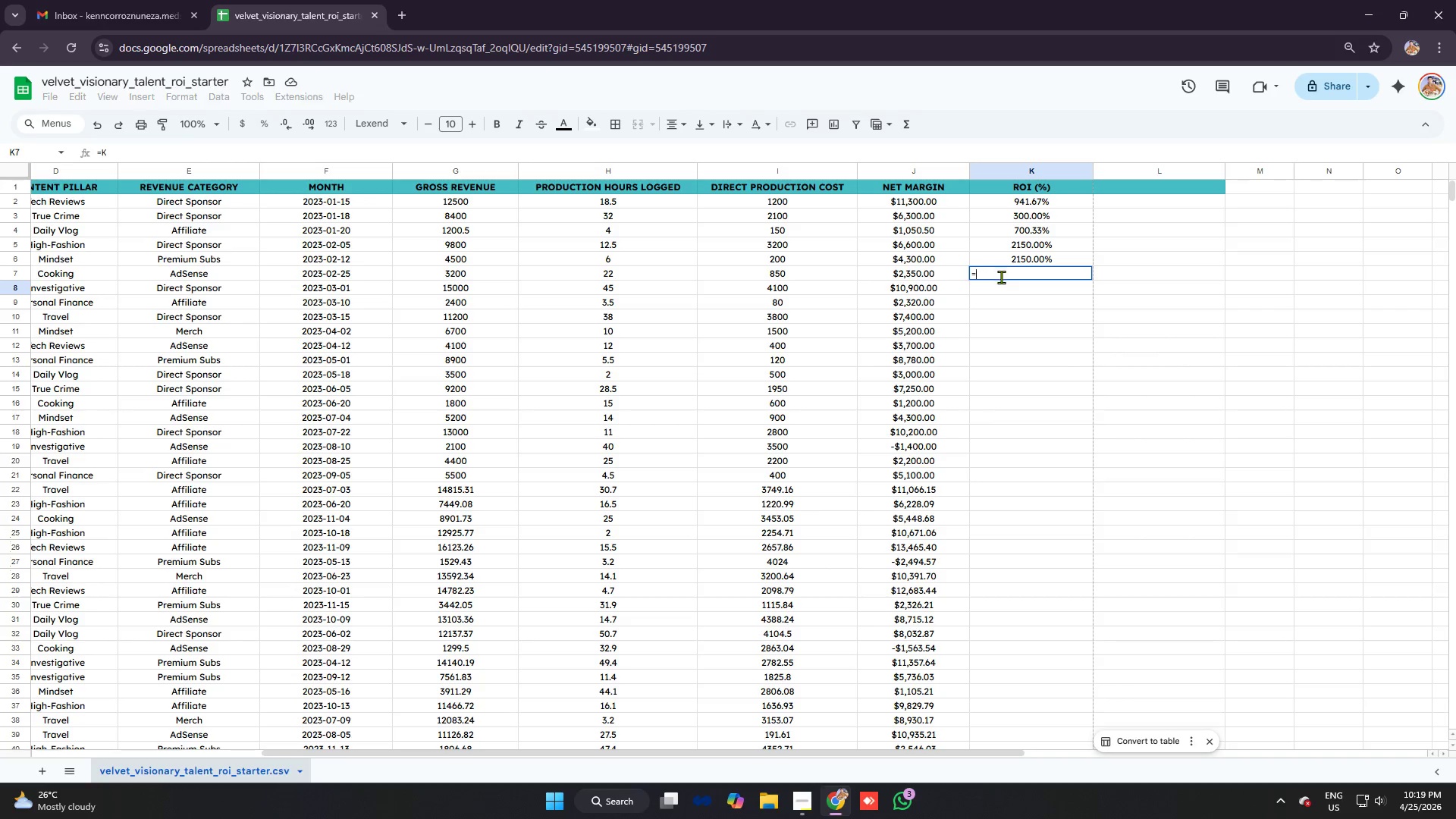 
key(Backspace)
 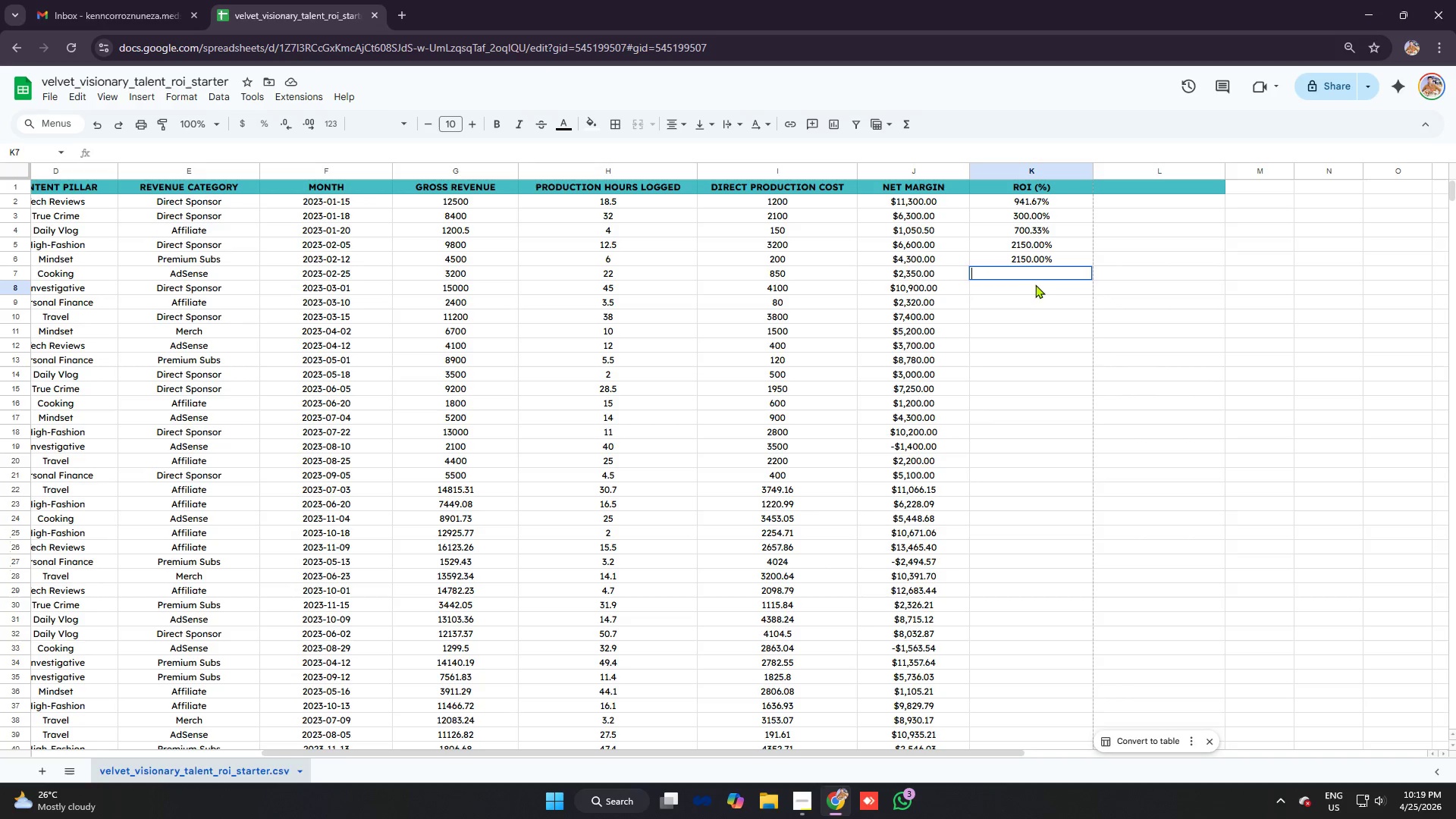 
left_click([1034, 282])
 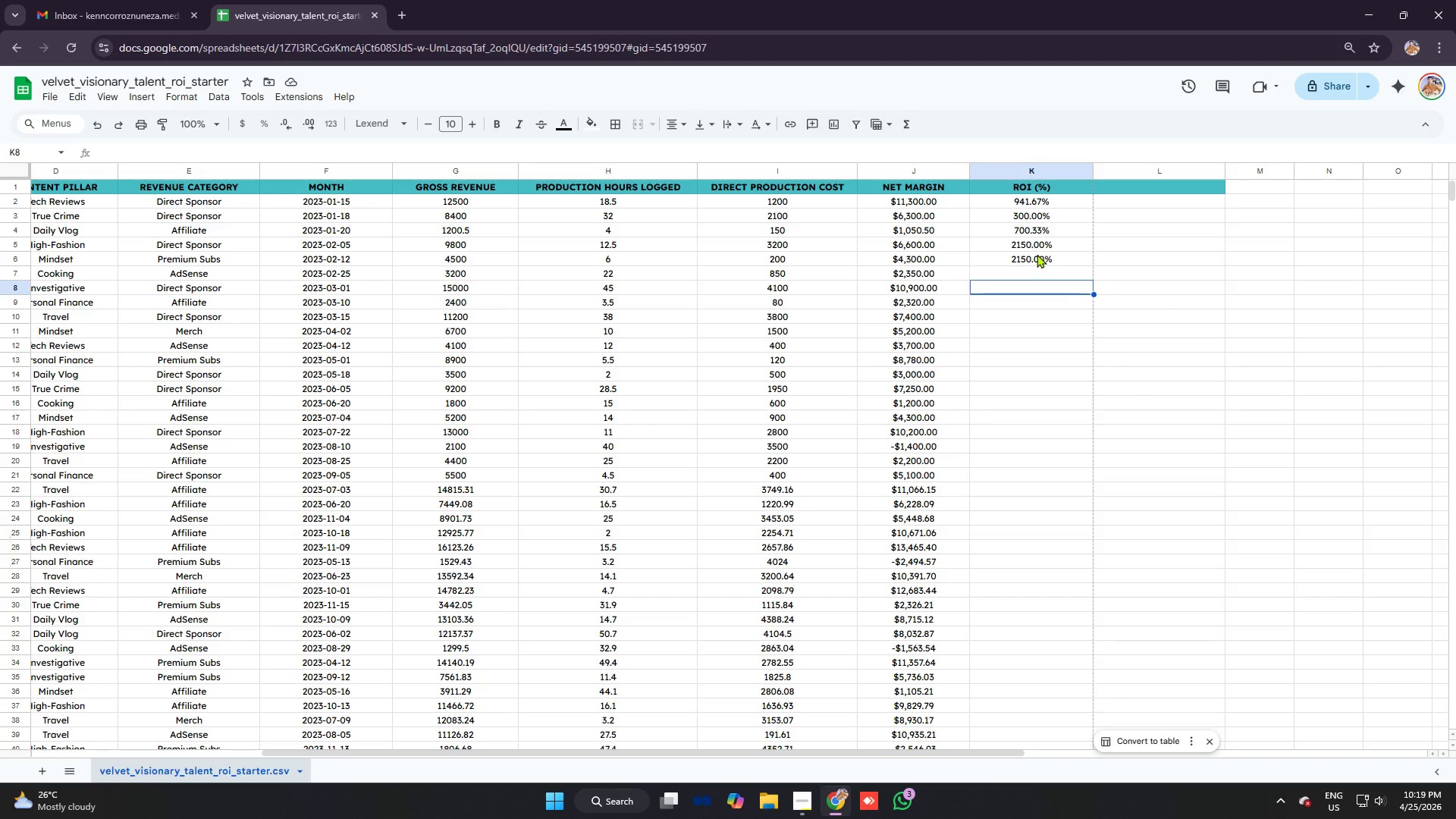 
left_click([1037, 254])
 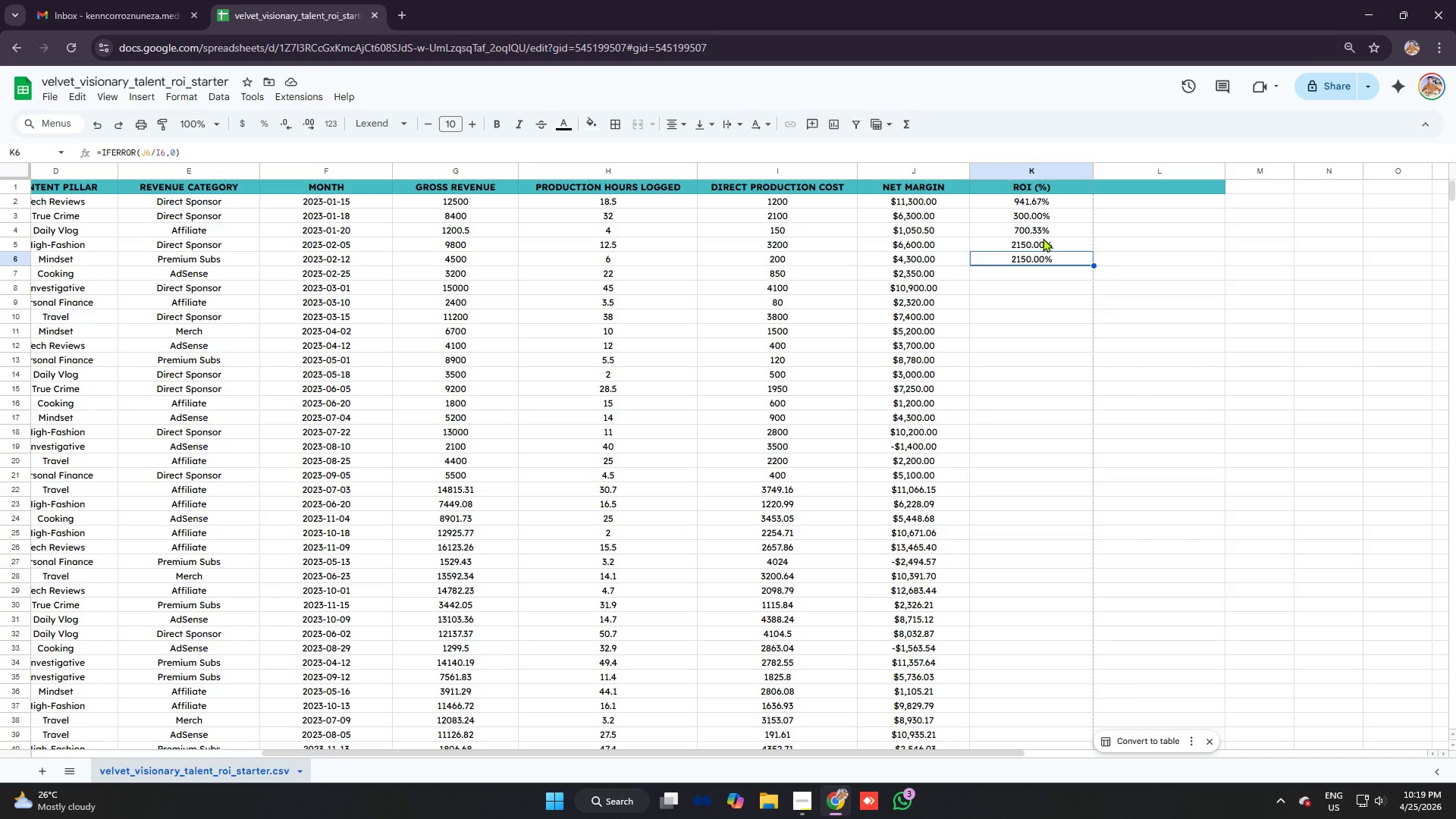 
left_click([1043, 238])
 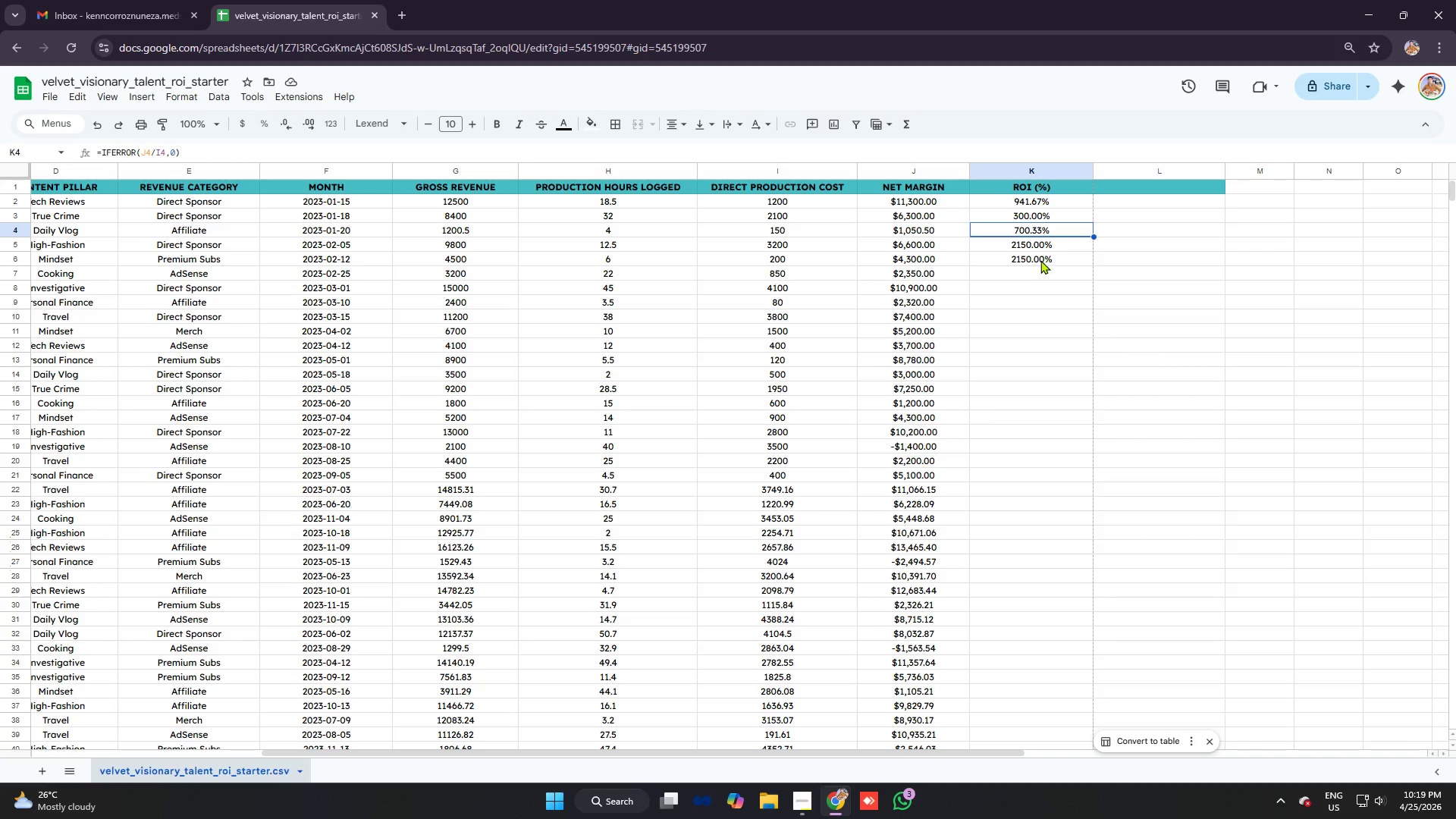 
left_click([1038, 247])
 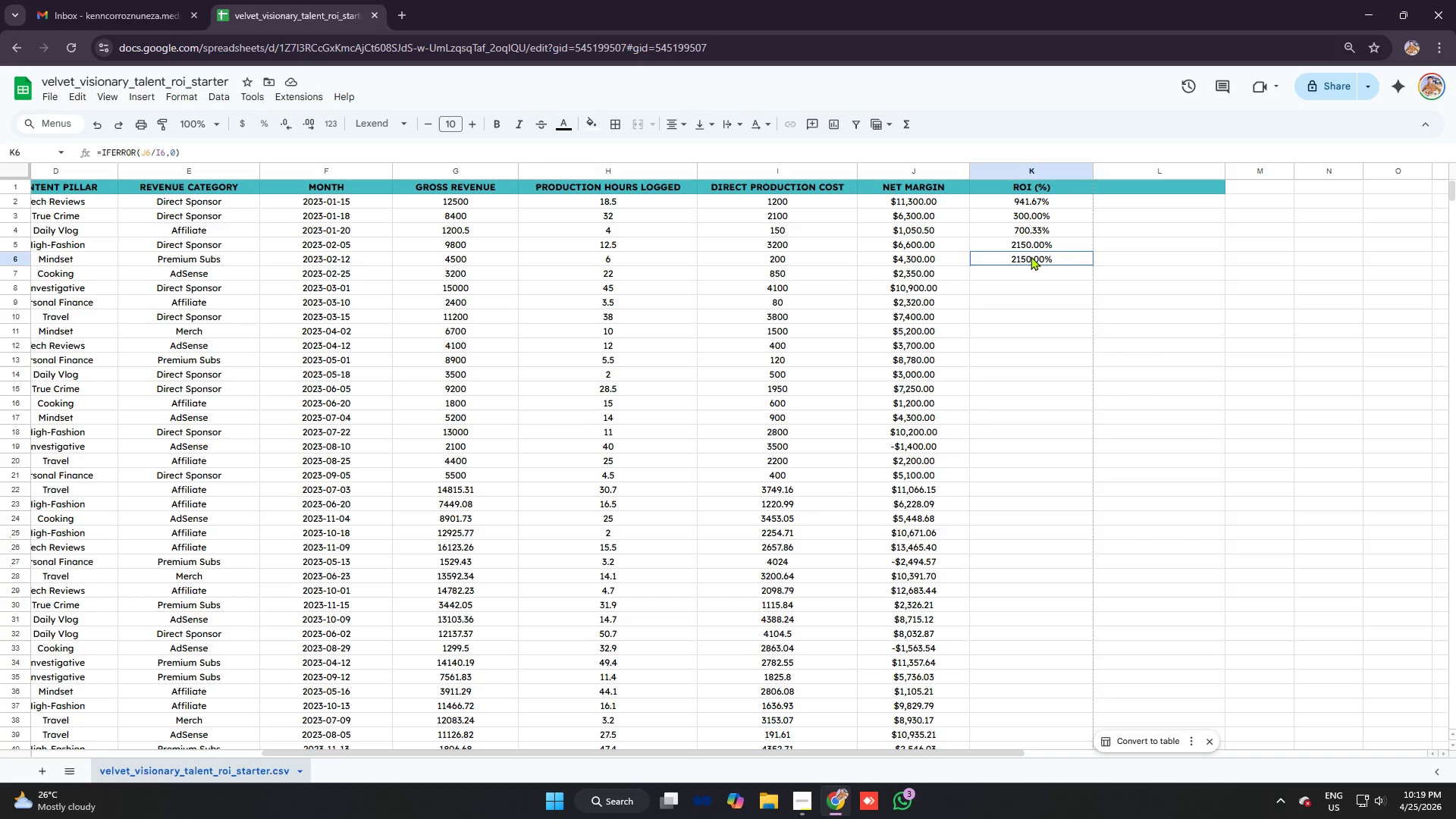 
double_click([1034, 240])
 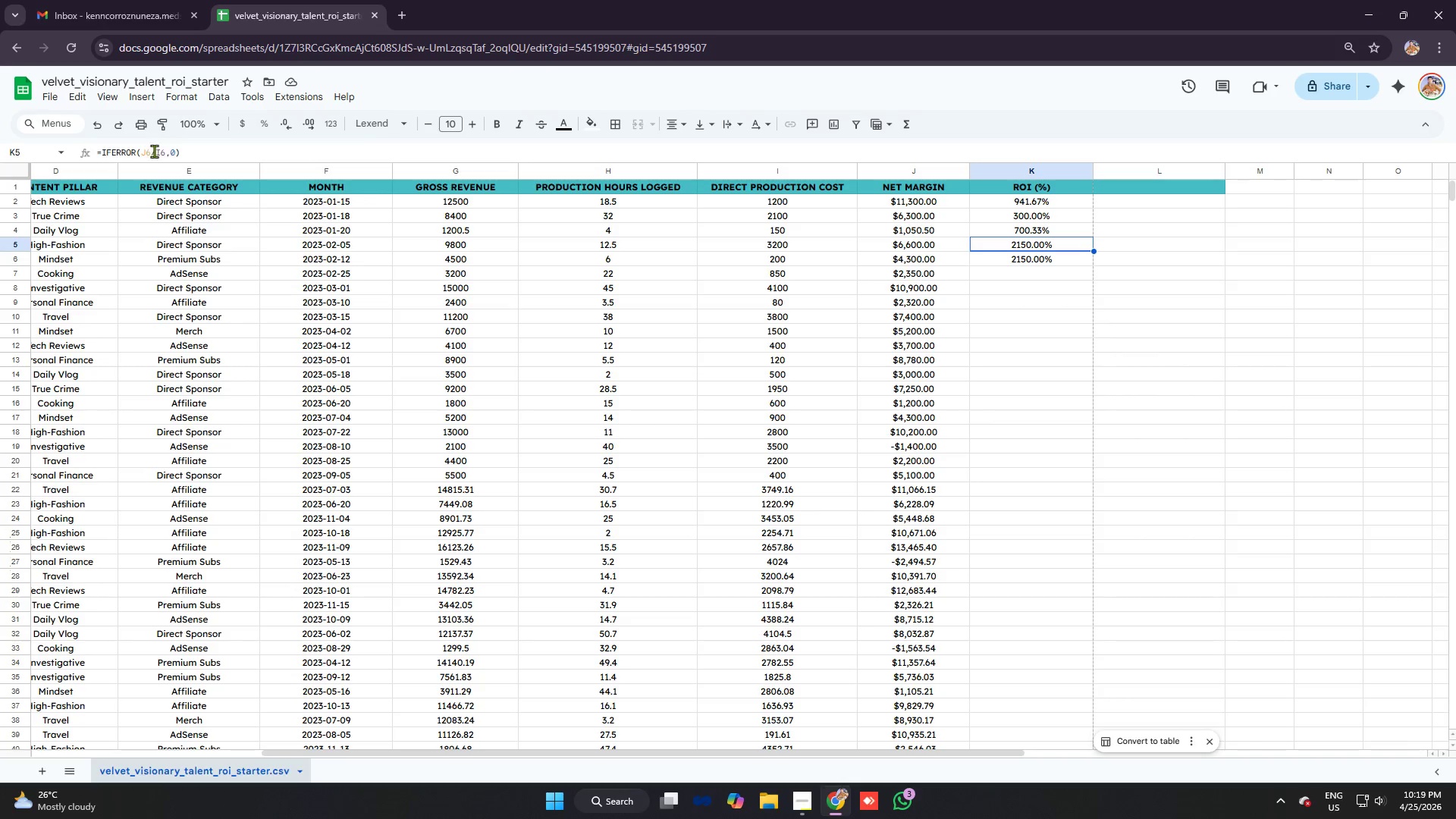 
left_click([151, 146])
 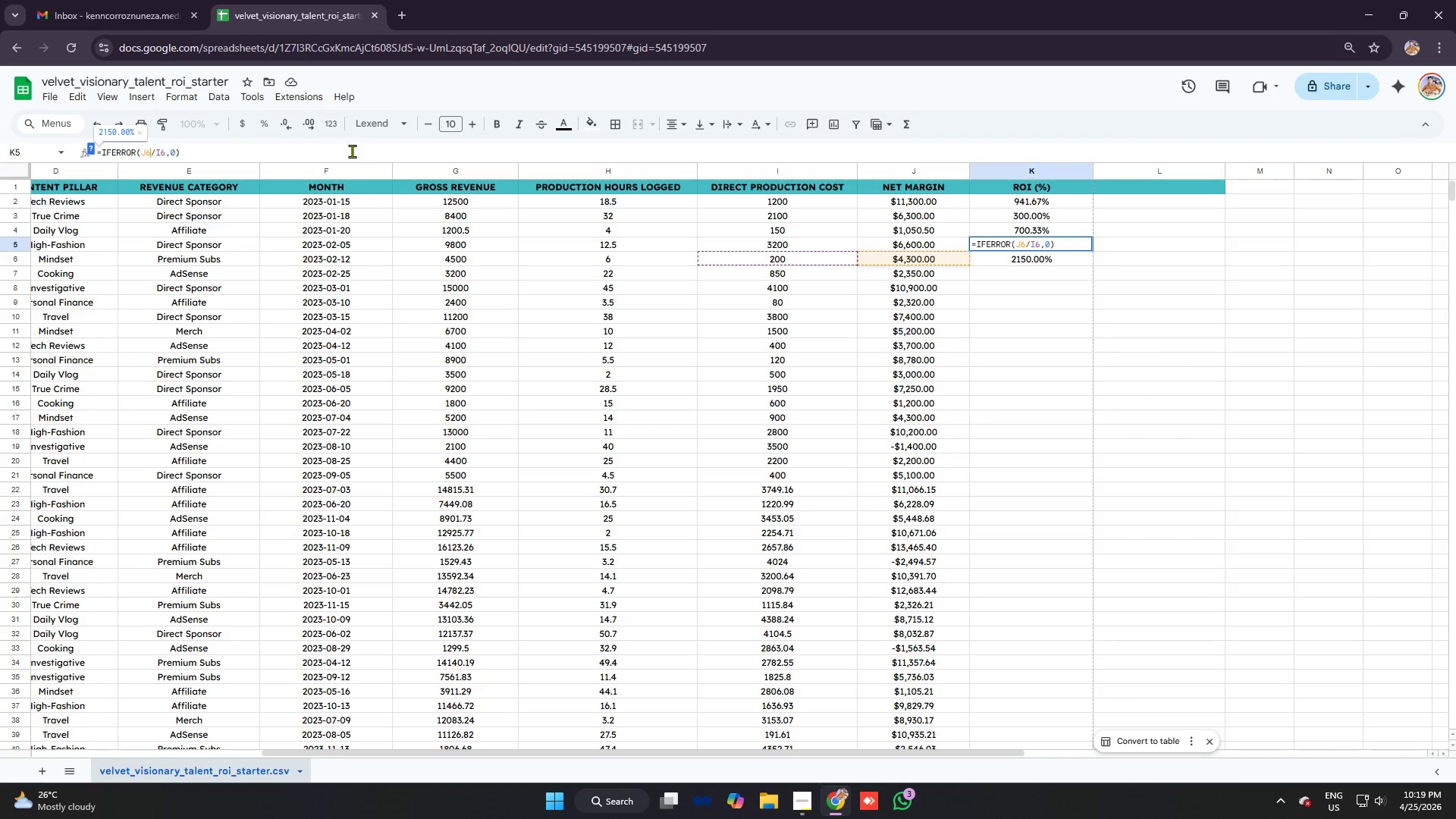 
key(Backspace)
 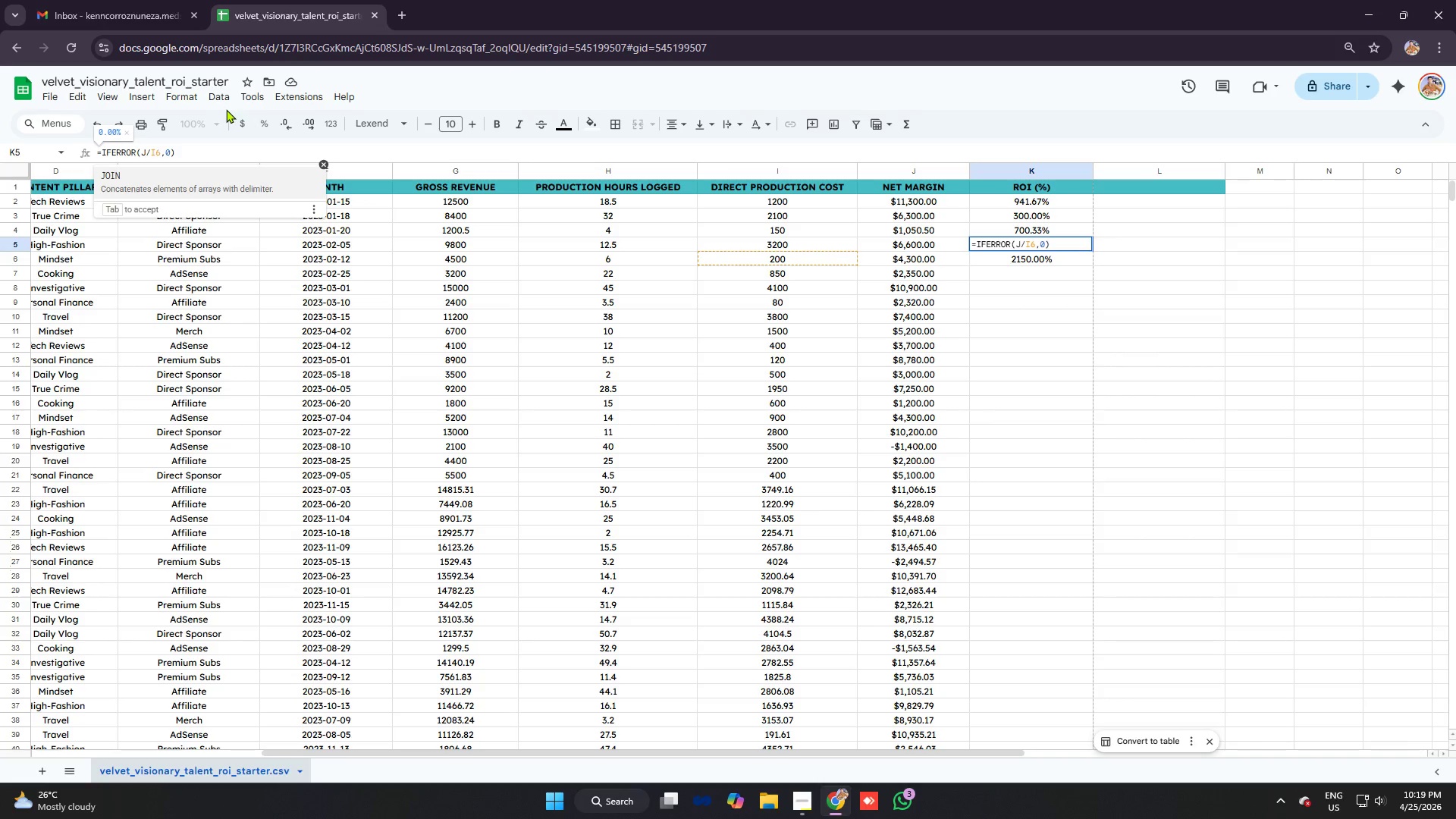 
key(5)
 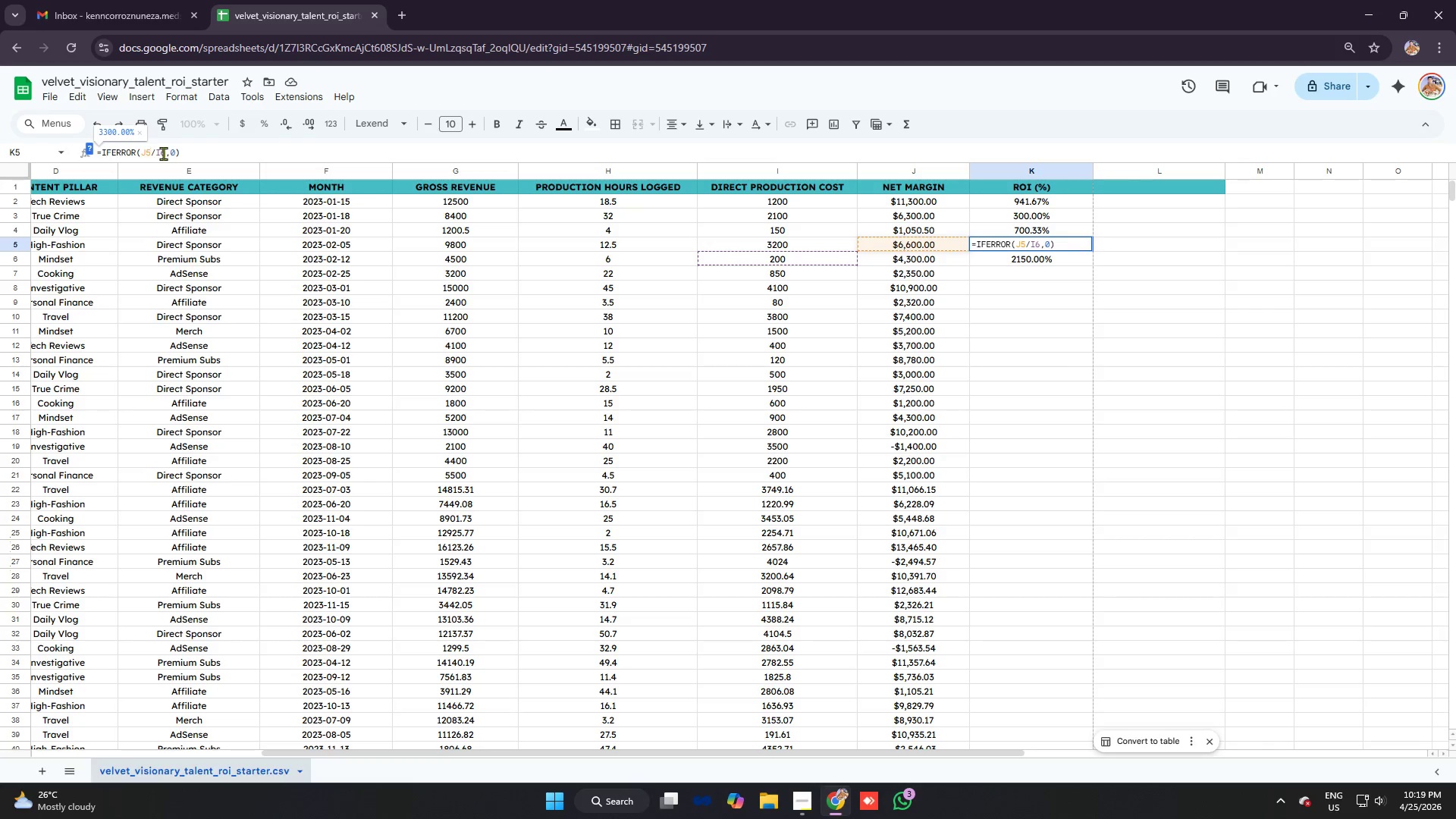 
left_click([163, 153])
 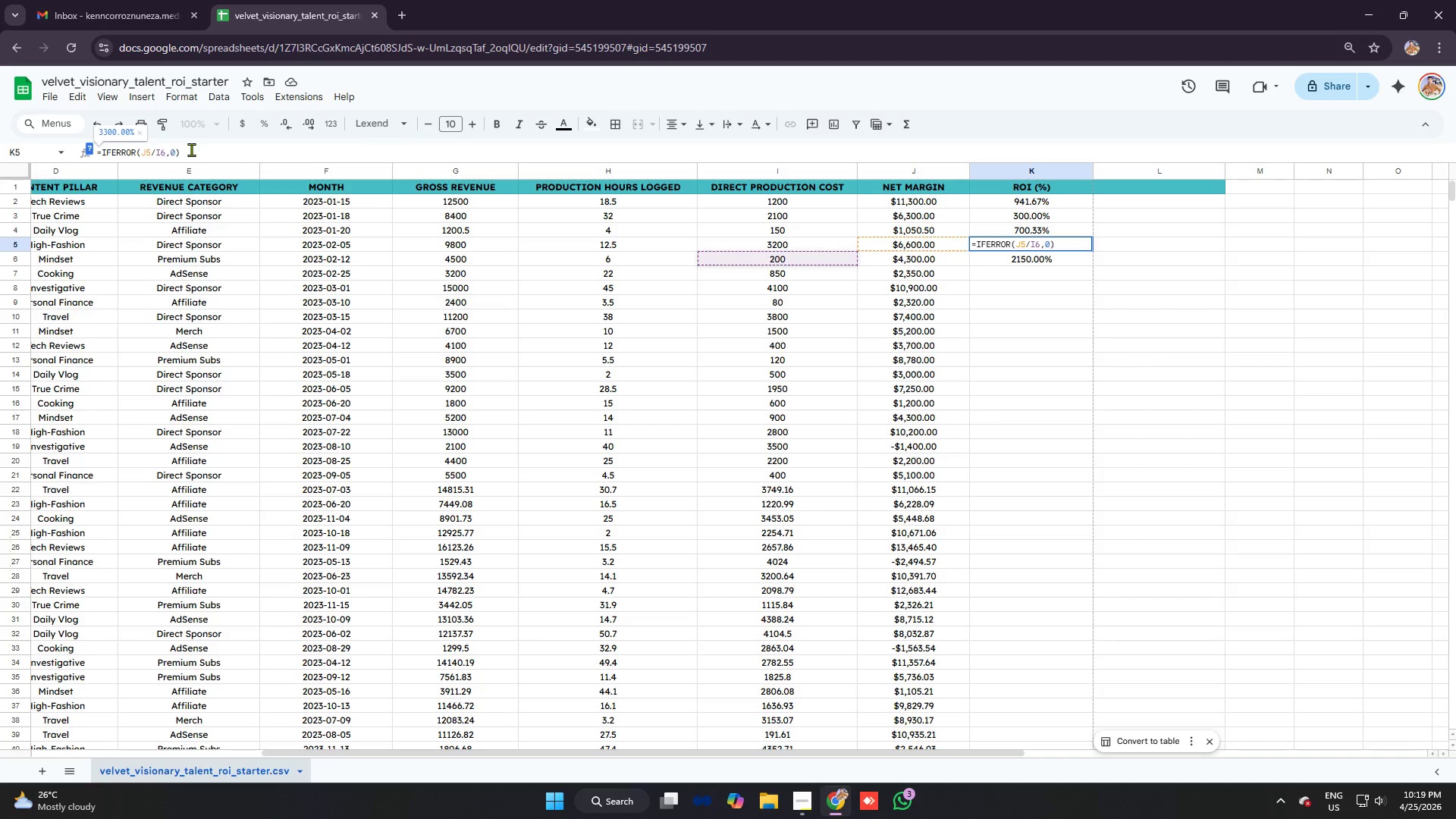 
key(Backspace)
 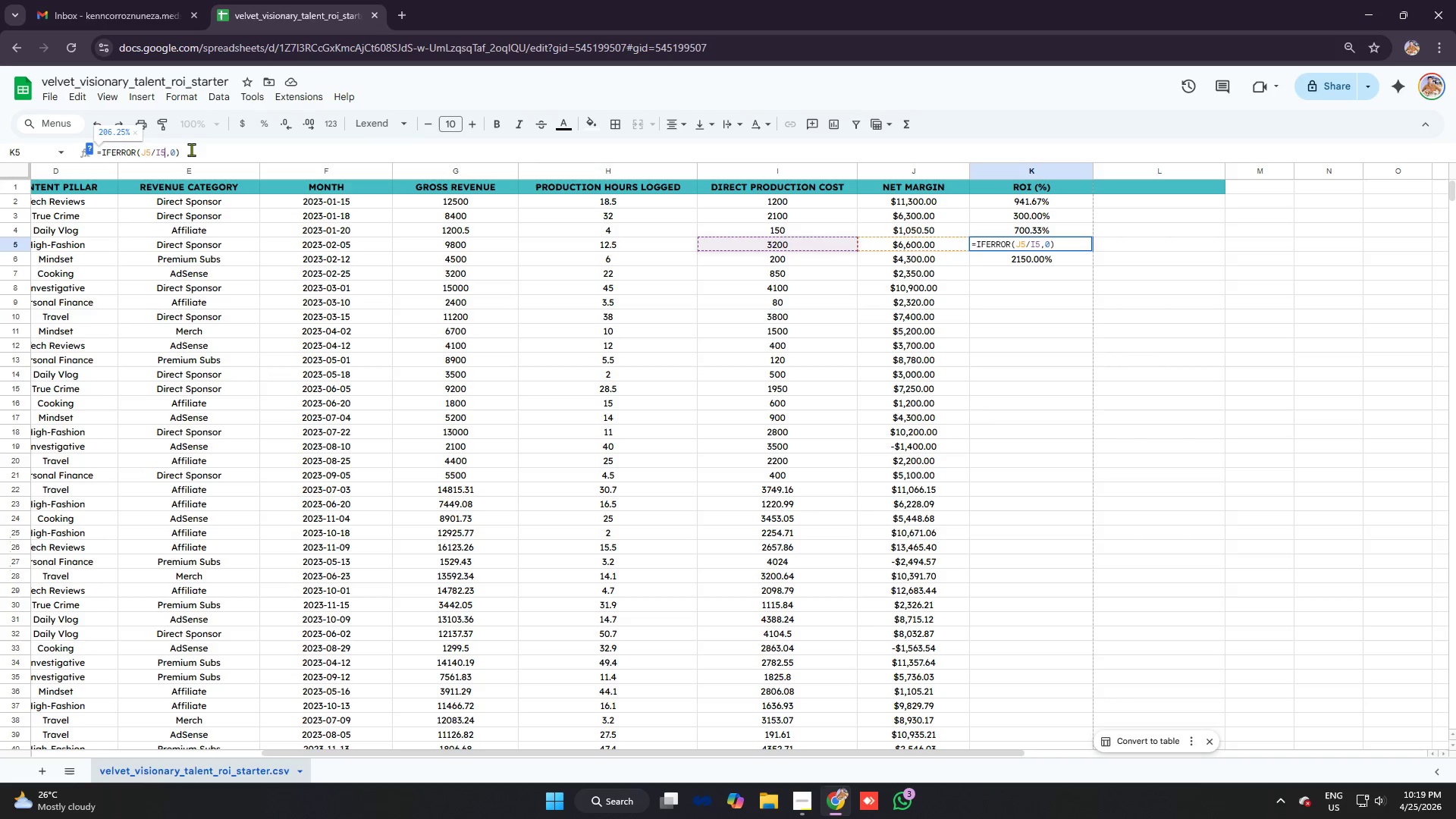 
key(5)
 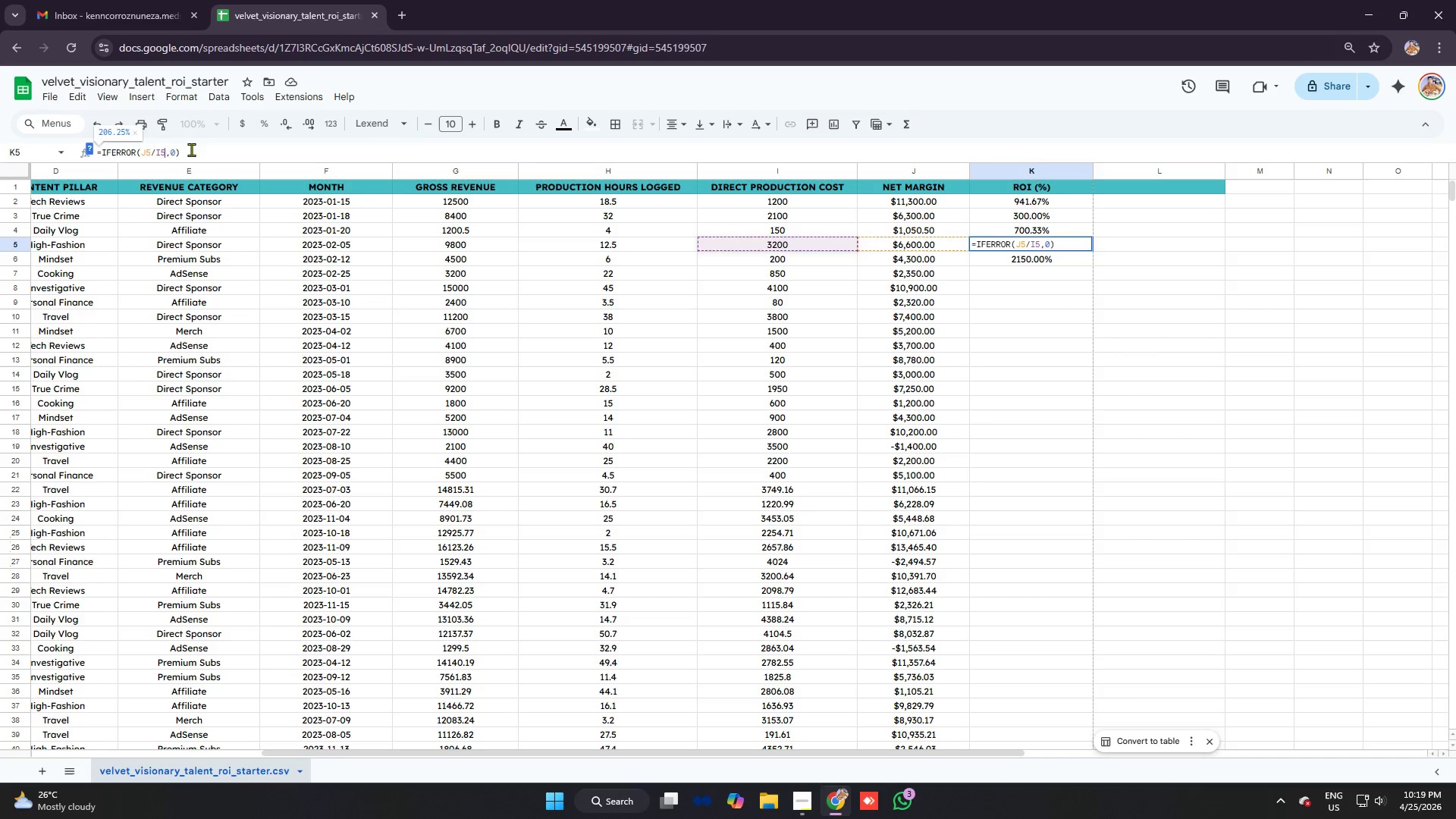 
key(Enter)
 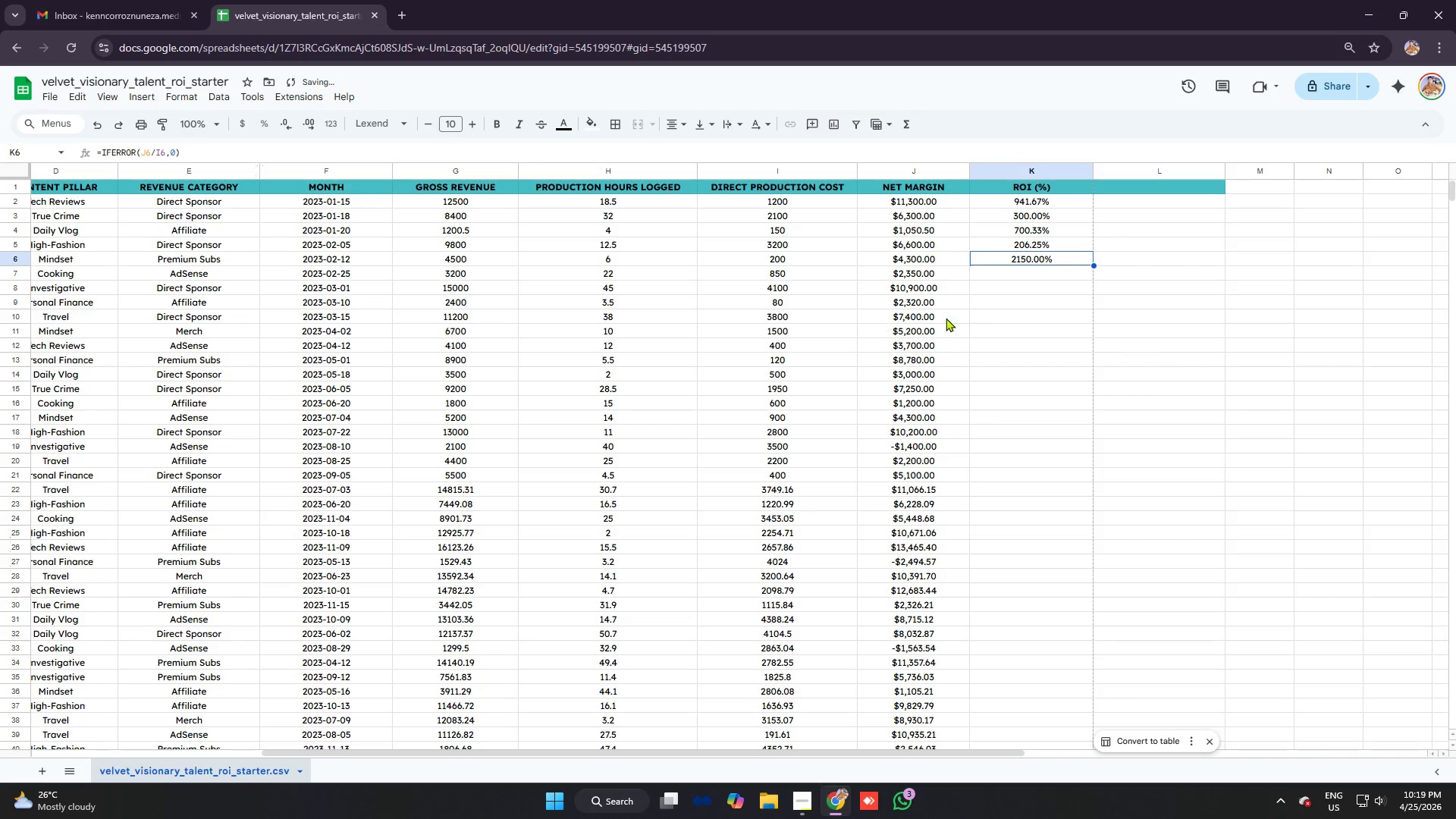 
left_click([1025, 271])
 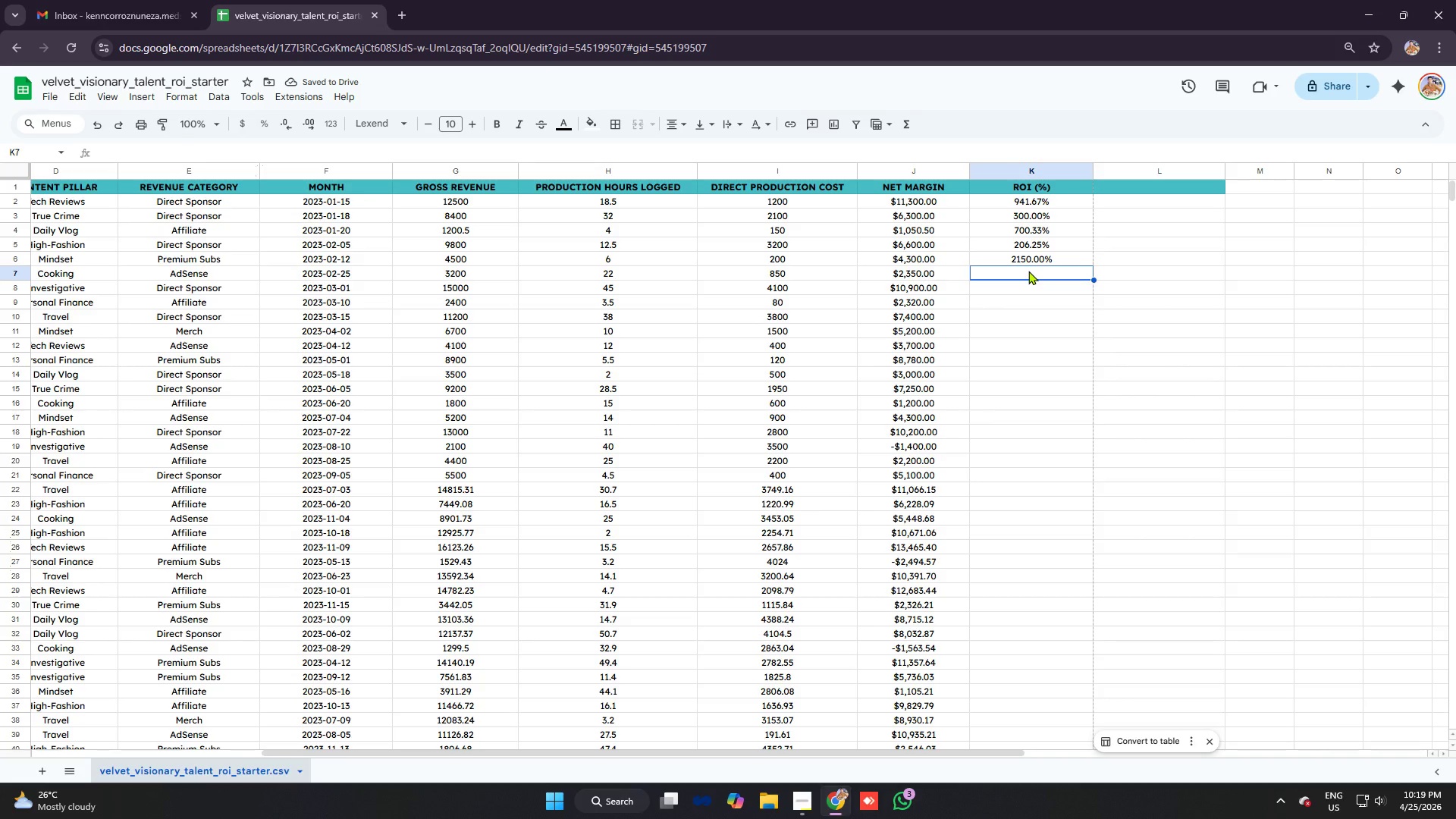 
type(=j)
key(Backspace)
type(ifer)
key(Tab)
type(j7/i7)
 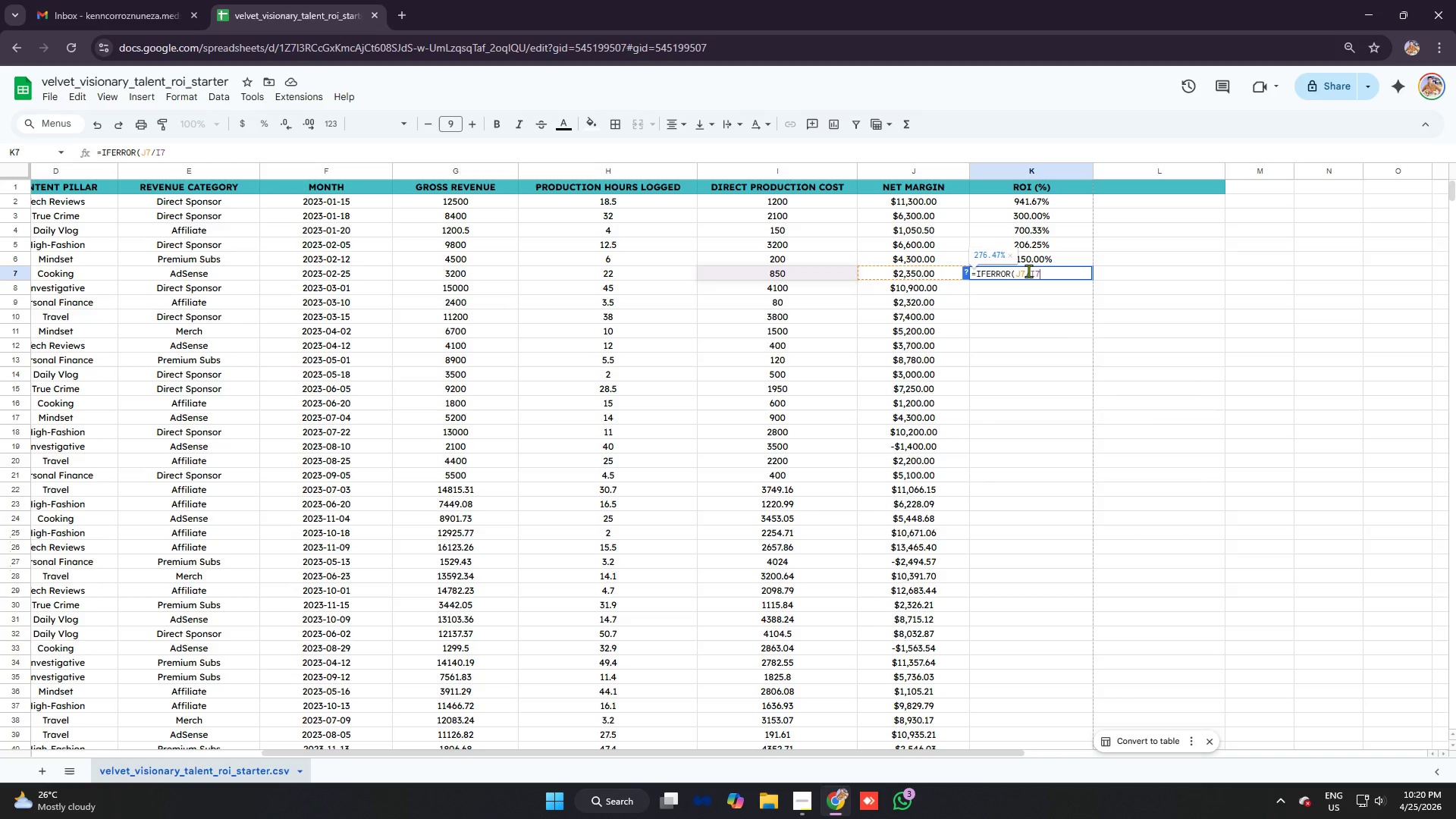 
key(Control+ControlLeft)
 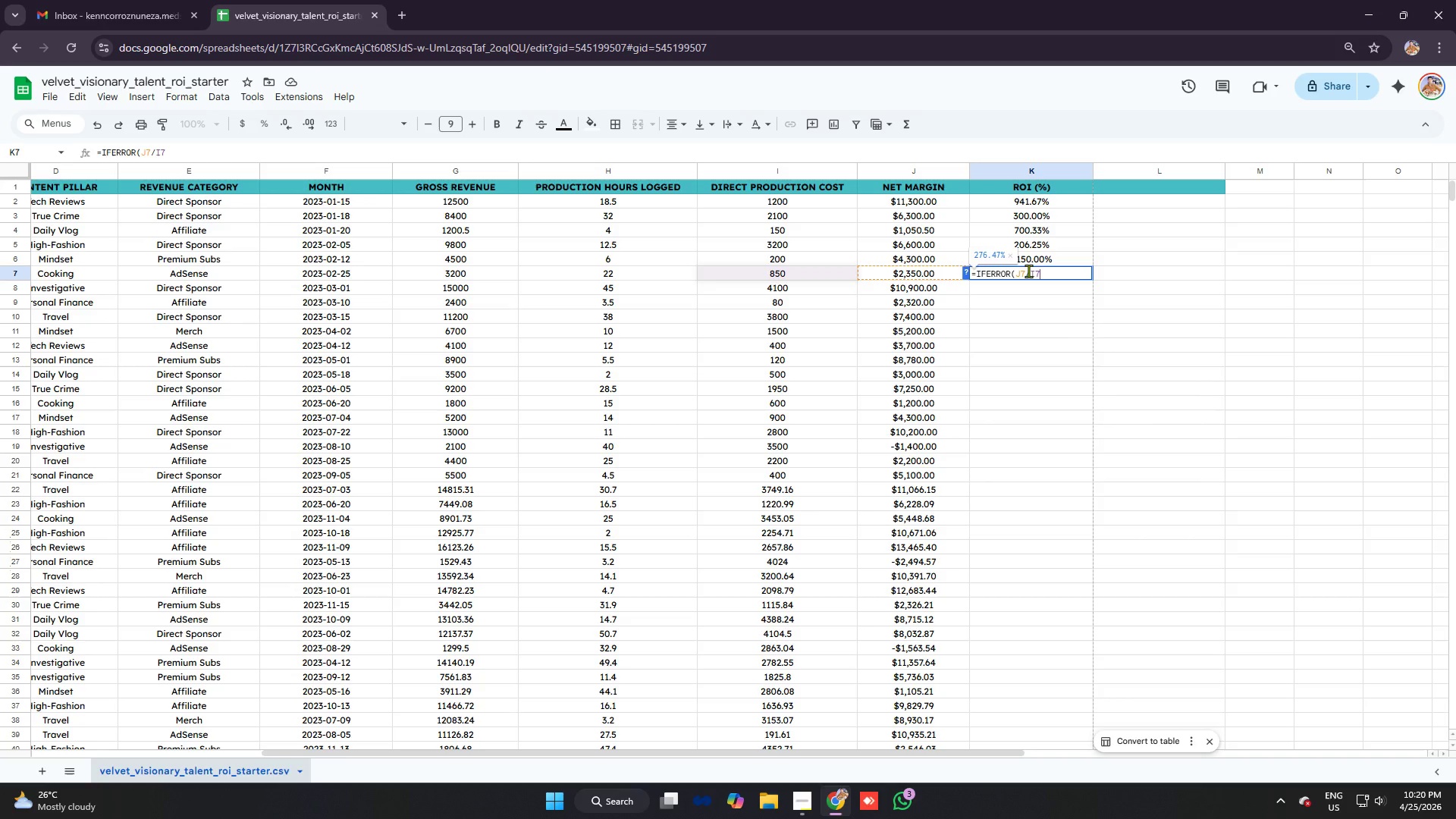 
key(Control+ControlLeft)
 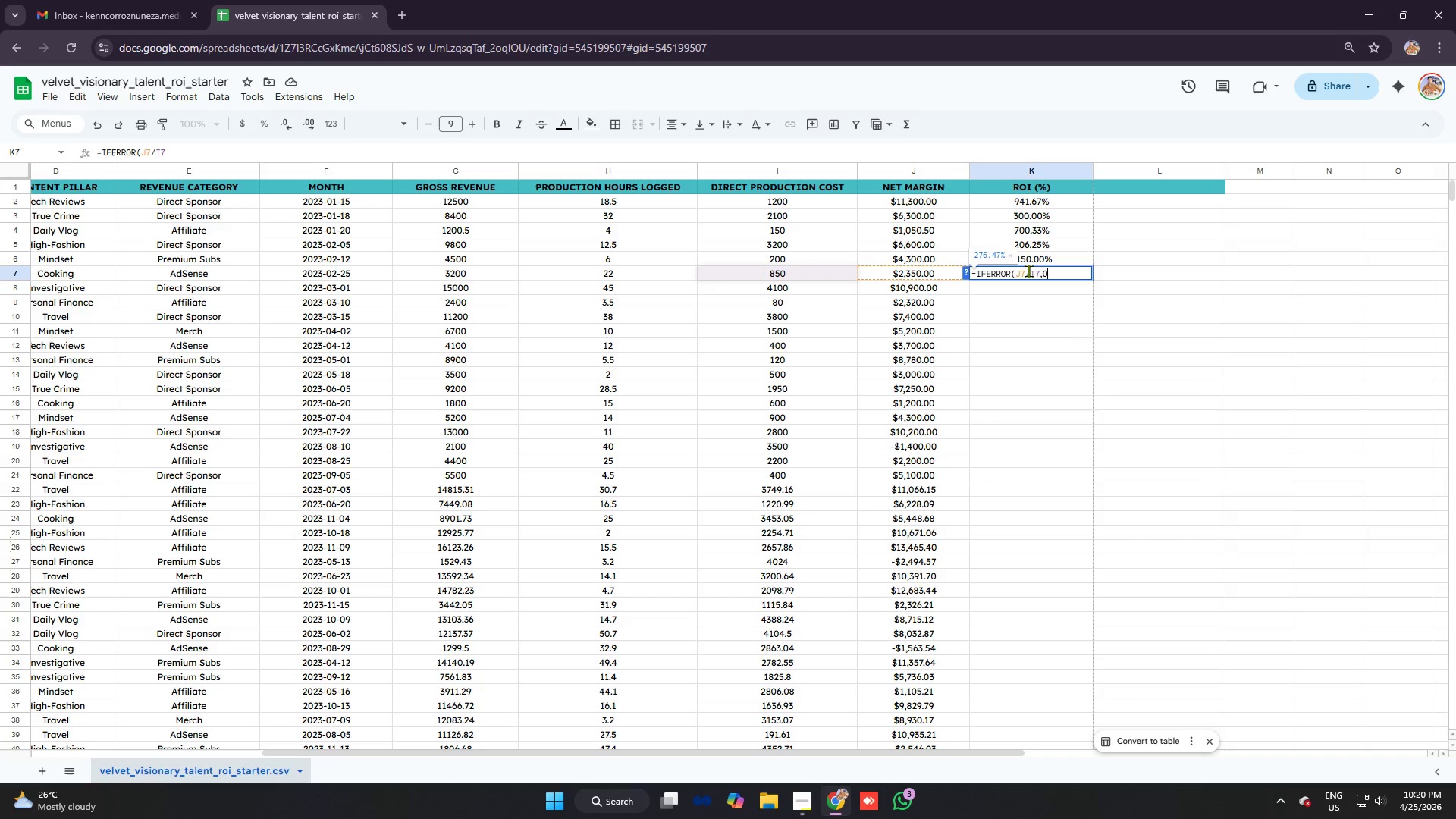 
key(Control+V)
 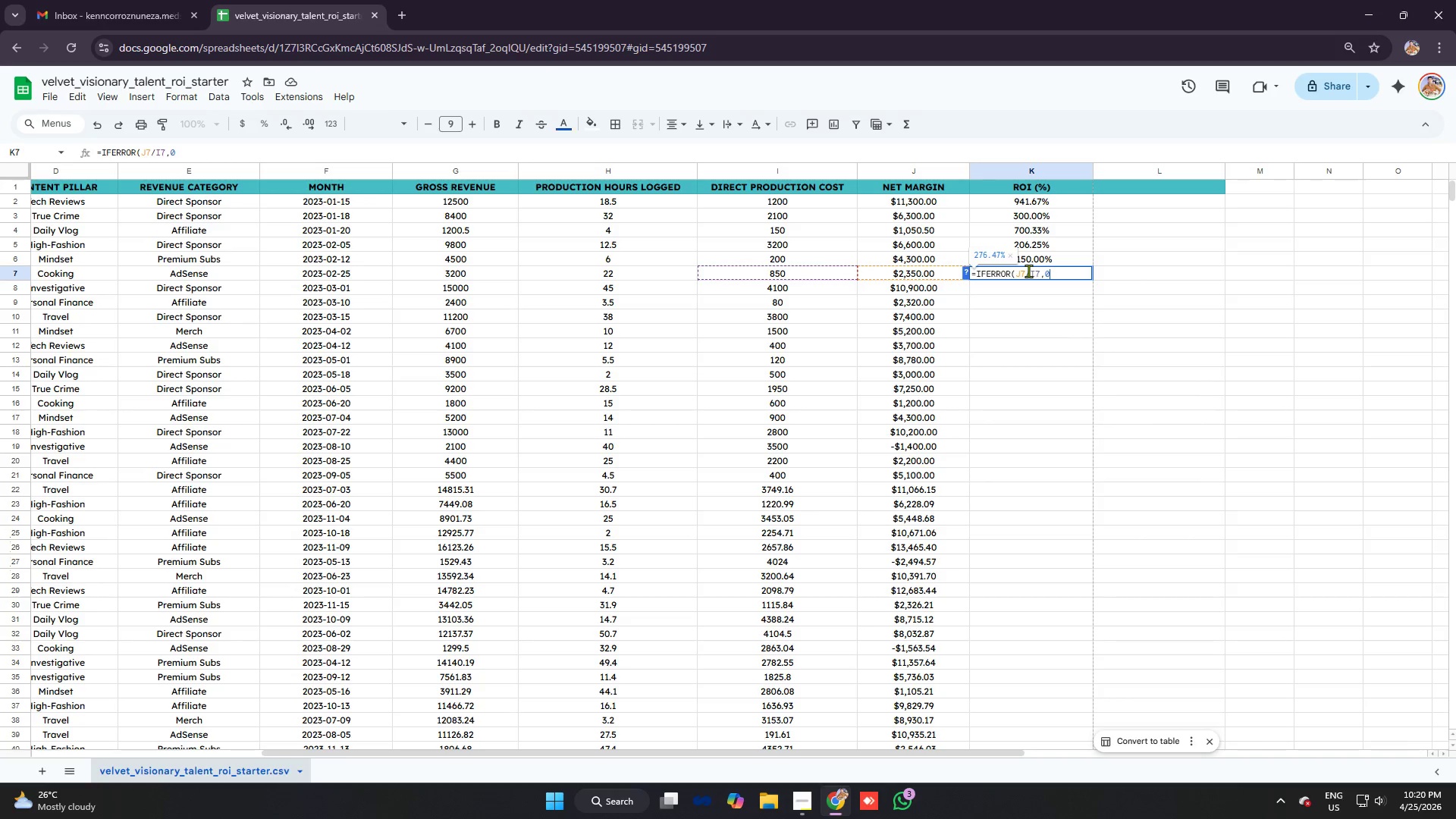 
key(Enter)
 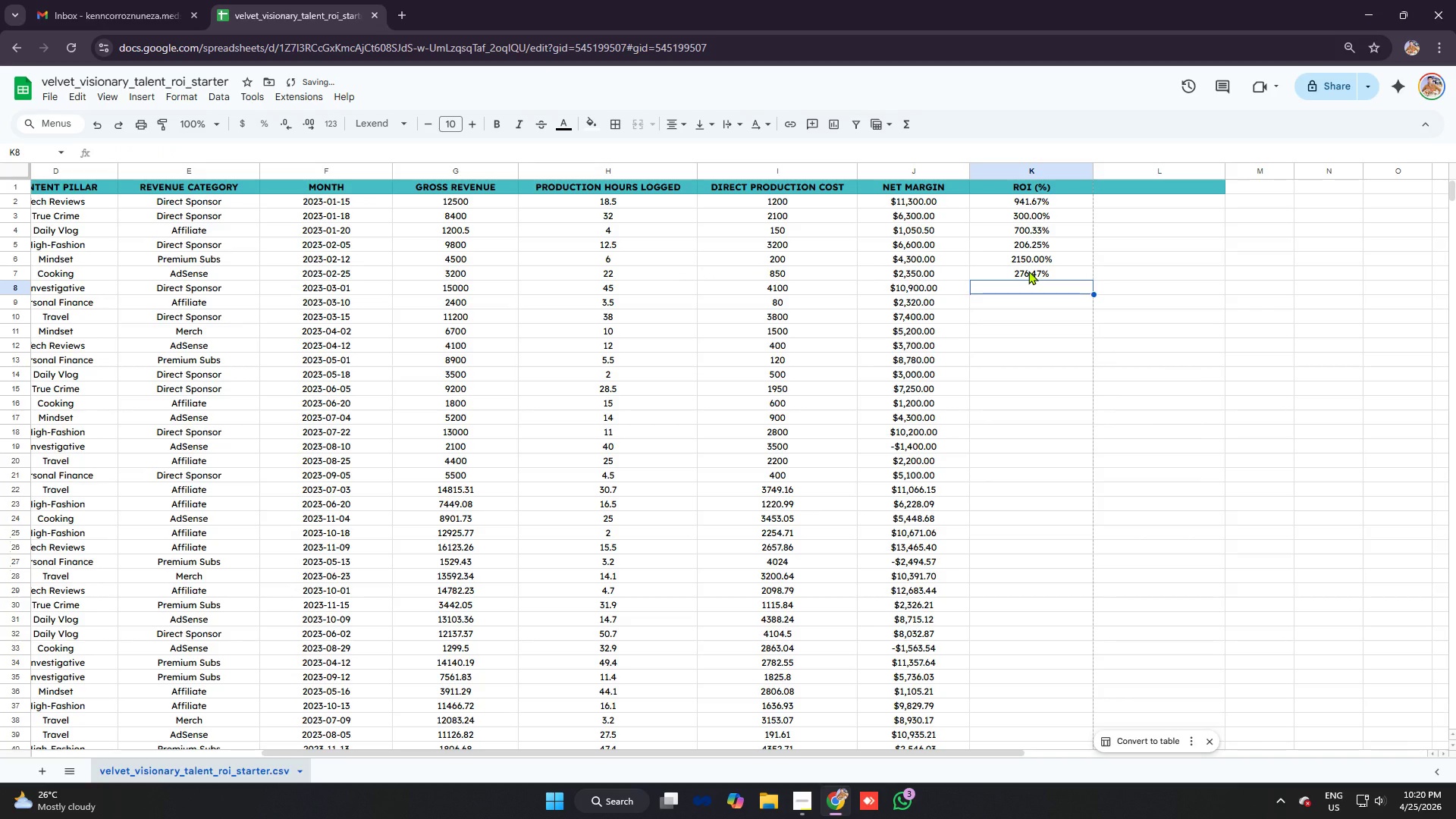 
key(Equal)
 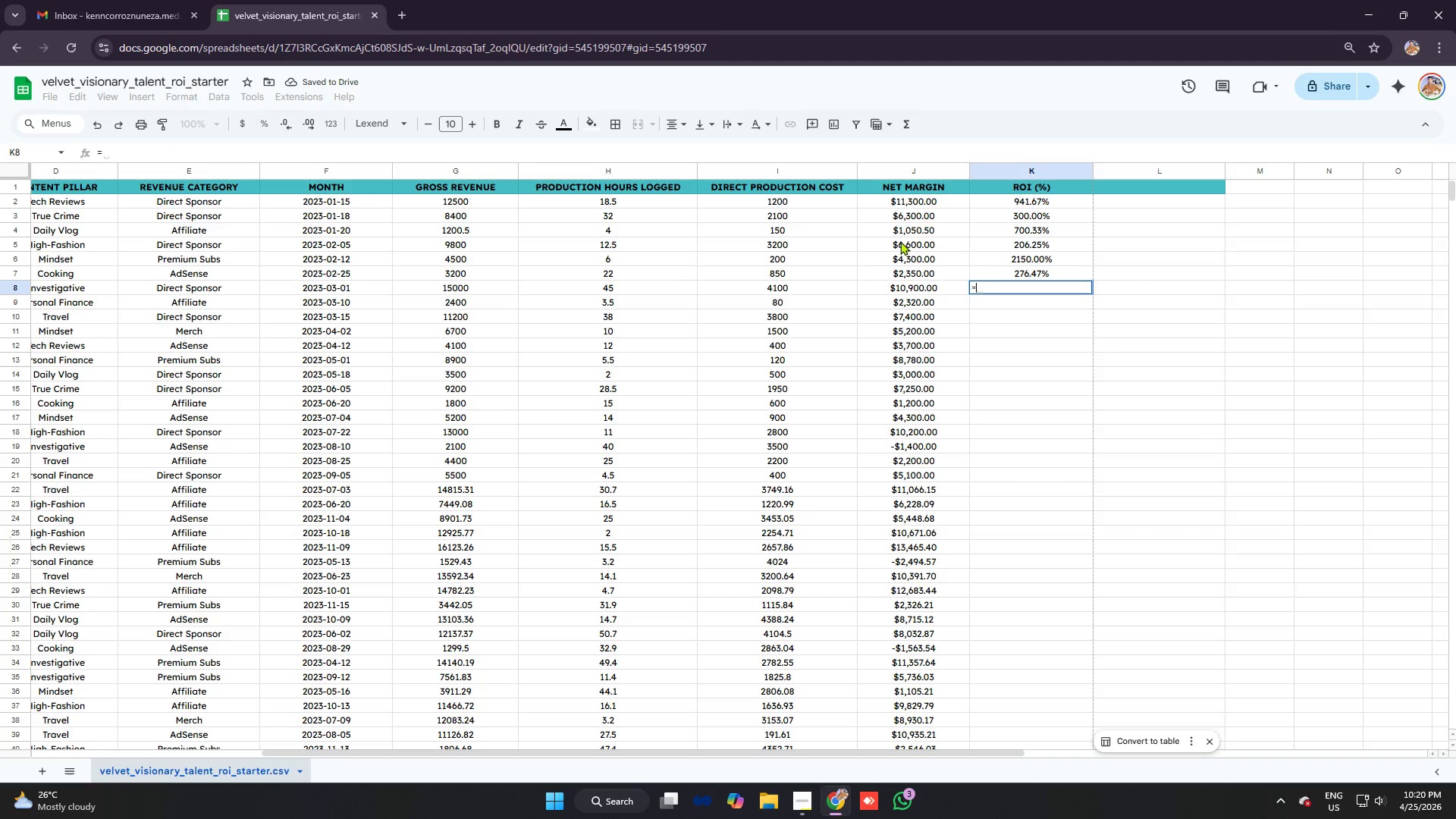 
type(iferr)
key(Tab)
type(j8/i8)
 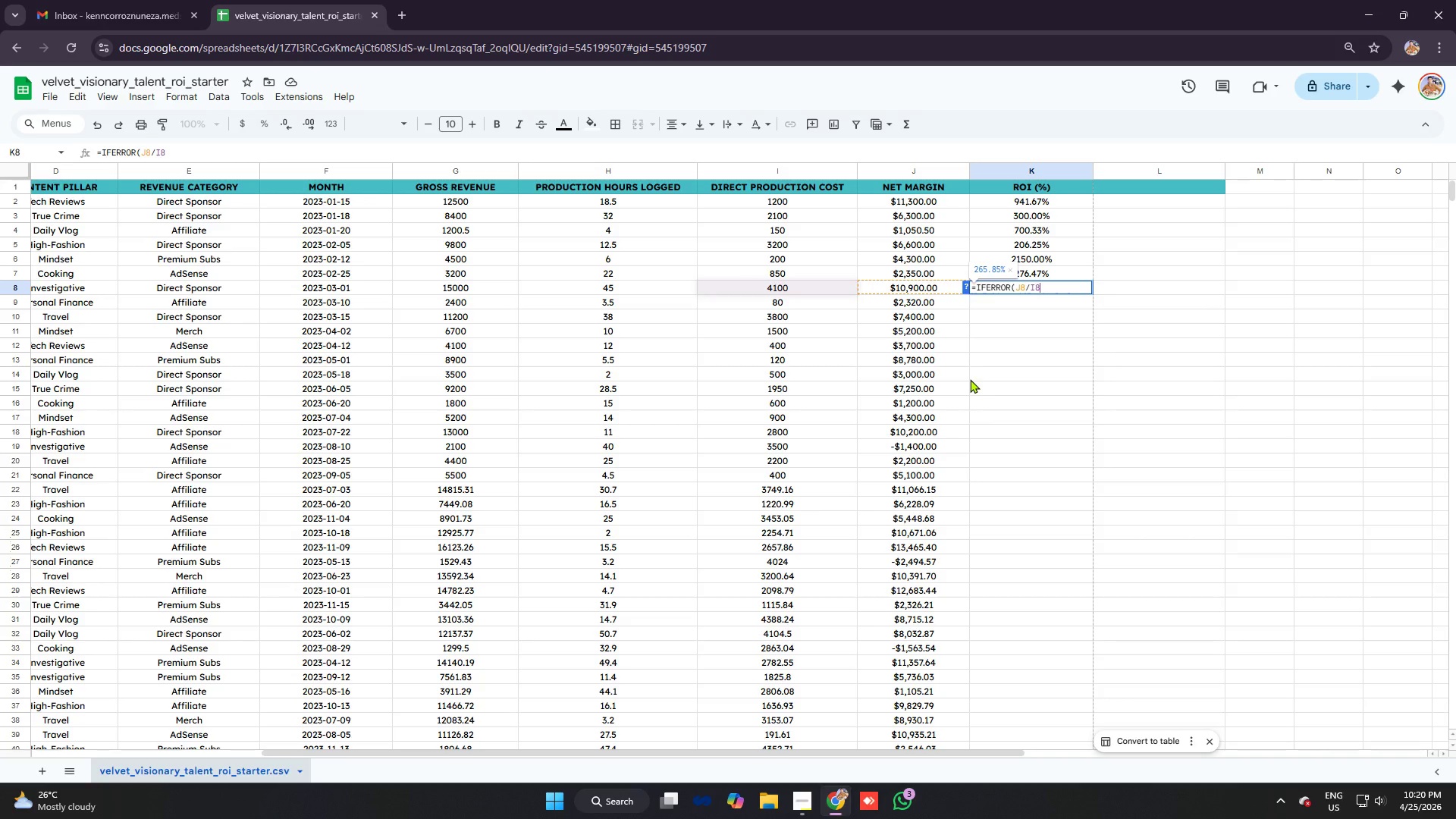 
key(Control+ControlLeft)
 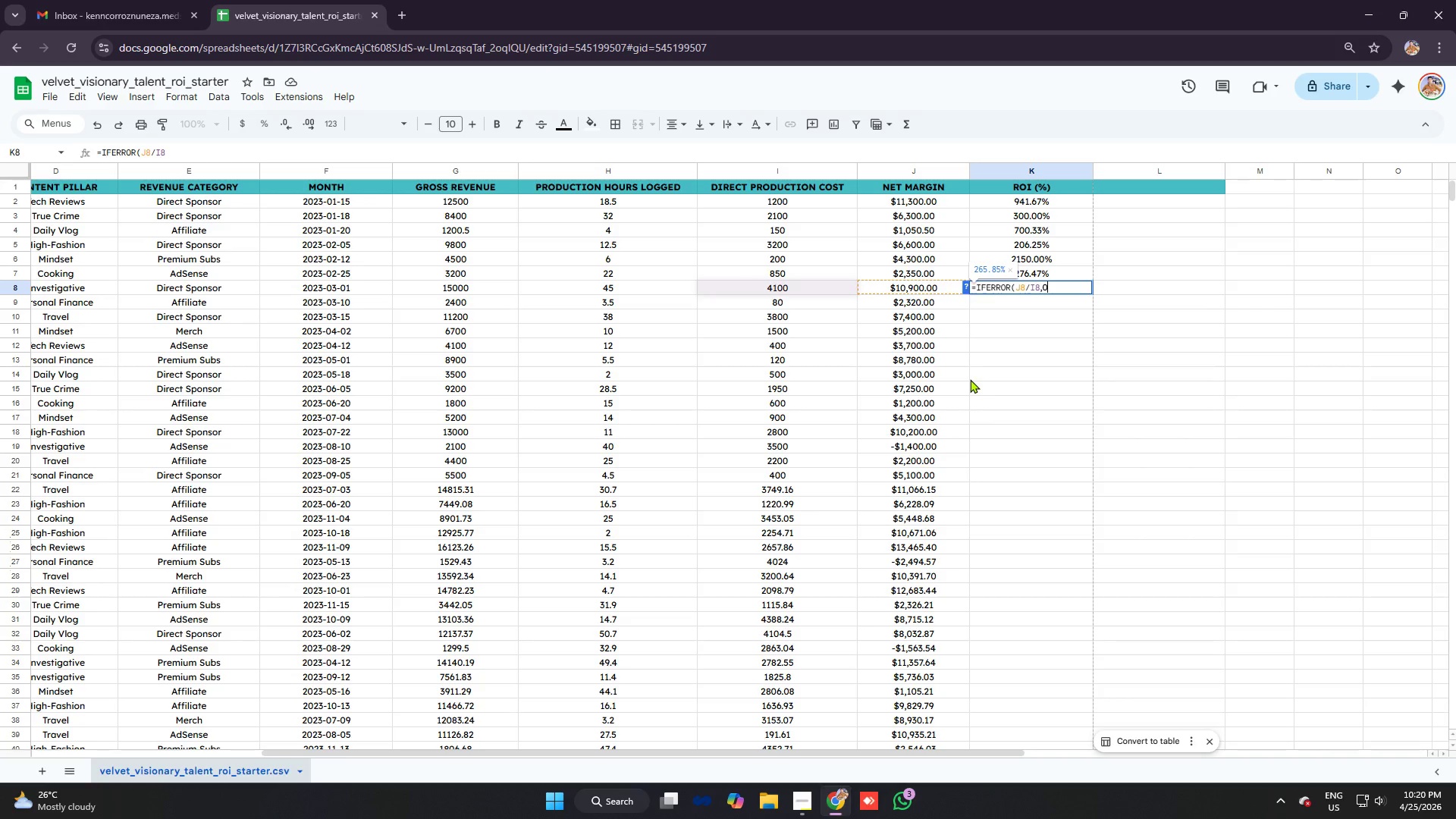 
key(Control+V)
 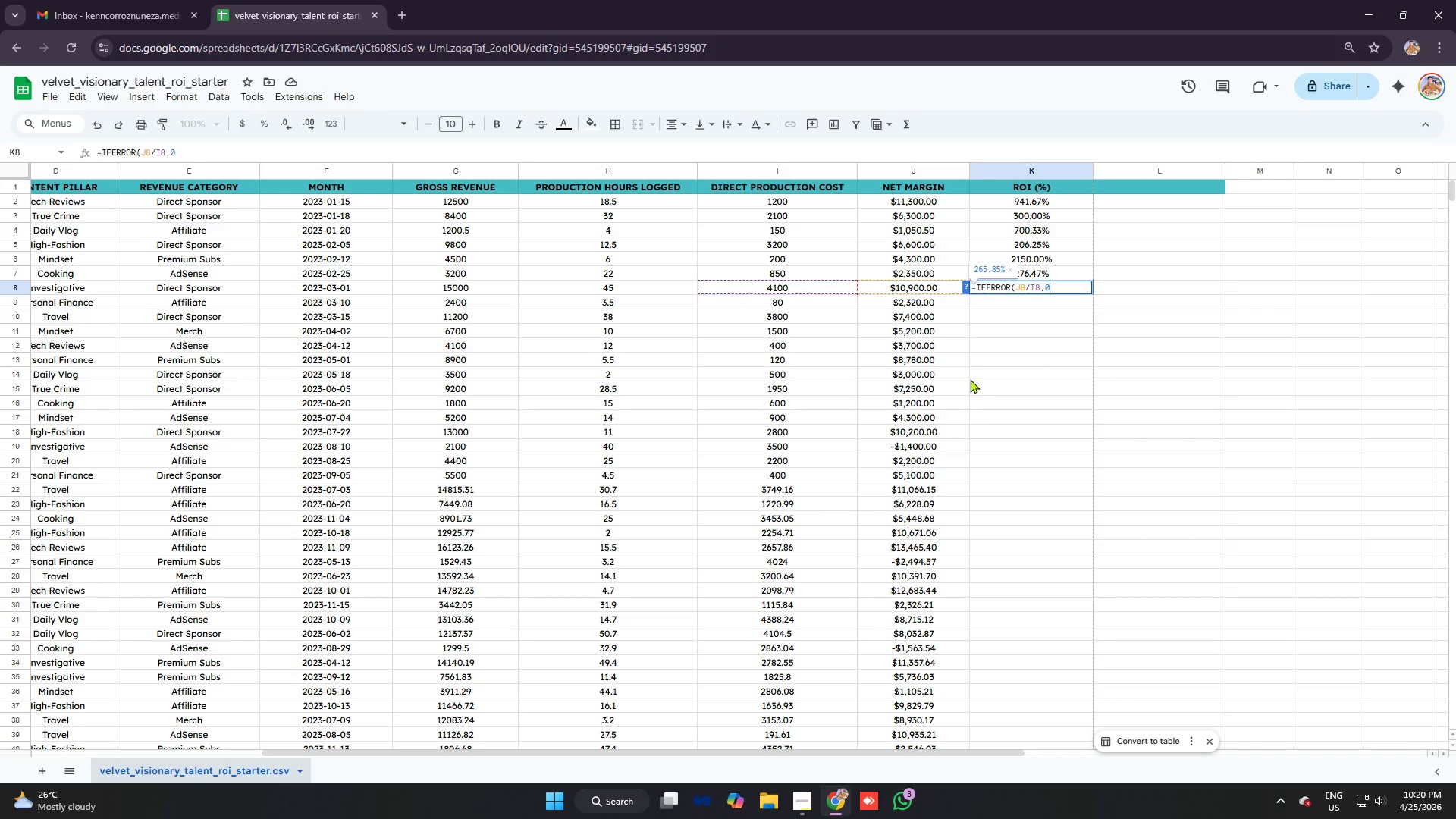 
key(Enter)
 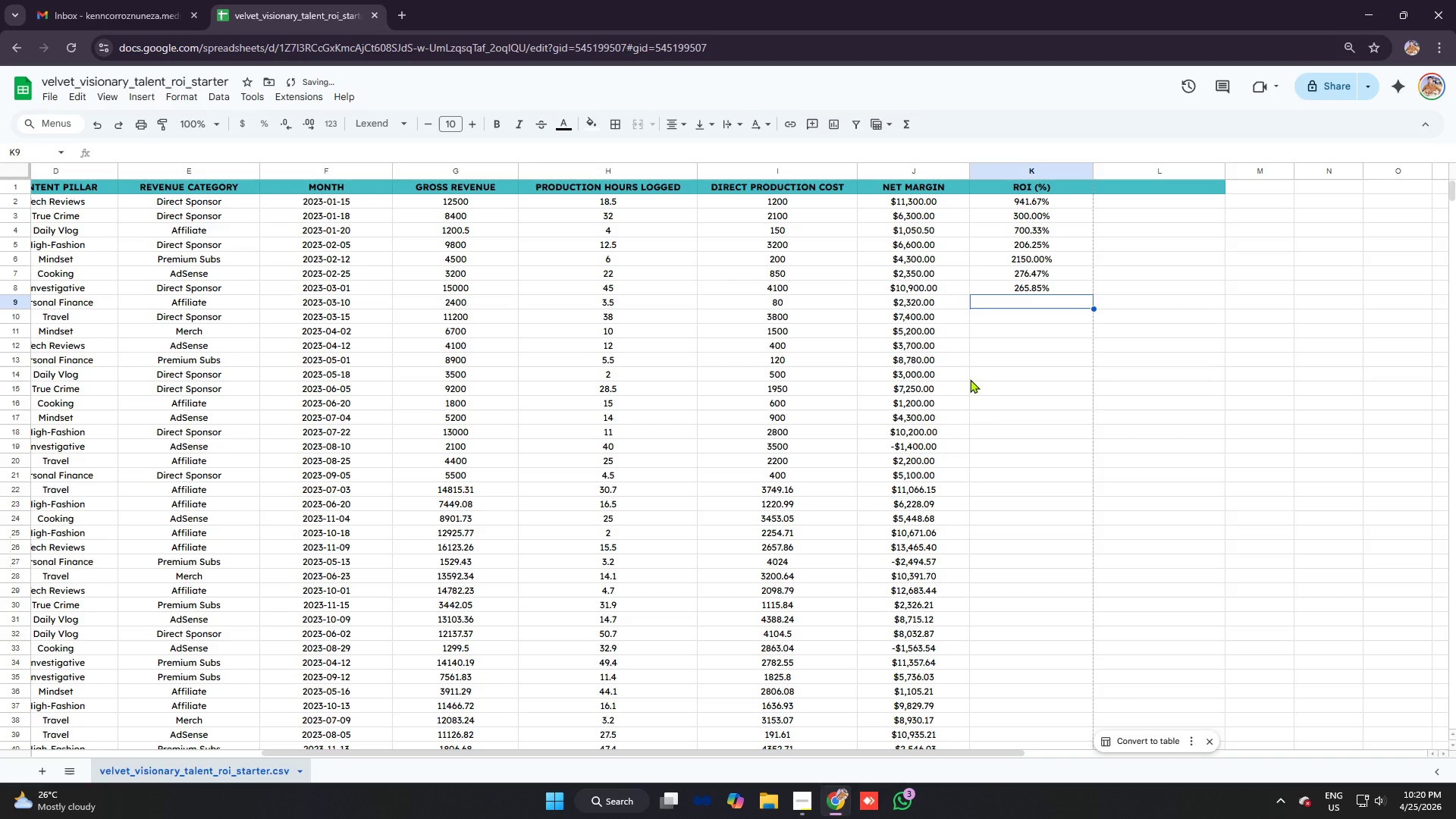 
type(=ifer)
key(Tab)
type(j9/h)
key(Backspace)
type(i9)
 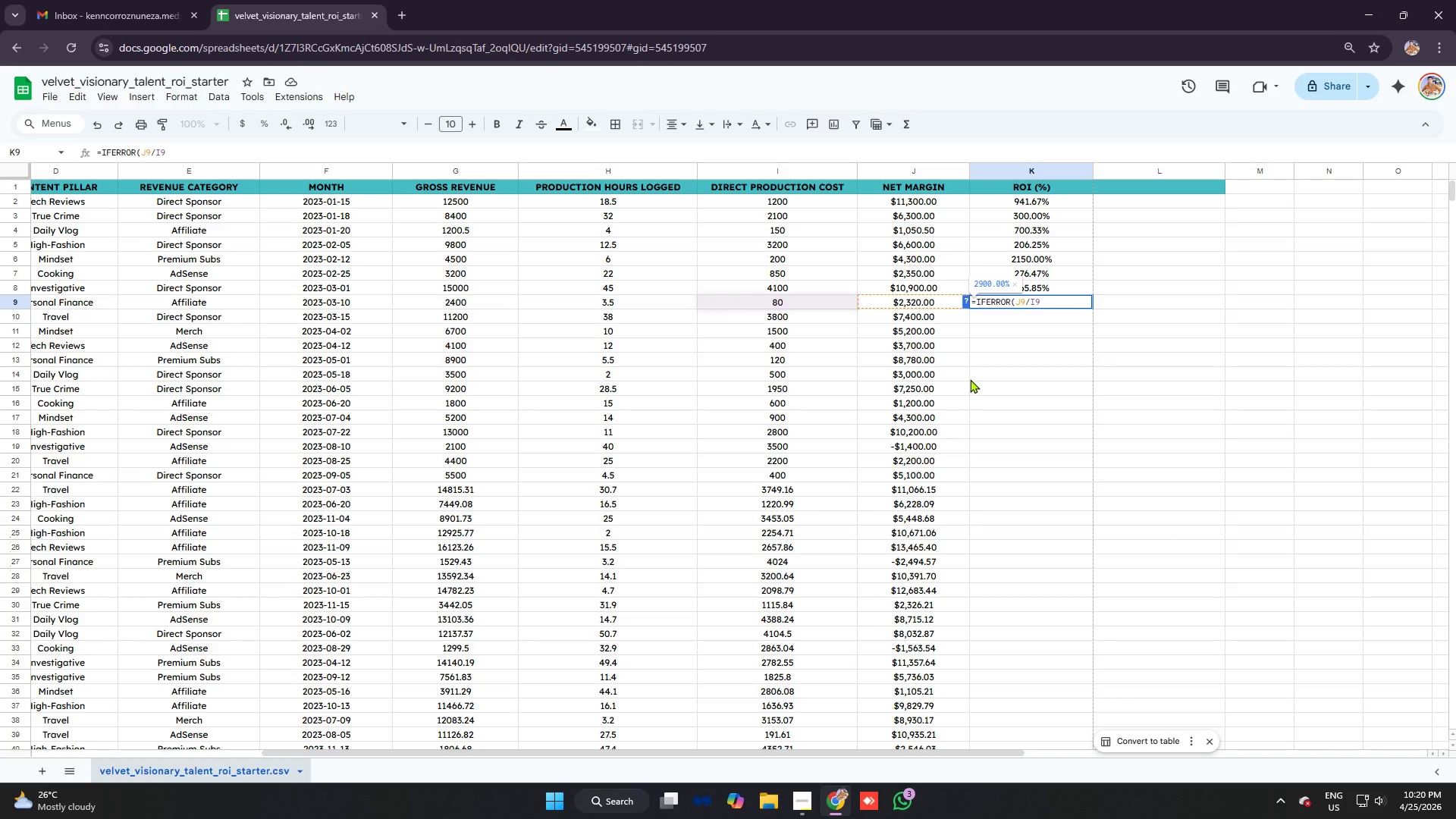 
key(Control+B)
 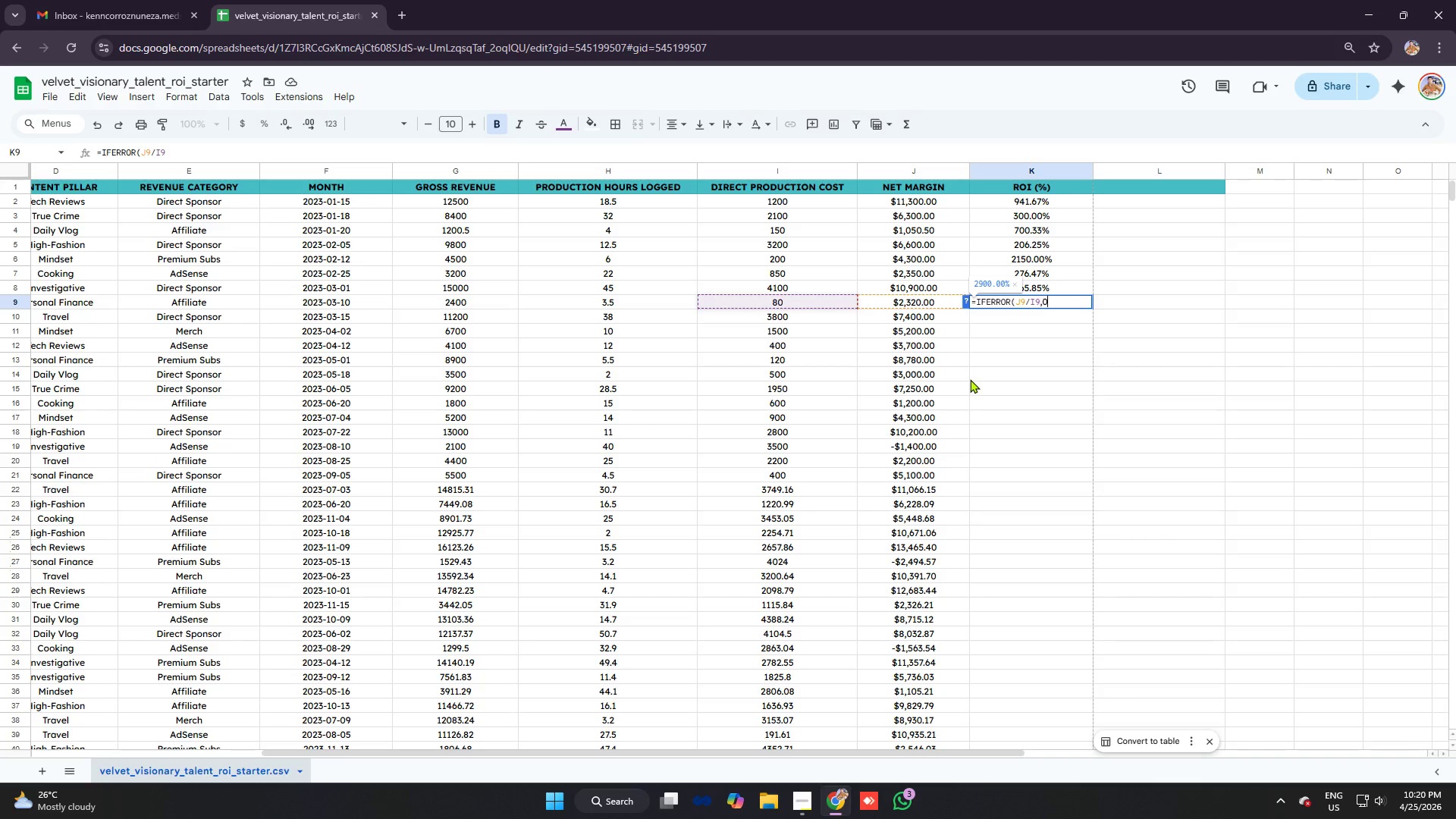 
key(Control+V)
 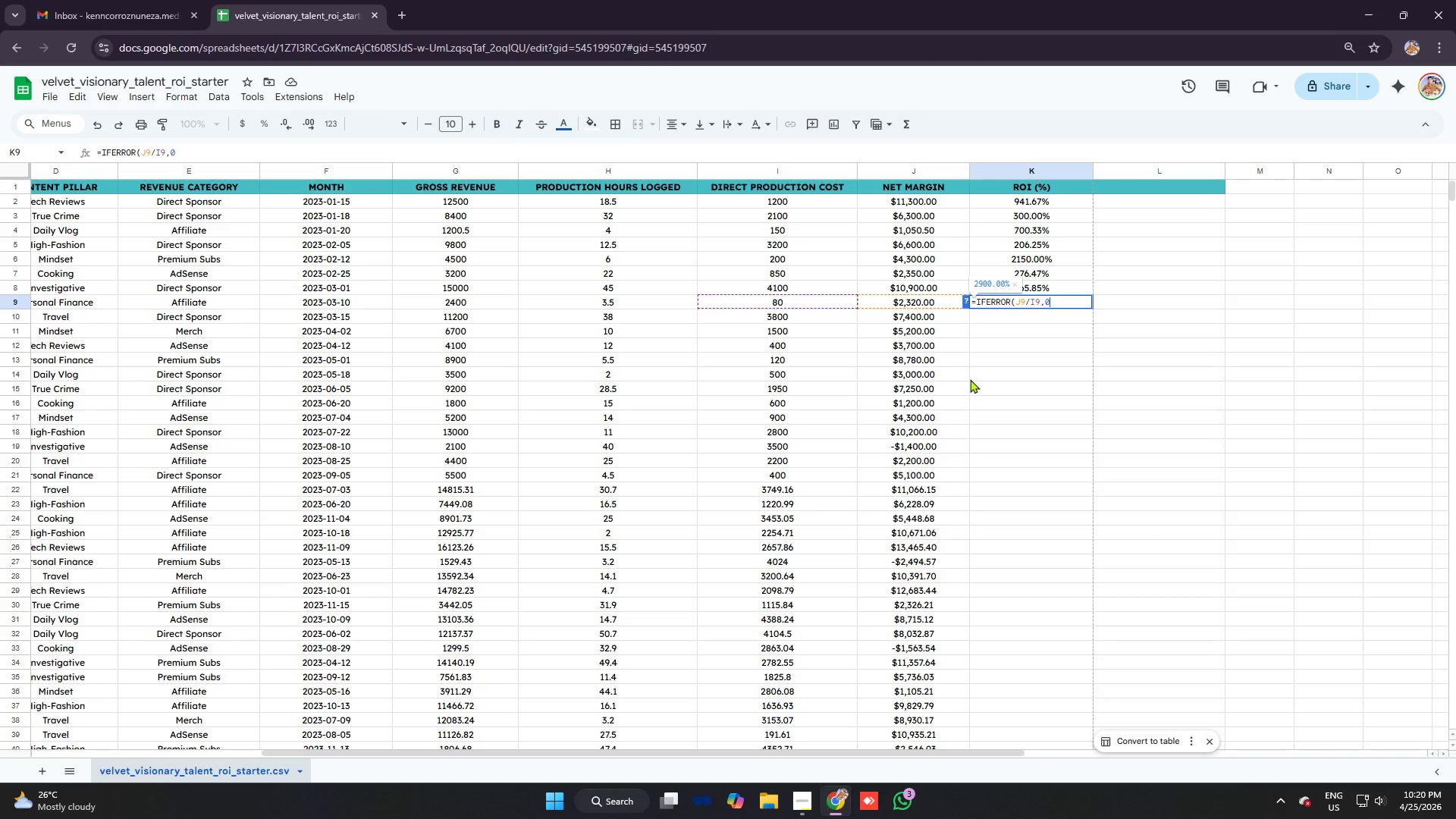 
key(Enter)
 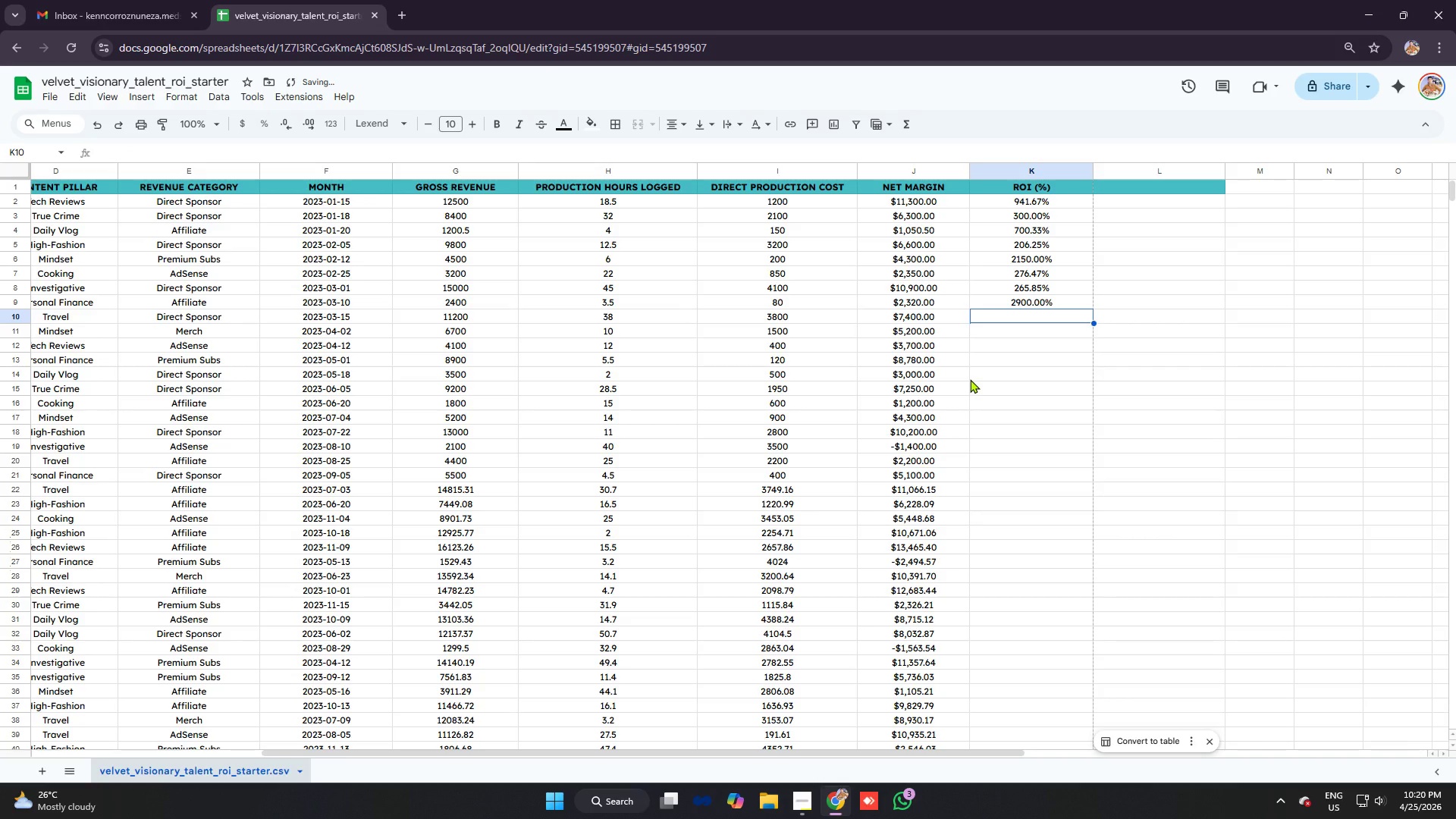 
type(=ifer)
key(Tab)
type(j10/i10)
 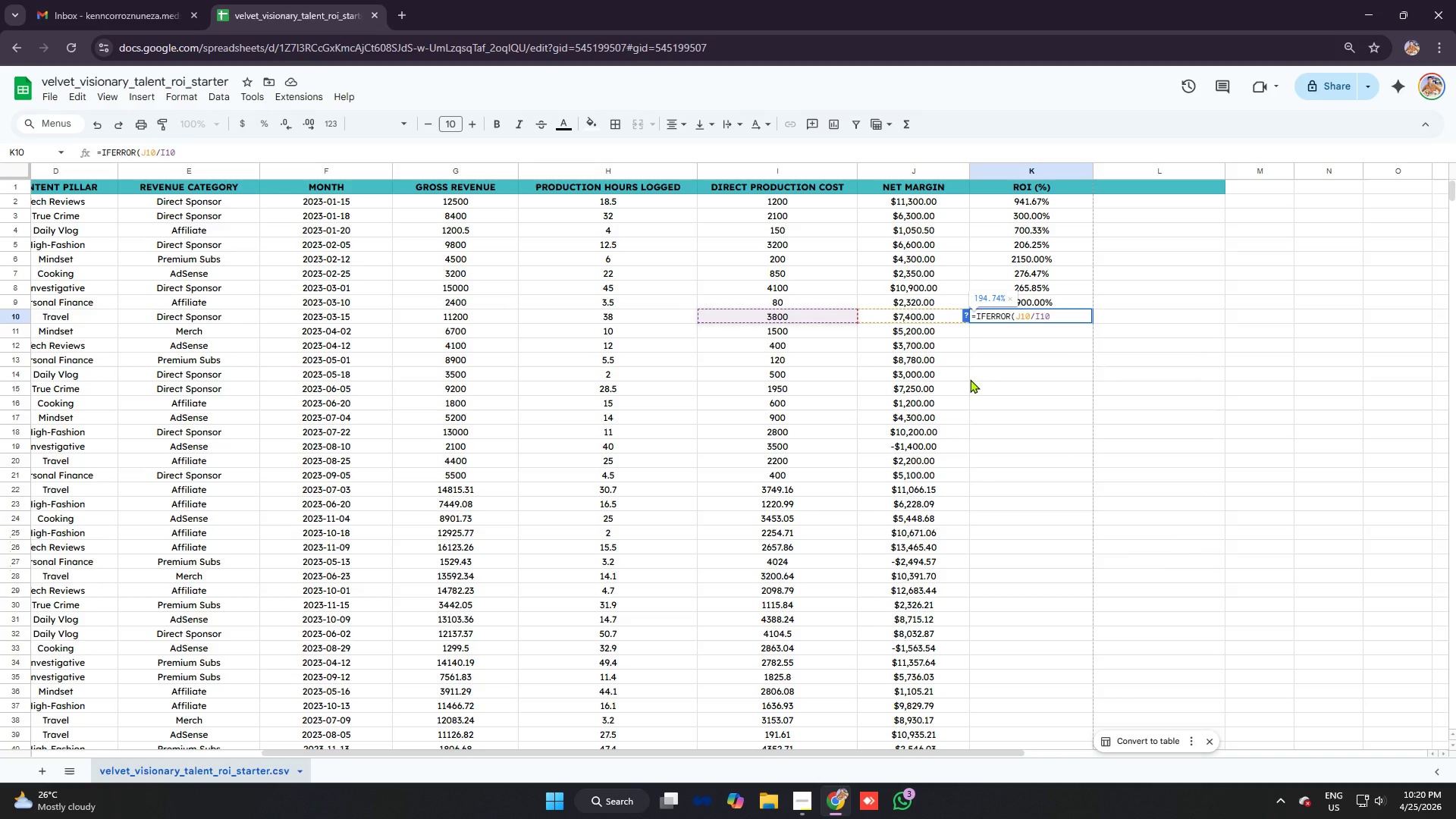 
key(Control+V)
 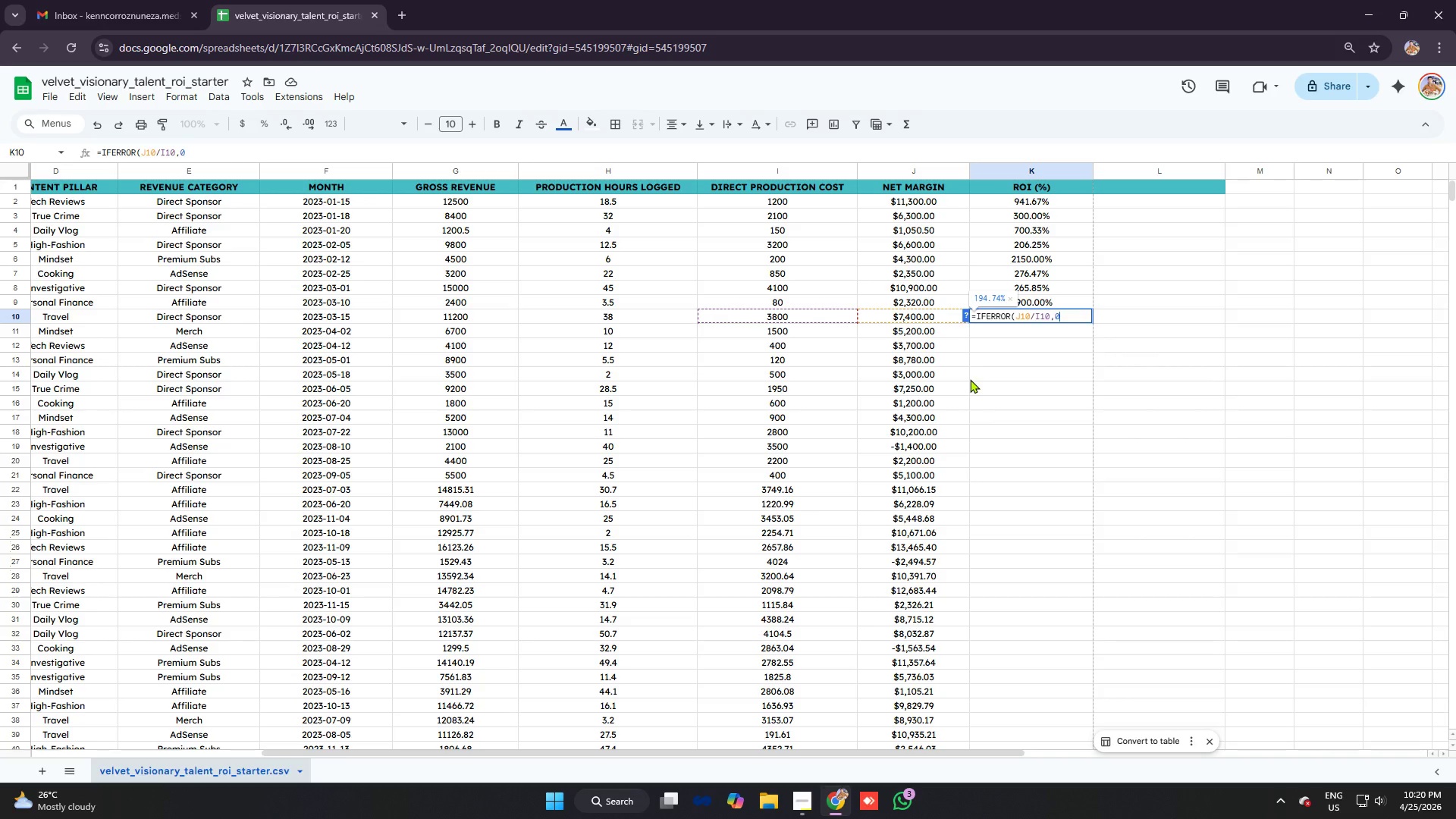 
key(Control+Enter)
 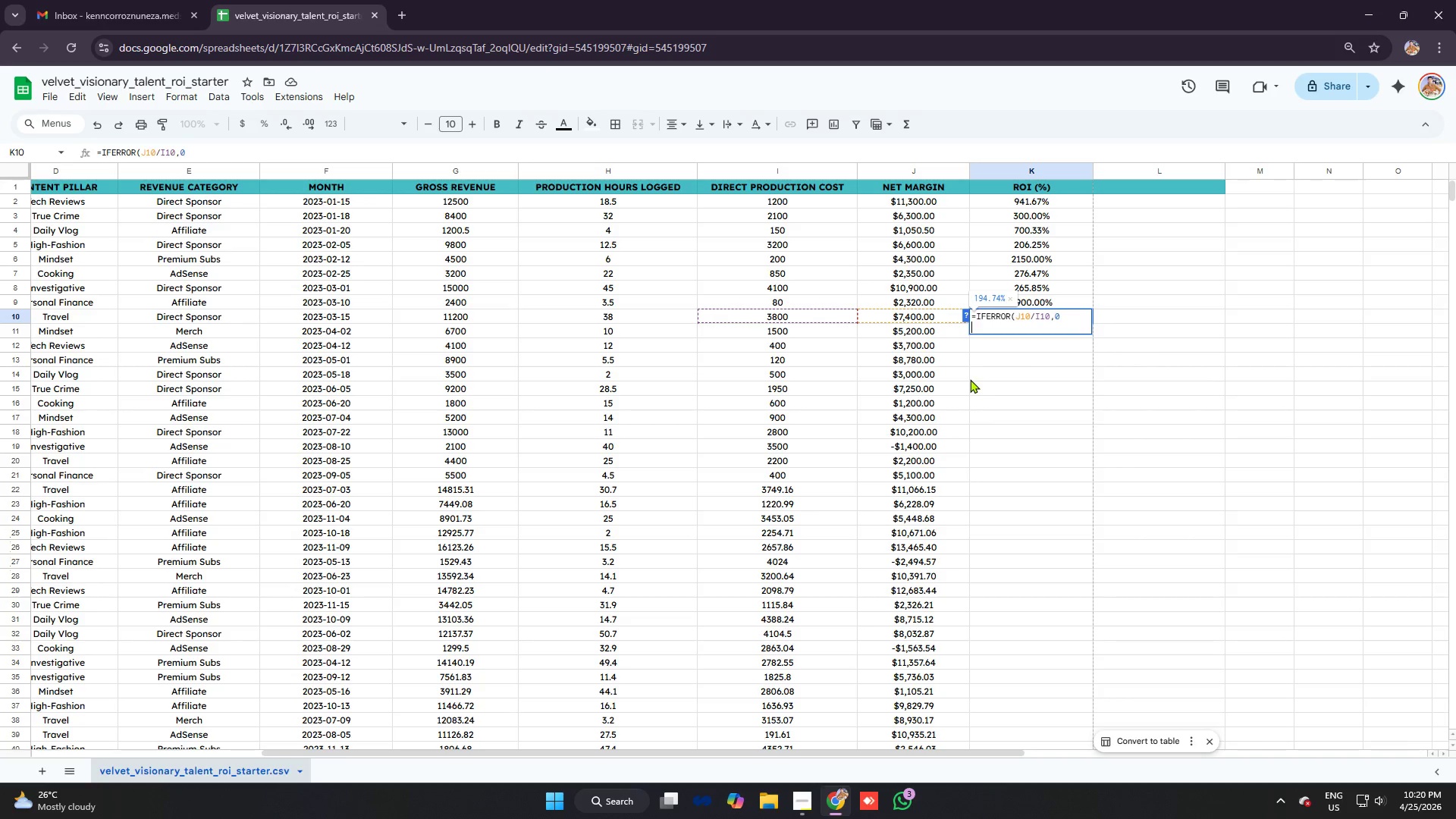 
key(Backspace)
 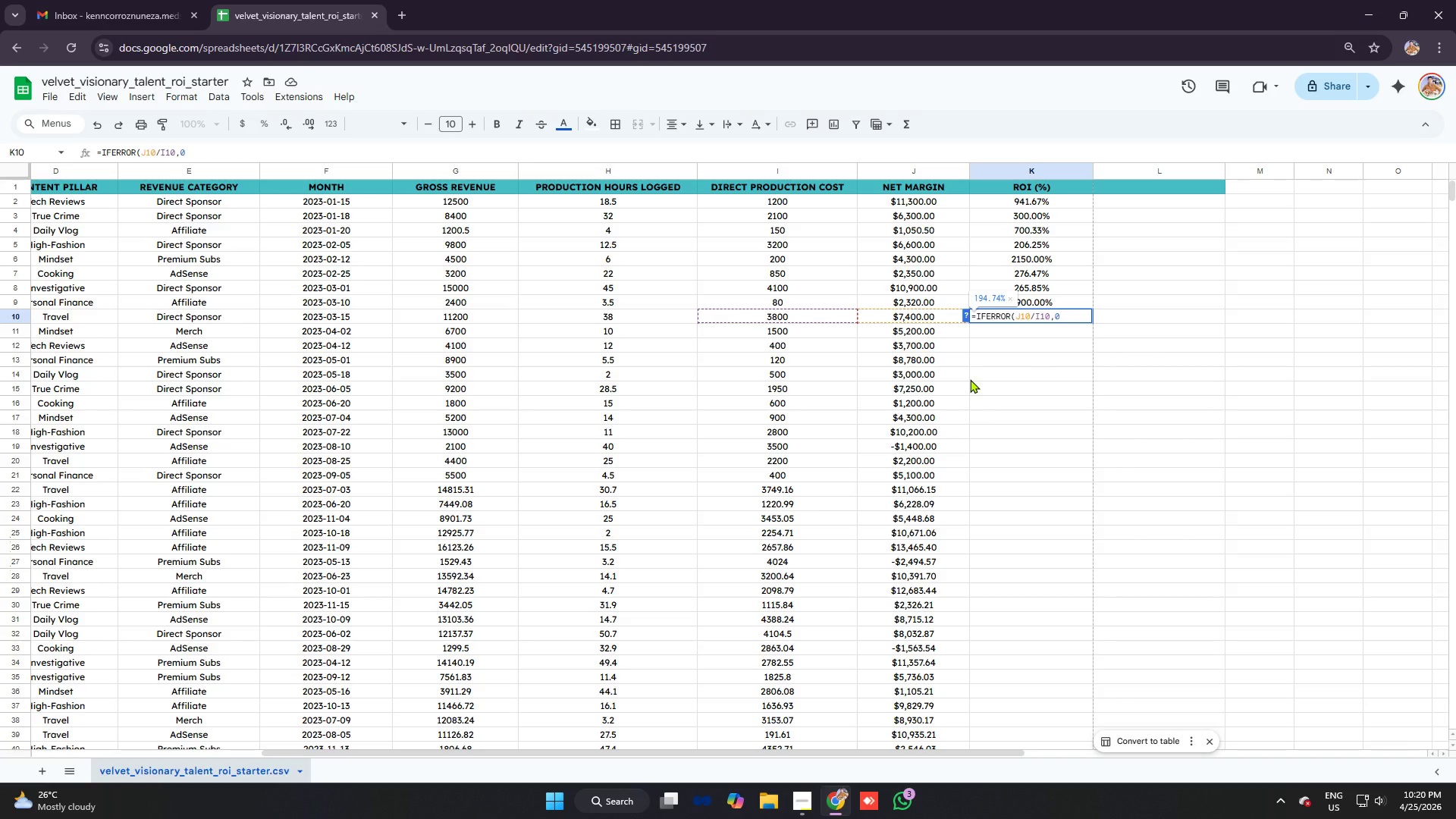 
key(Enter)
 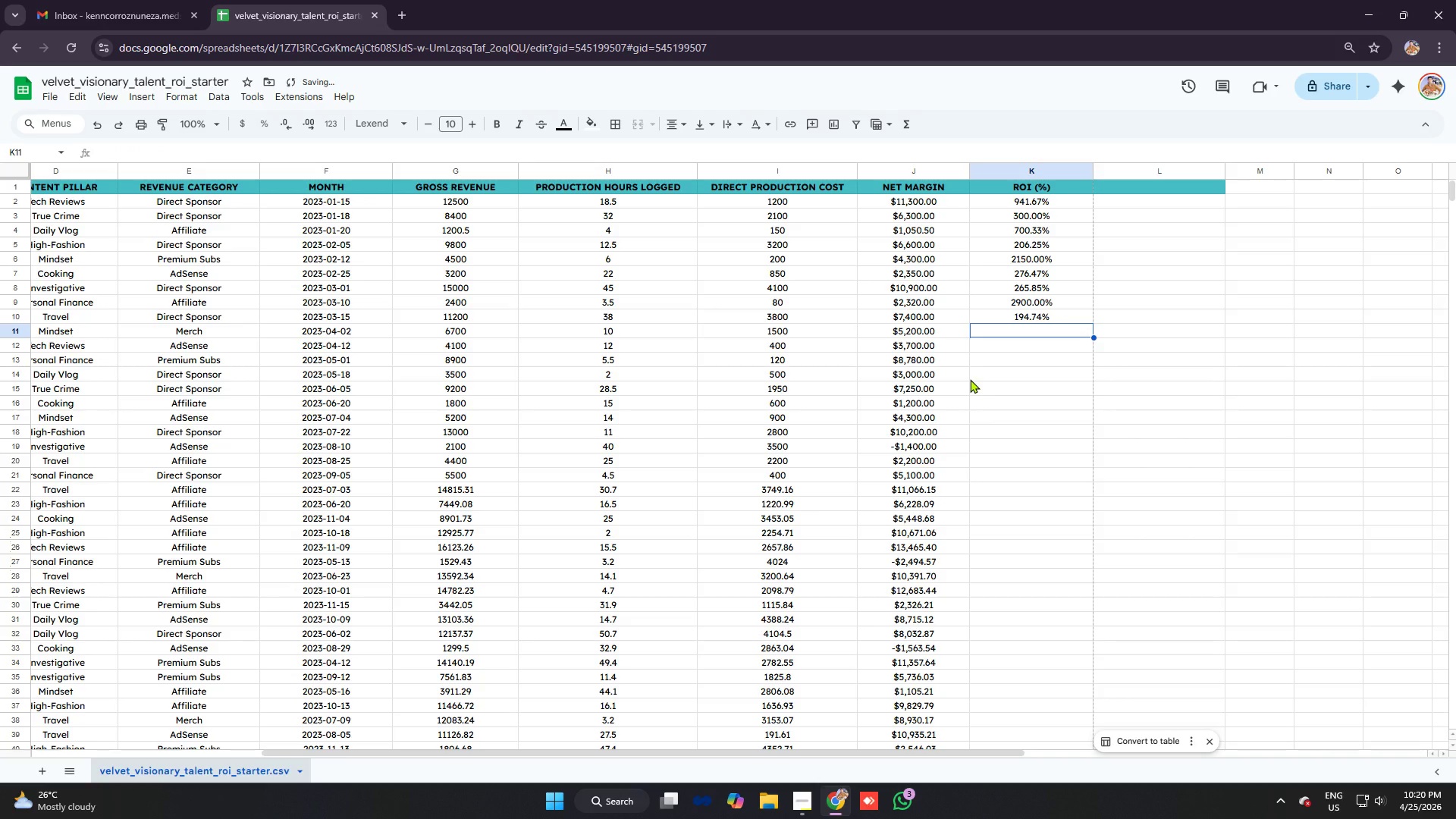 
type(=ifq)
key(Backspace)
type(ero)
key(Tab)
 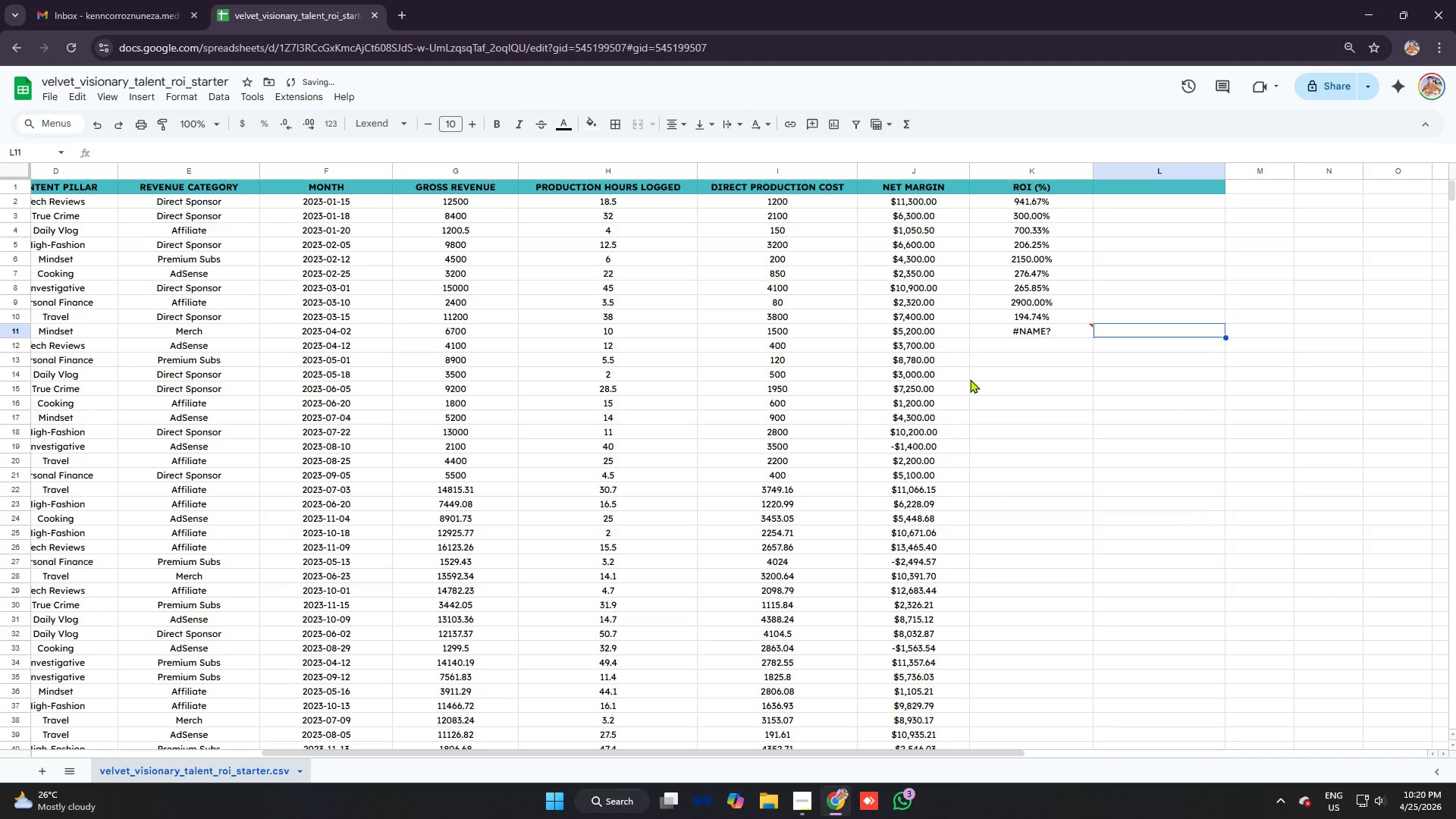 
key(Control+ControlLeft)
 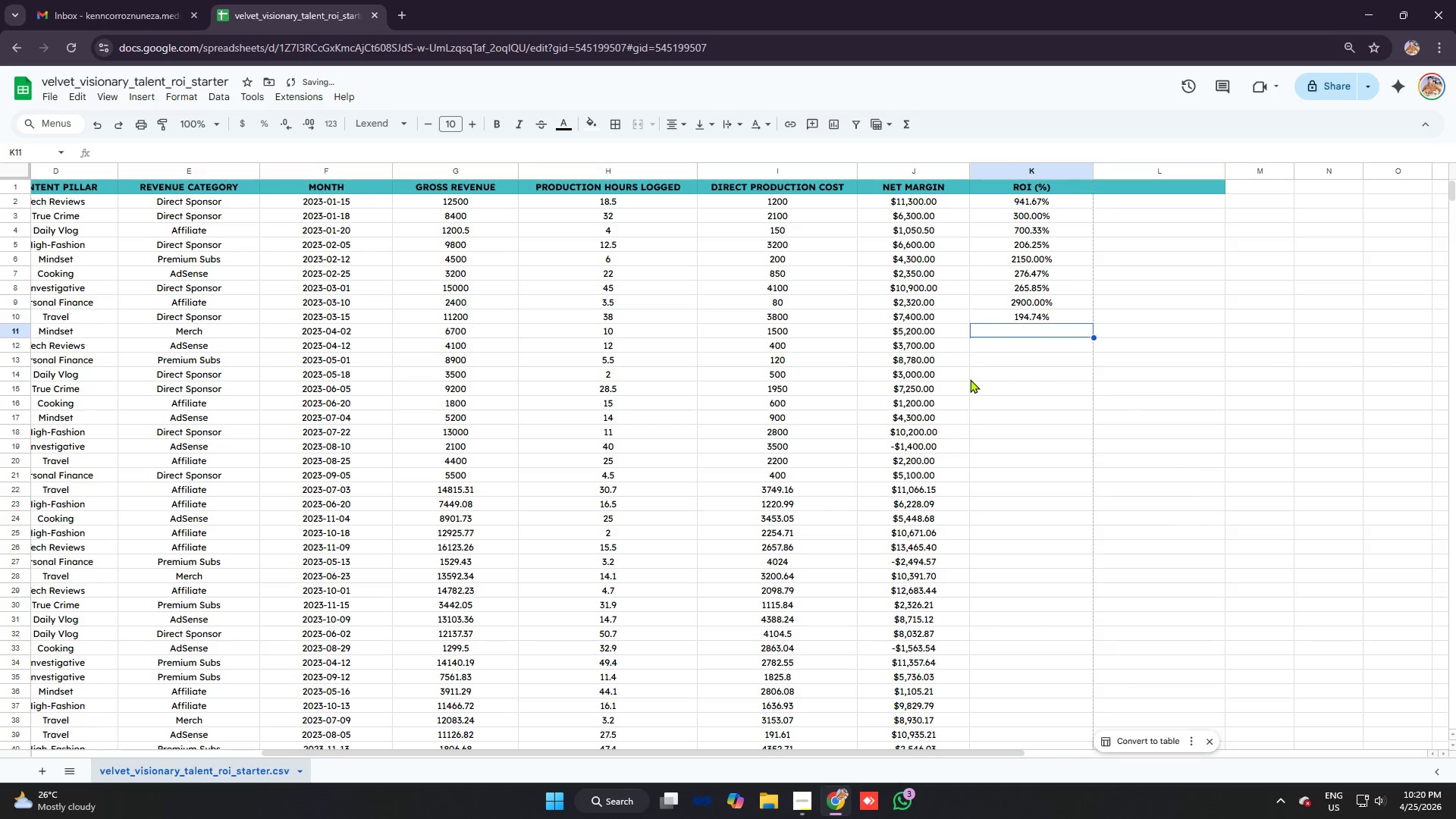 
key(Control+Z)
 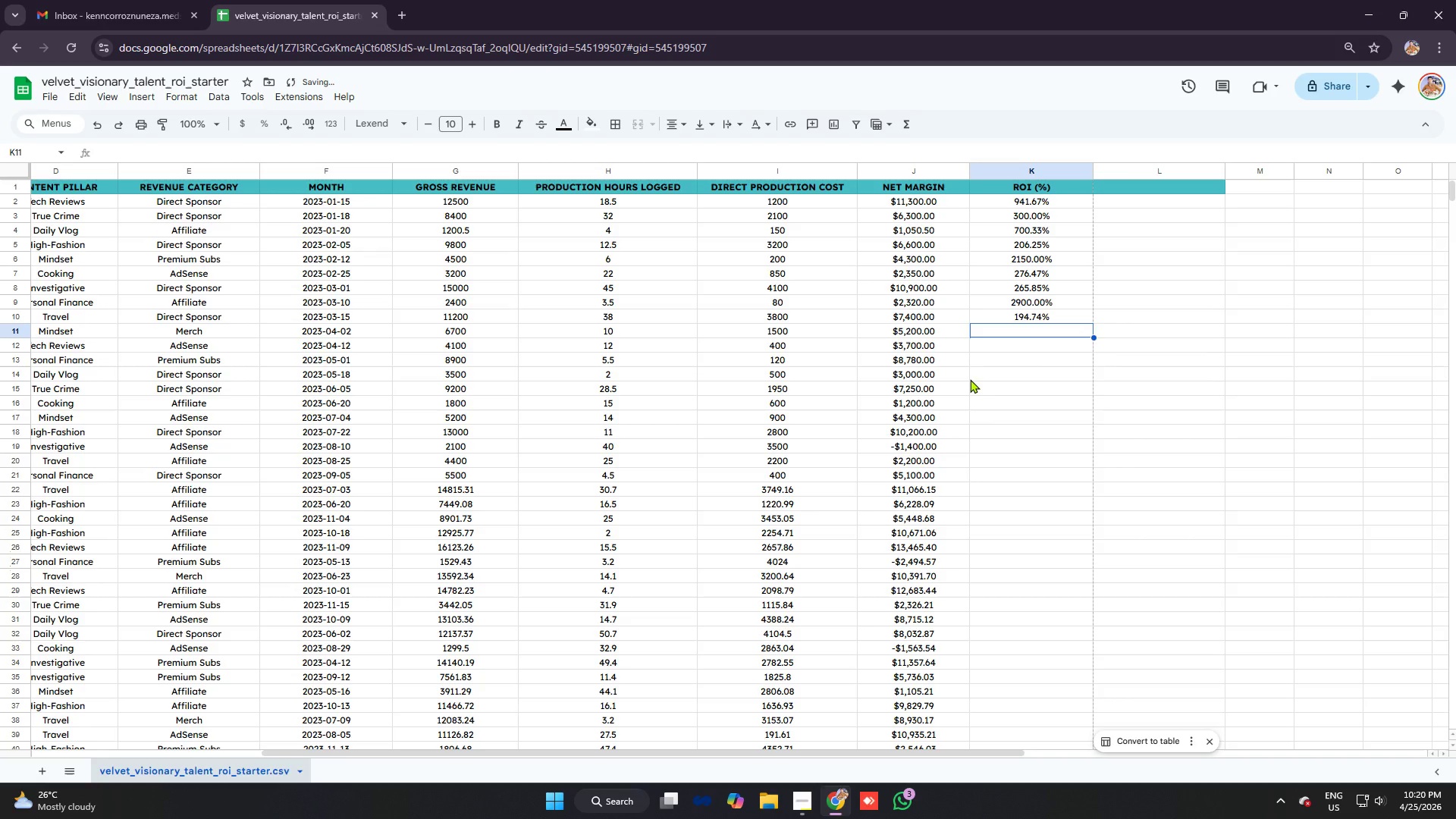 
type(=ifer)
key(Tab)
type(j11/i11)
 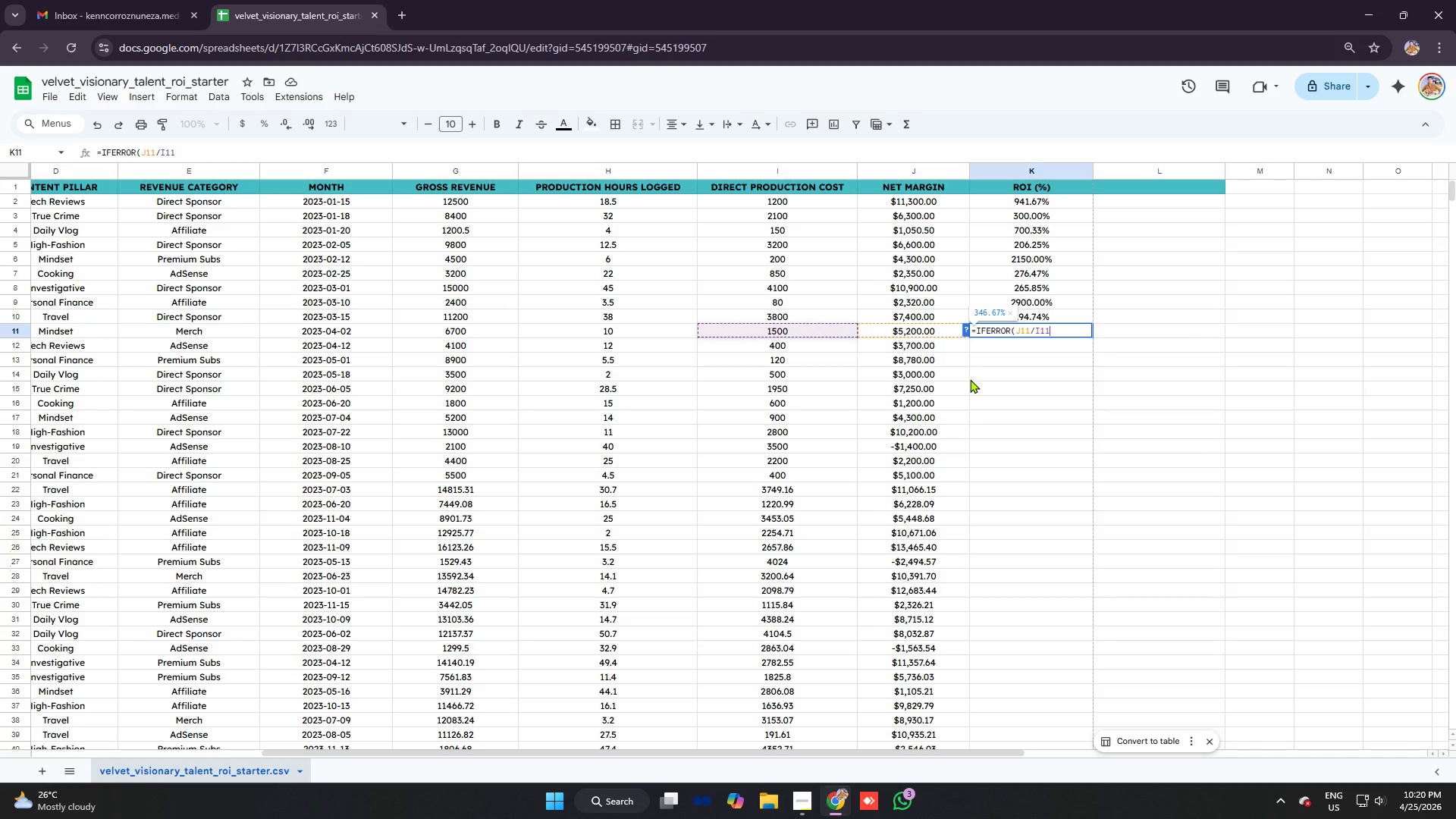 
key(Control+V)
 